 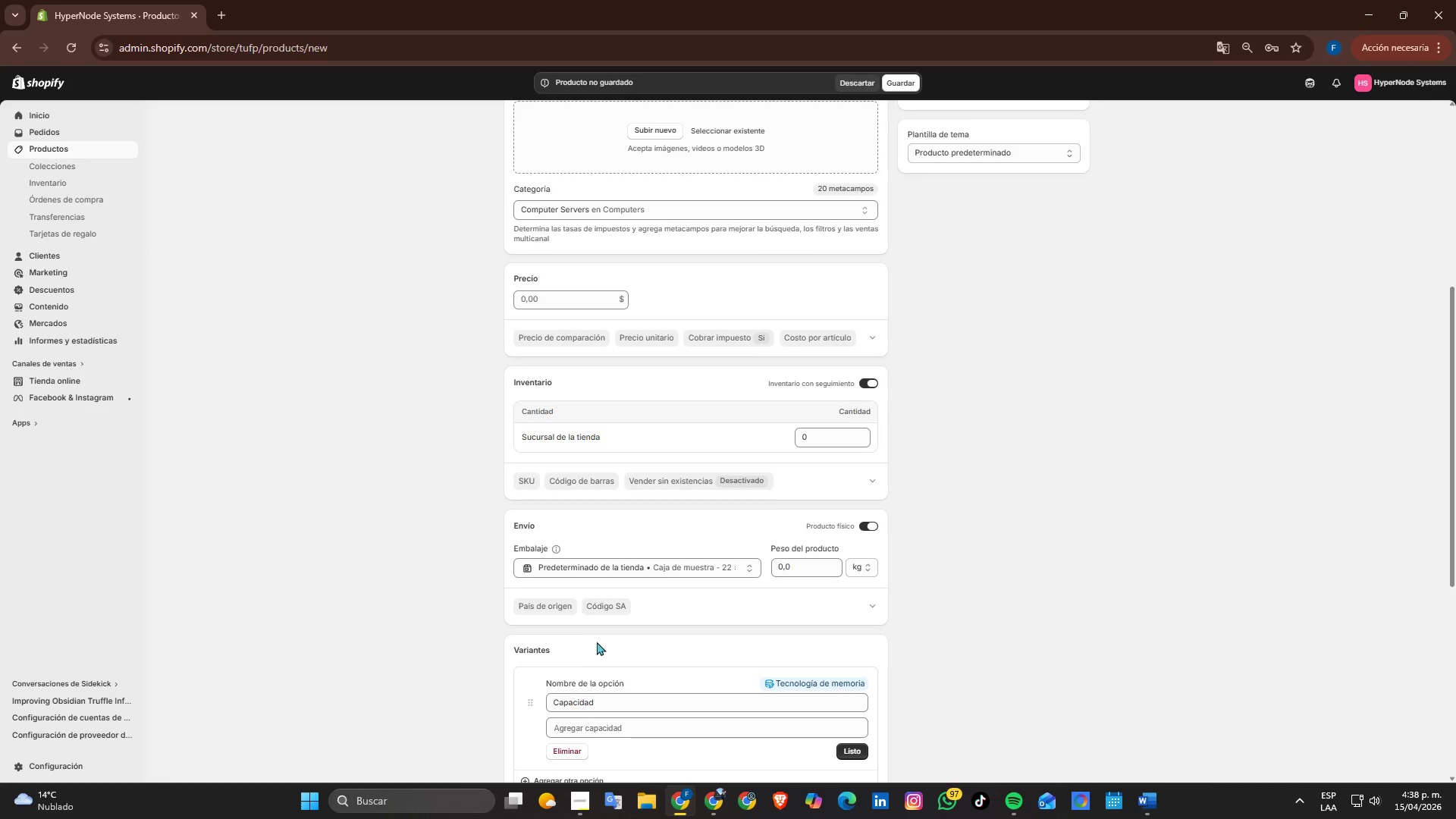 
scroll: coordinate [608, 598], scroll_direction: down, amount: 1.0
 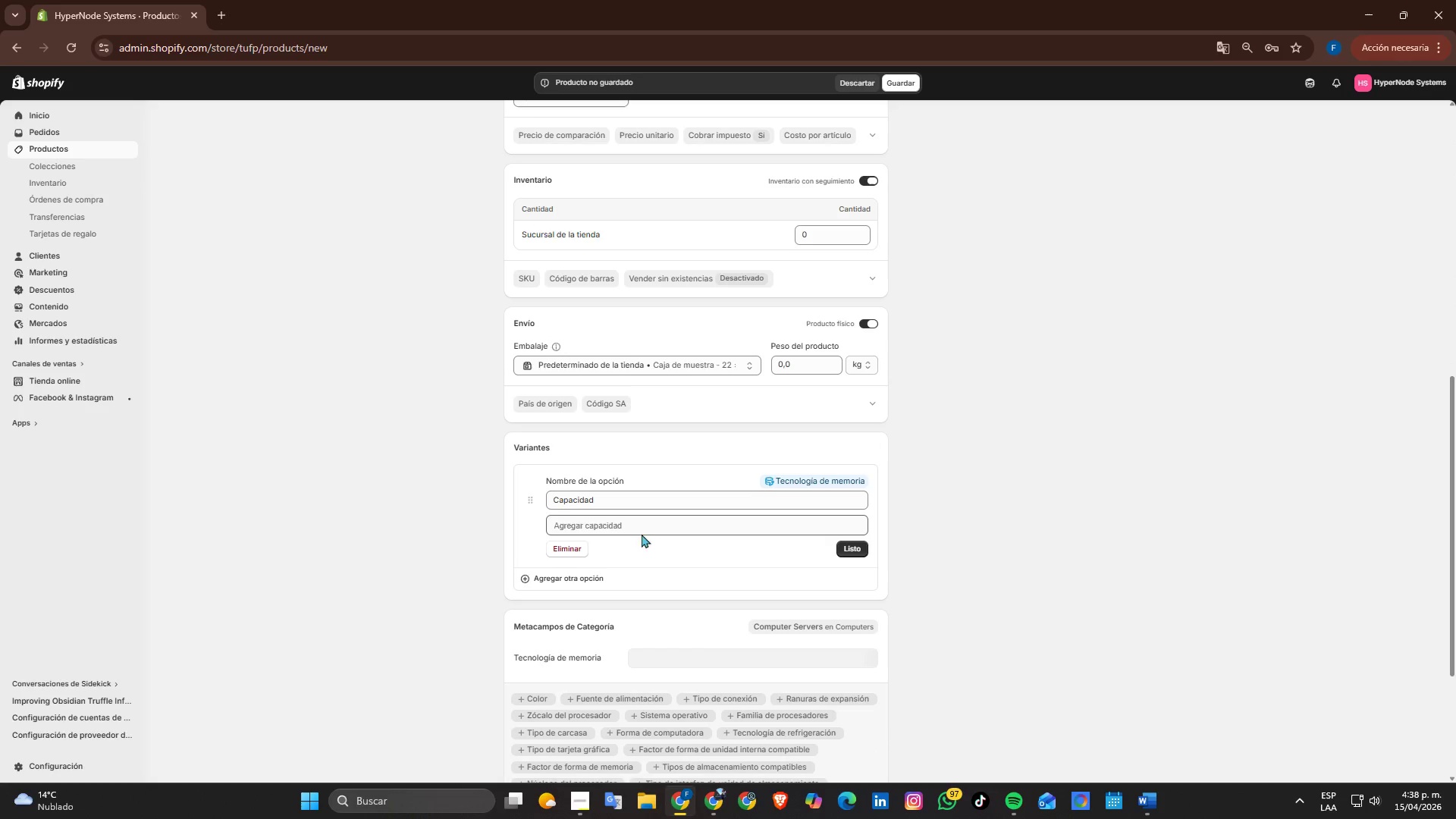 
left_click([642, 530])
 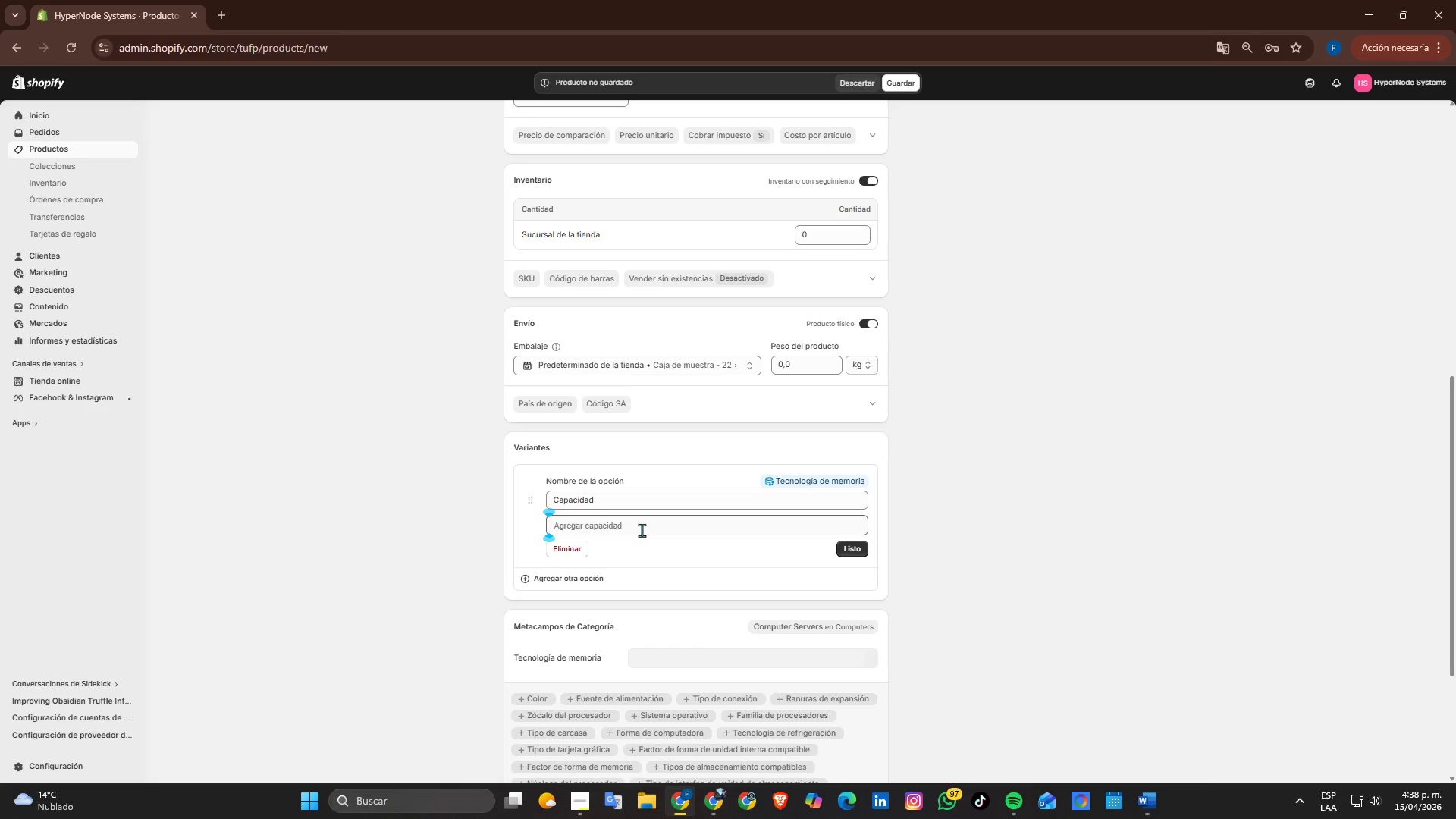 
key(Control+ControlLeft)
 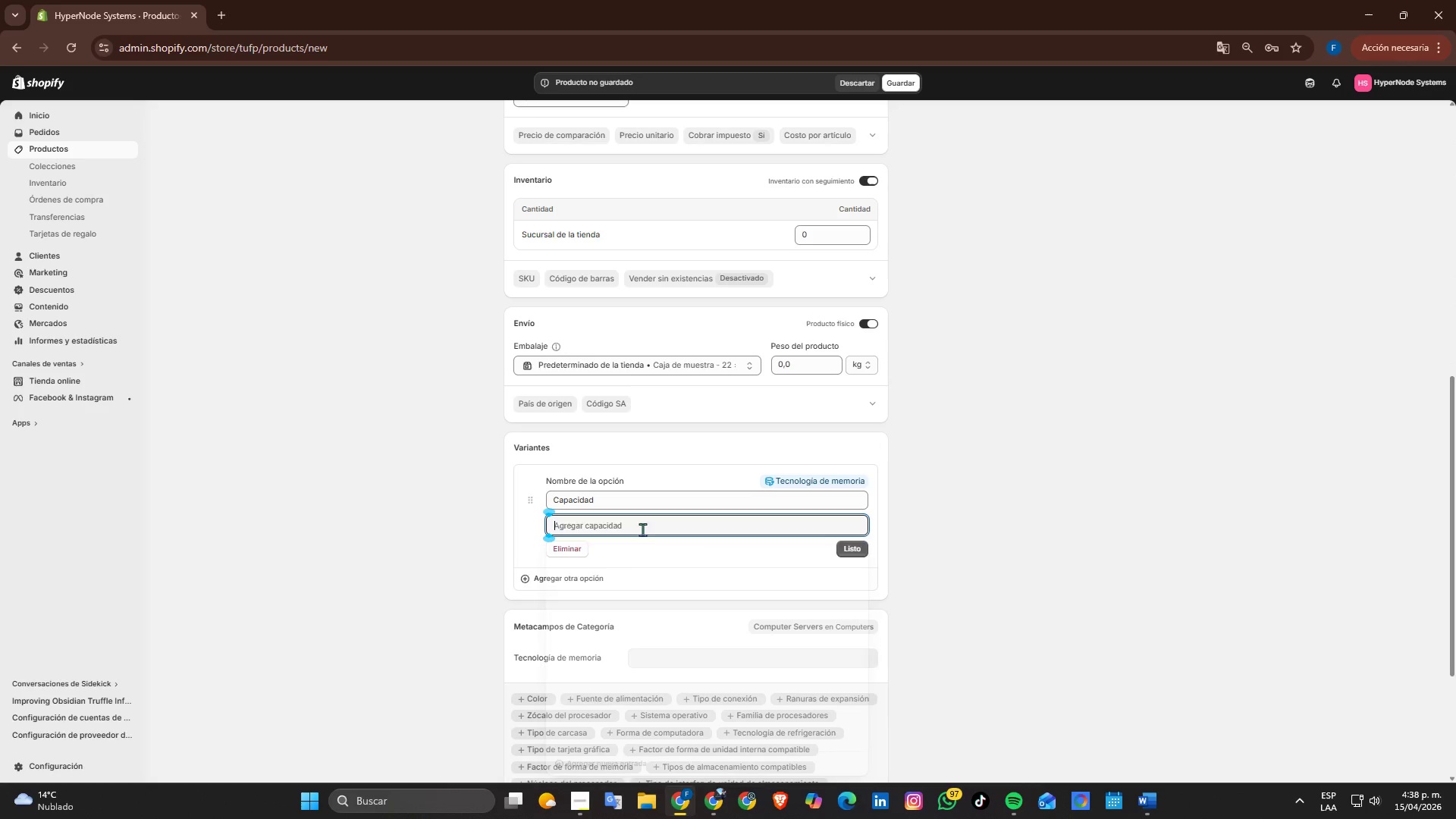 
key(Control+V)
 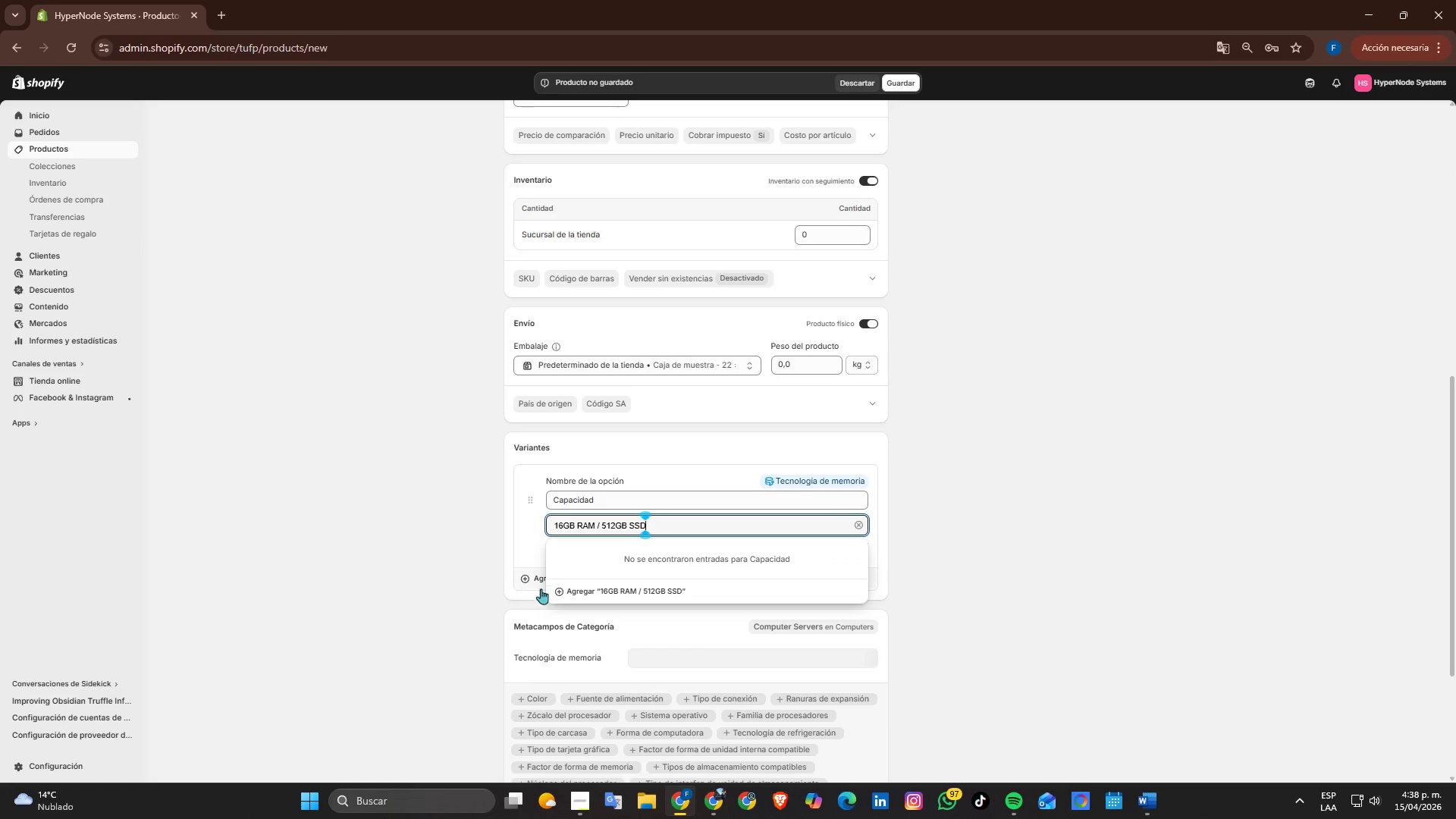 
left_click([619, 591])
 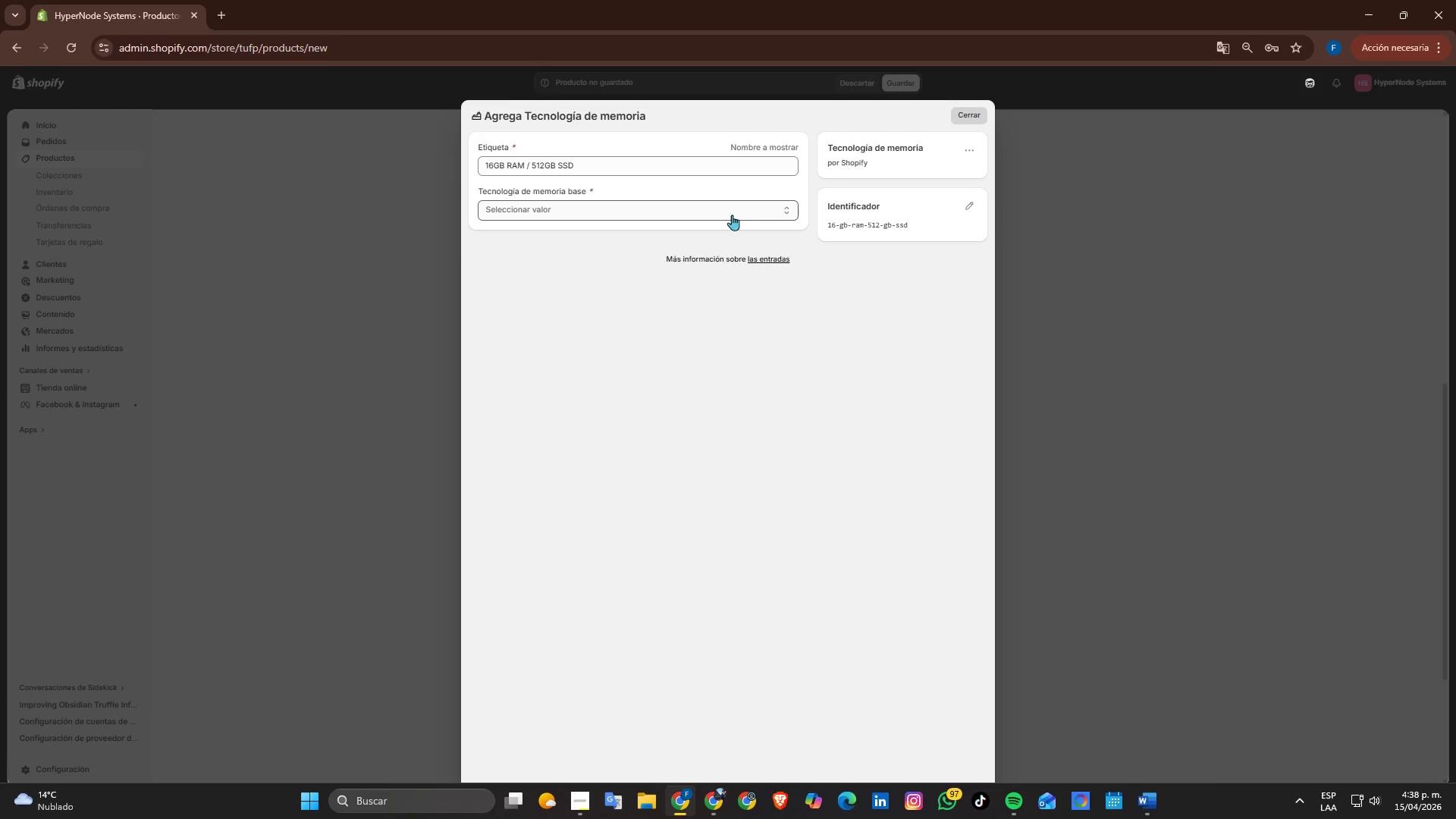 
wait(6.36)
 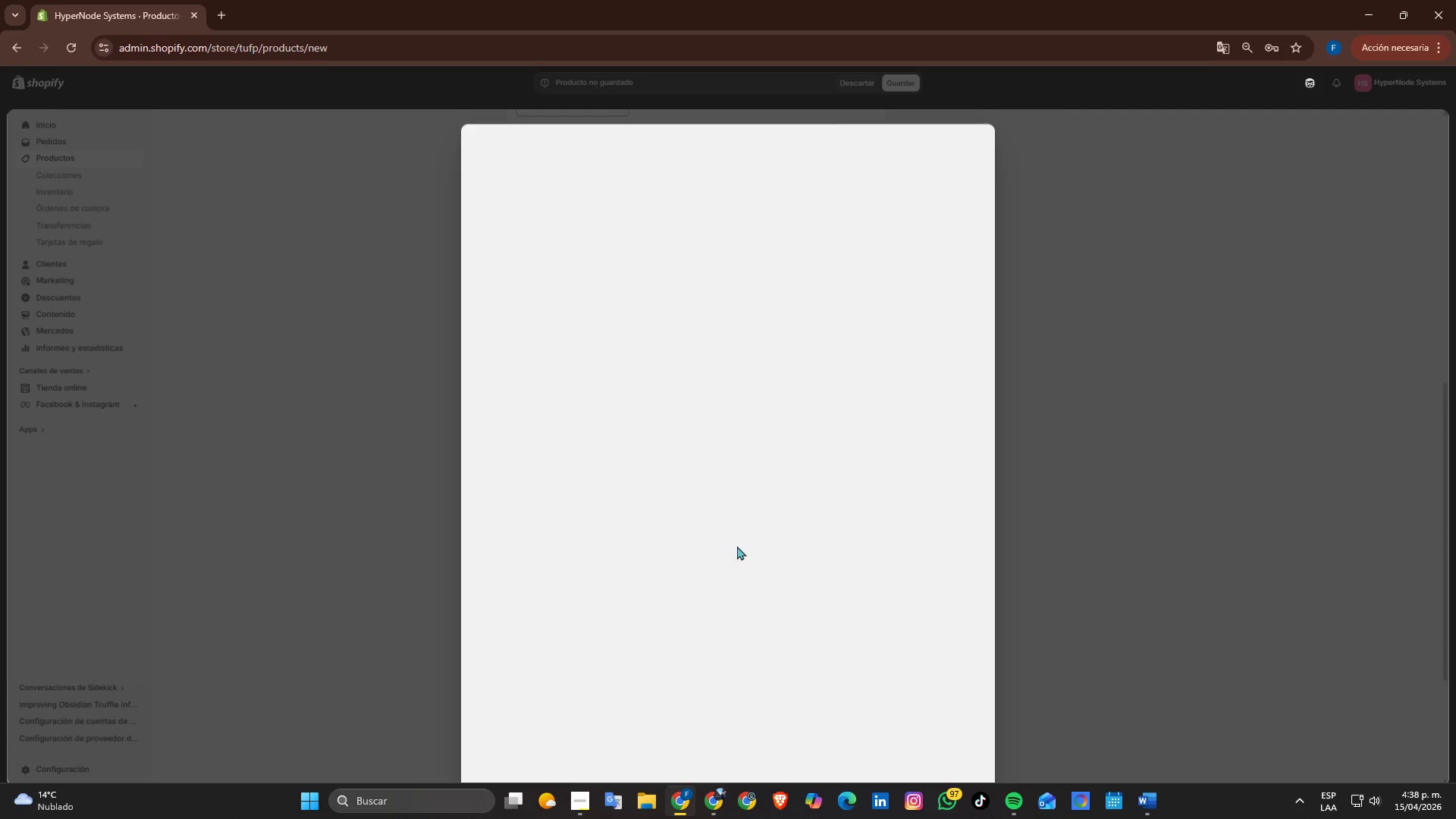 
left_click([770, 211])
 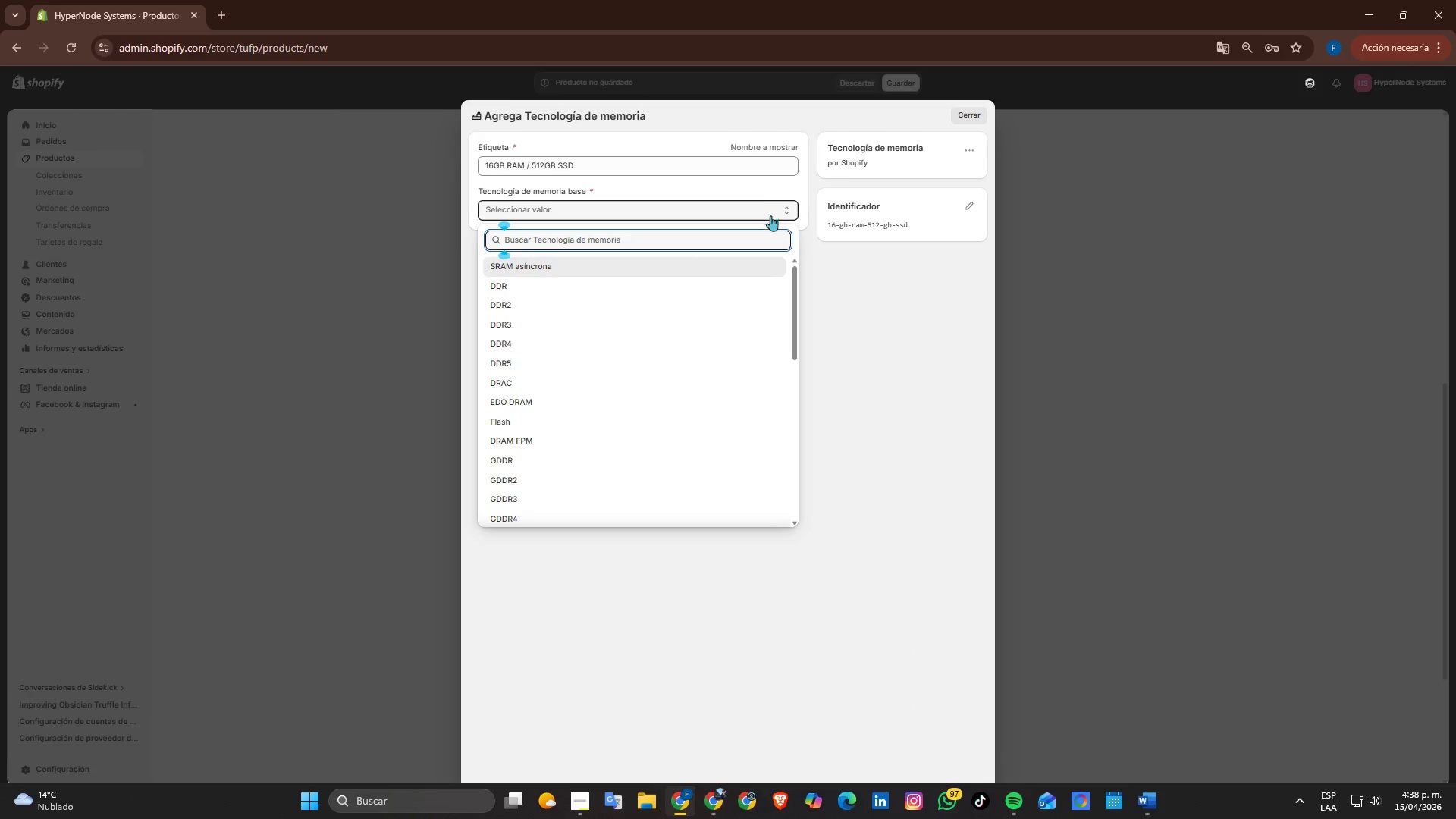 
left_click([868, 359])
 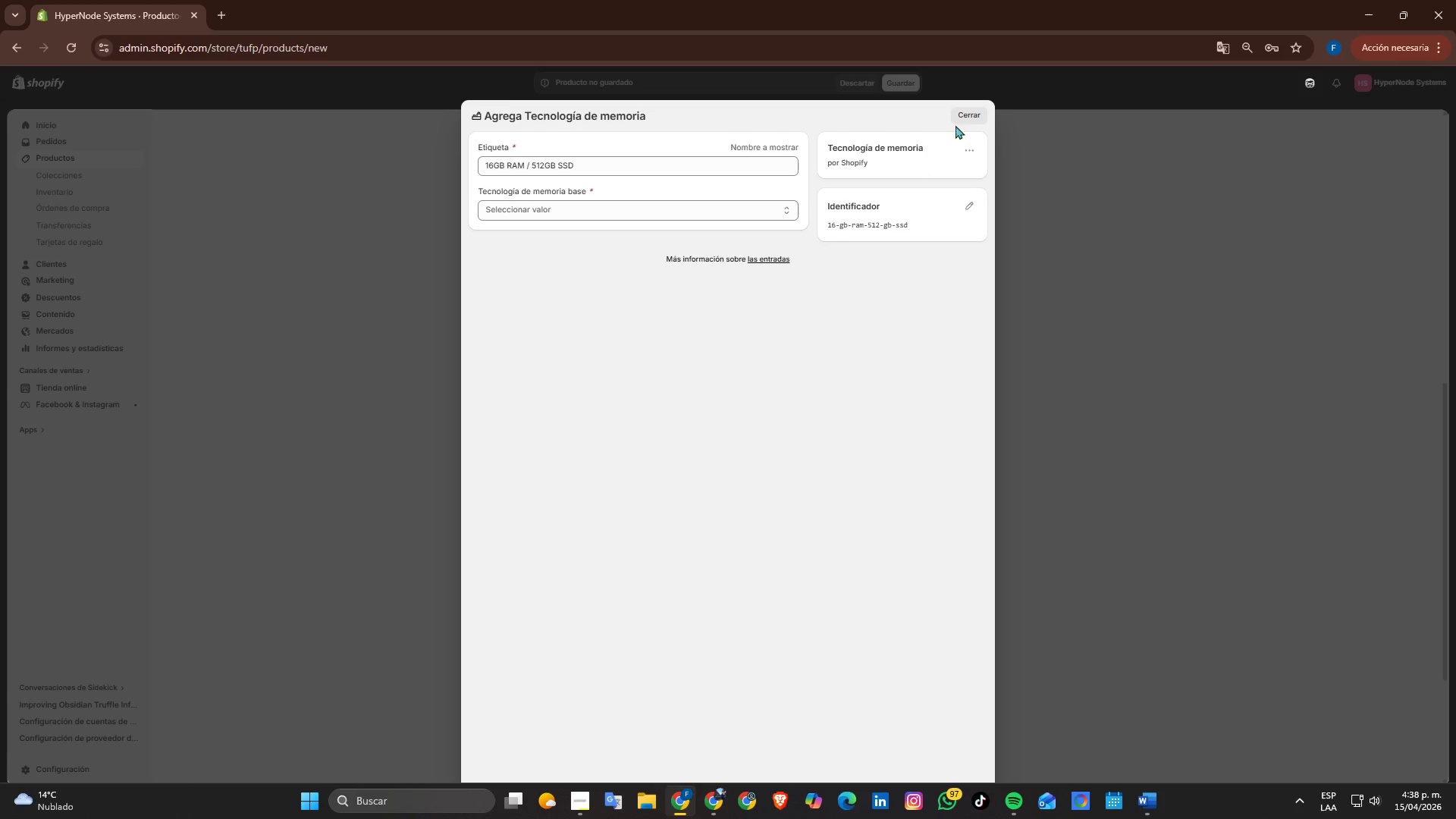 
scroll: coordinate [886, 339], scroll_direction: up, amount: 4.0
 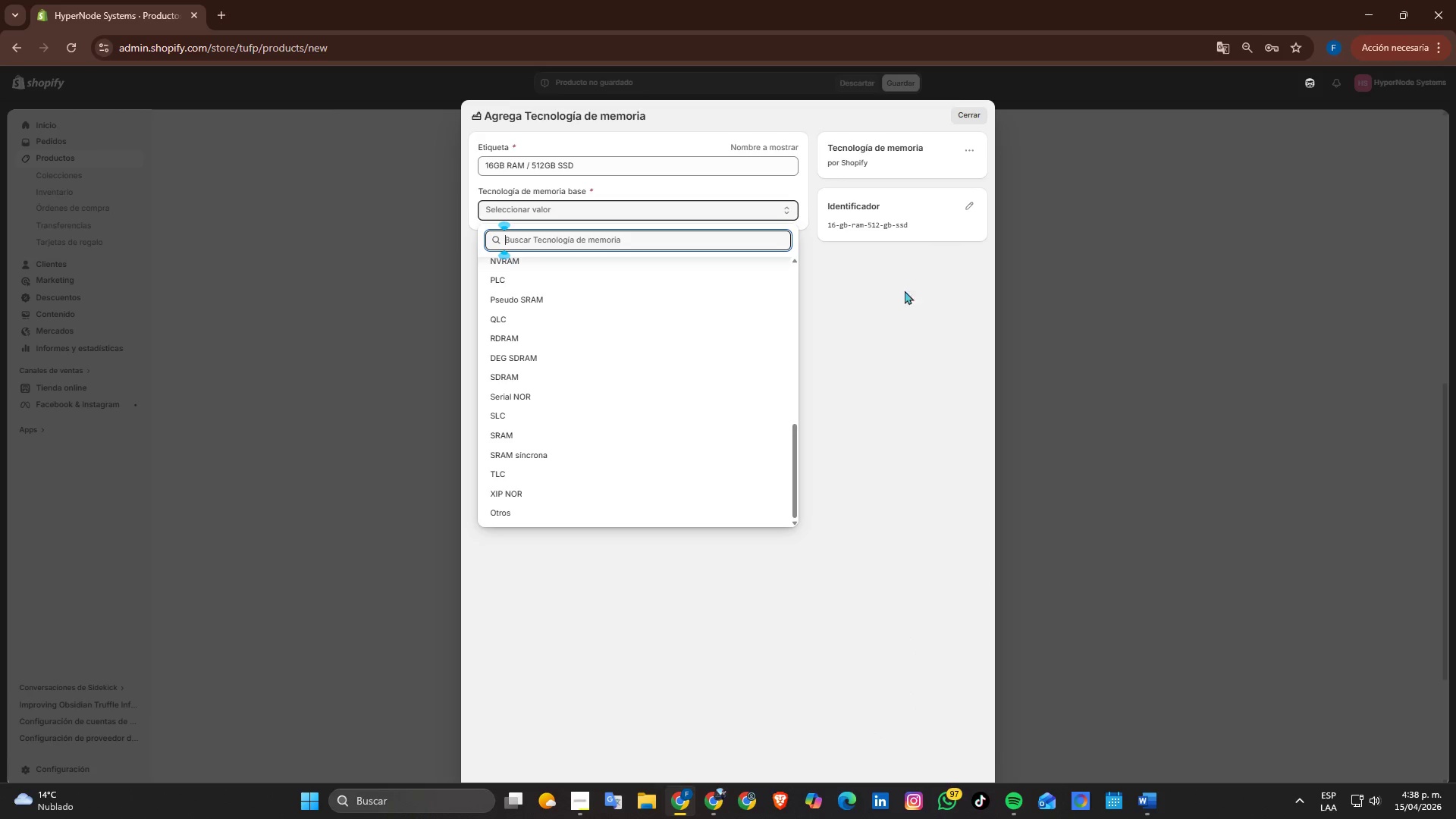 
left_click([966, 121])
 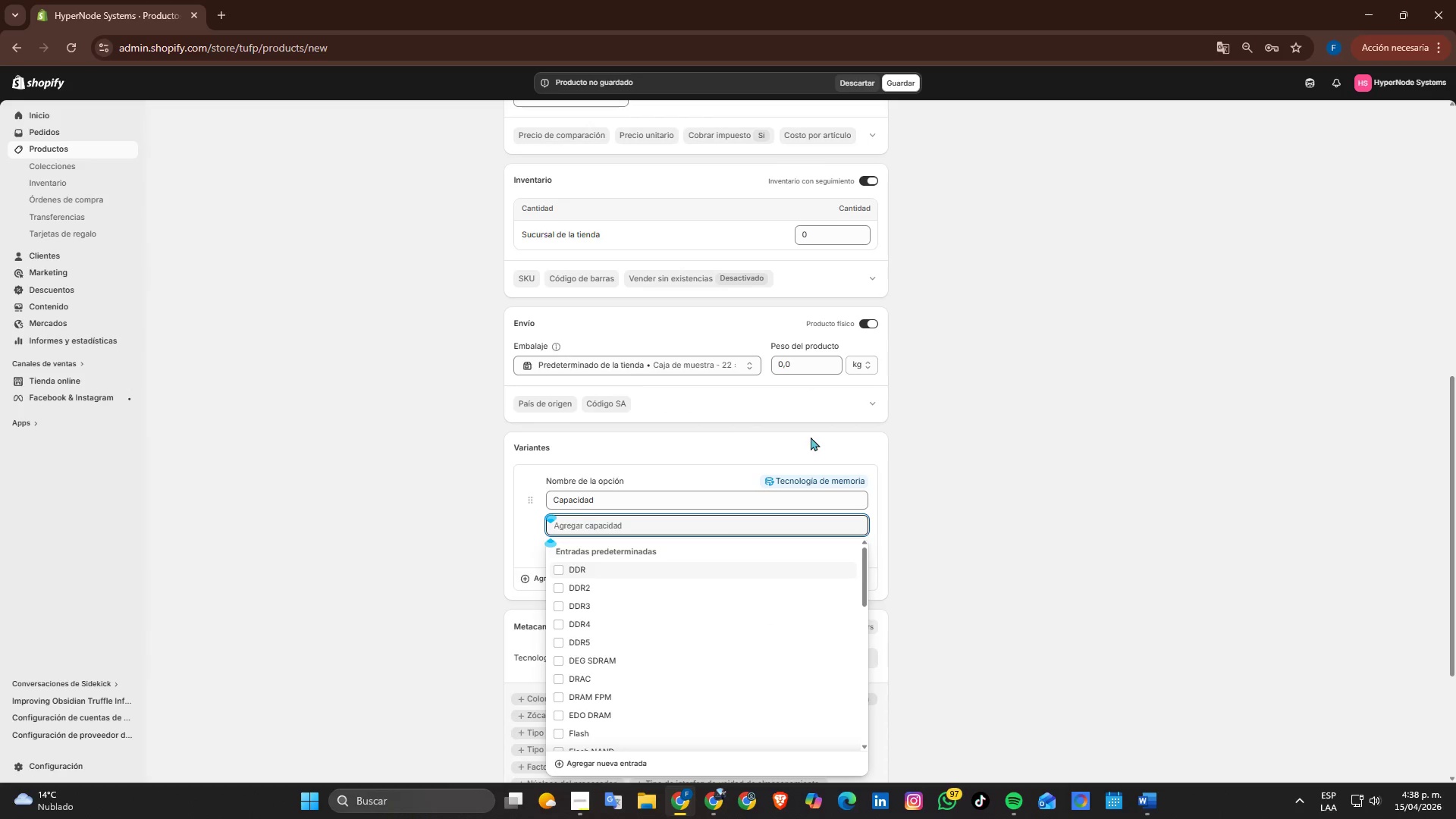 
left_click([1192, 610])
 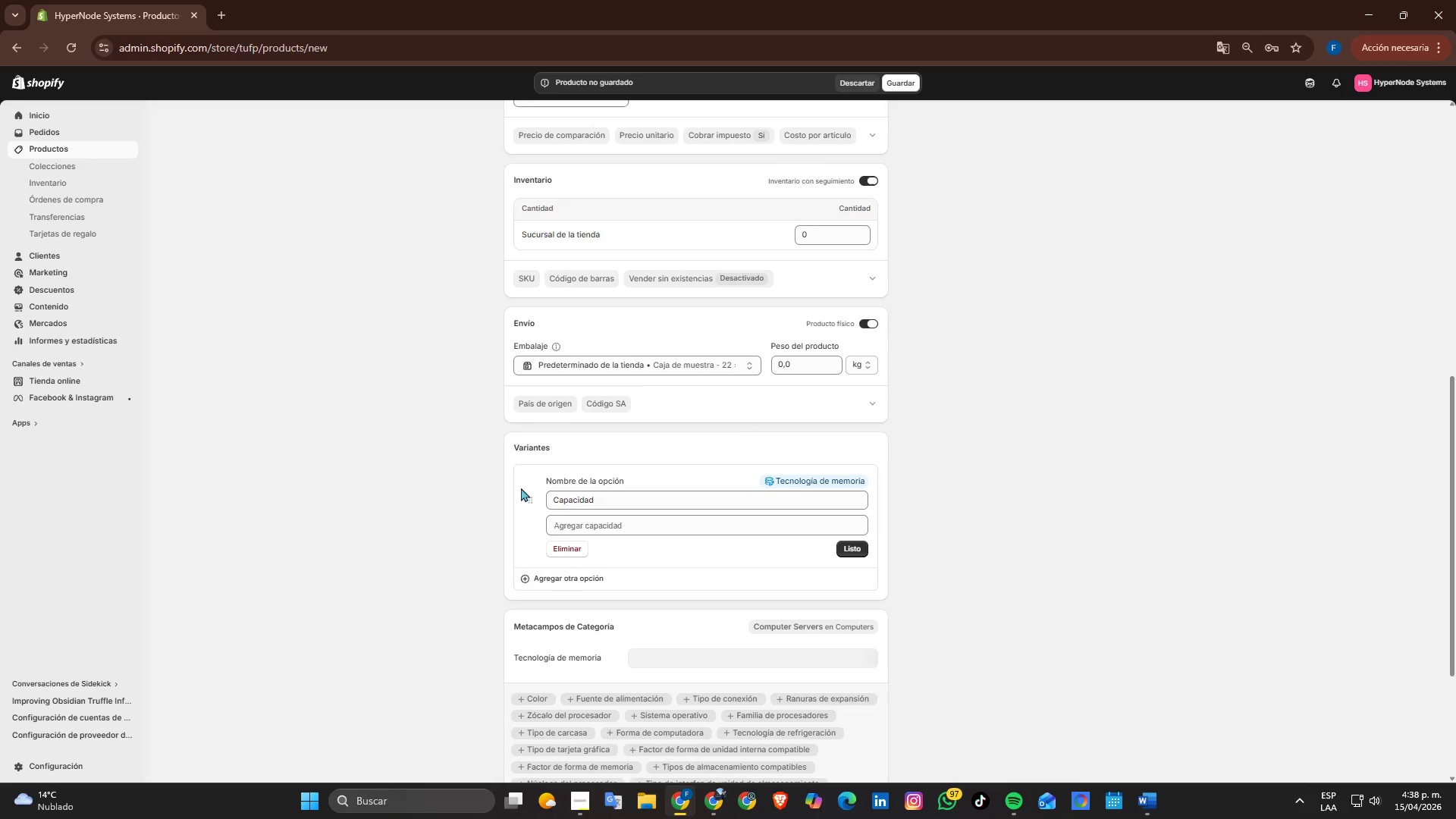 
left_click([583, 519])
 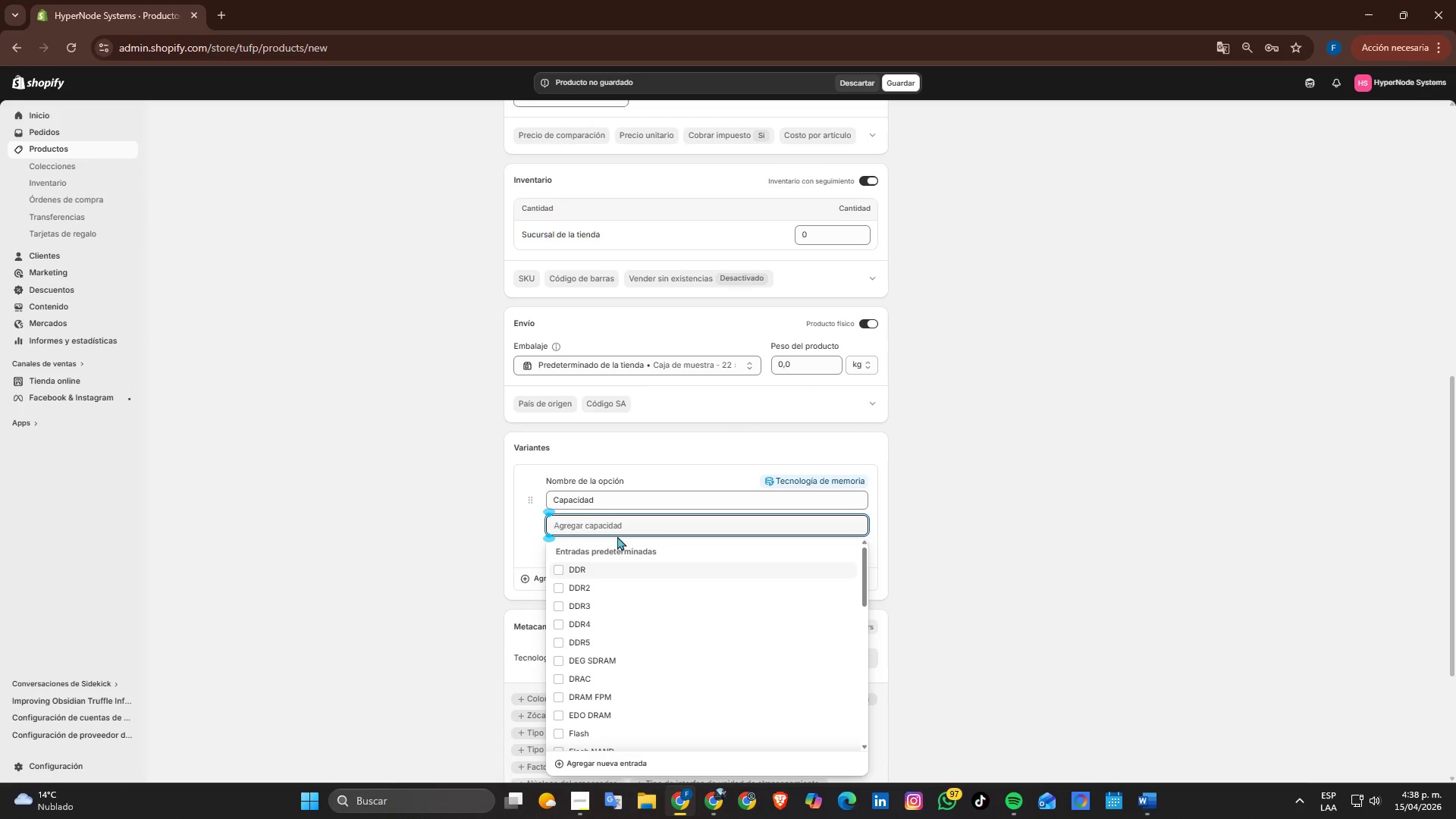 
key(Control+V)
 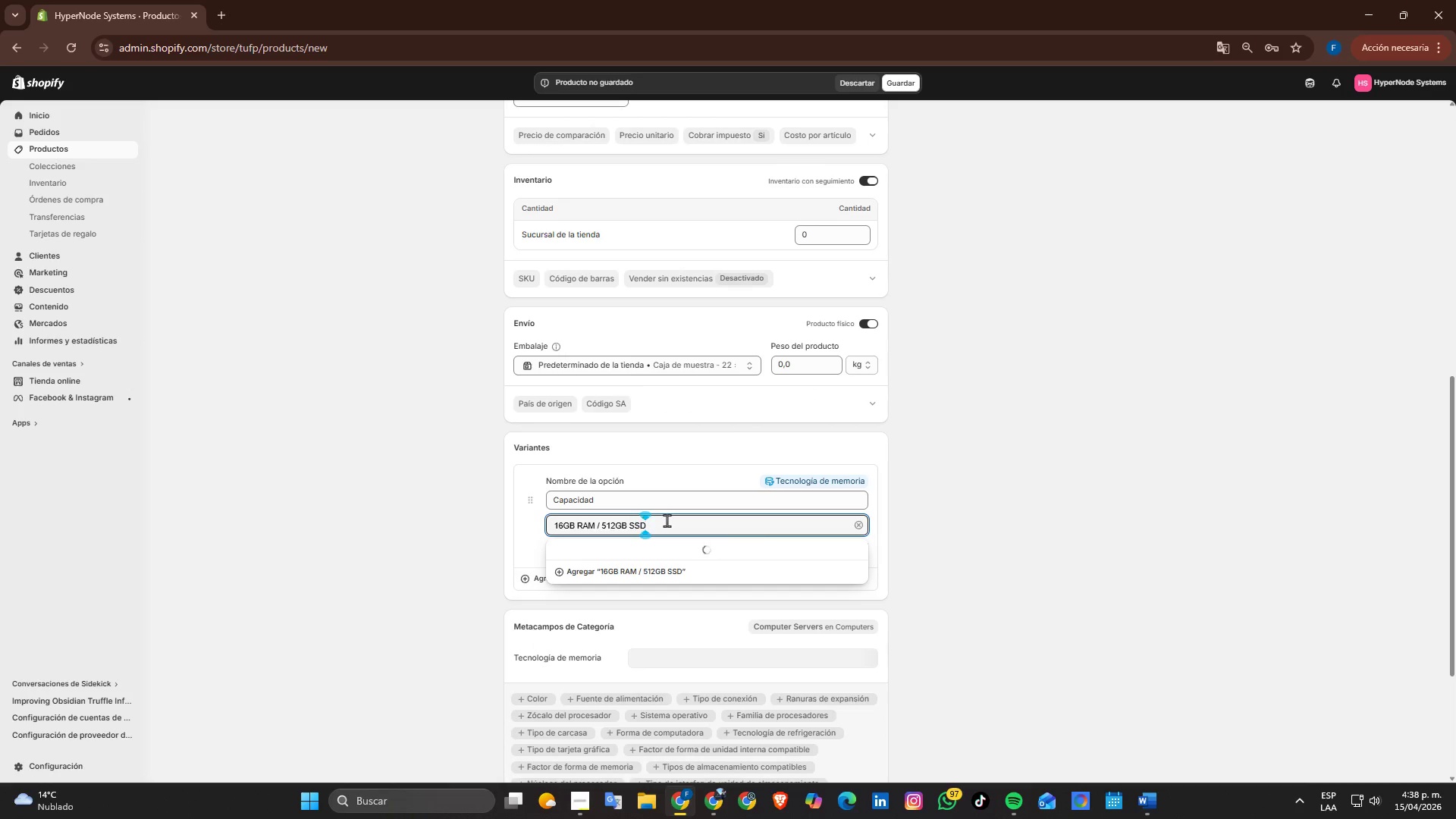 
left_click([999, 560])
 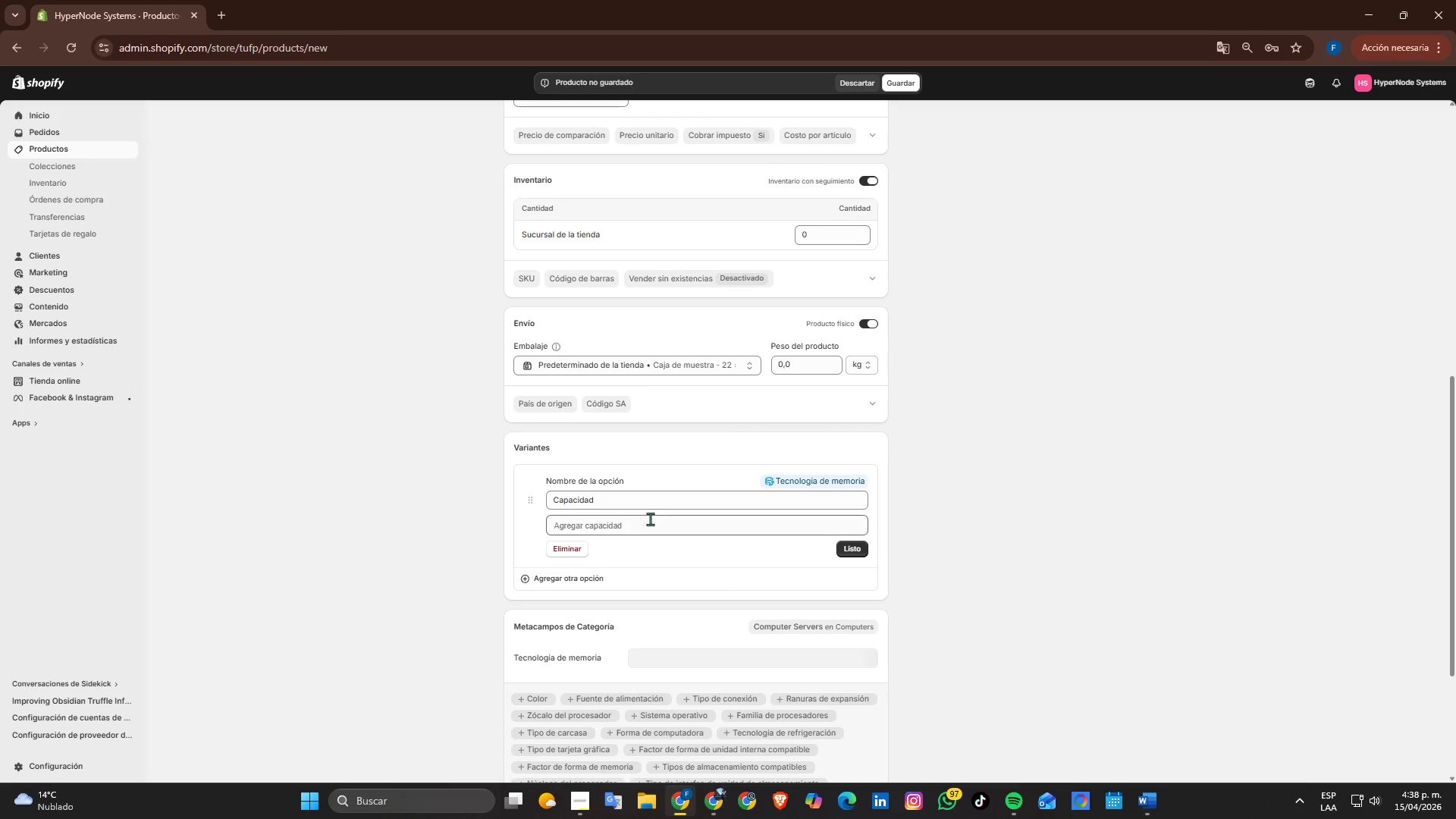 
double_click([646, 518])
 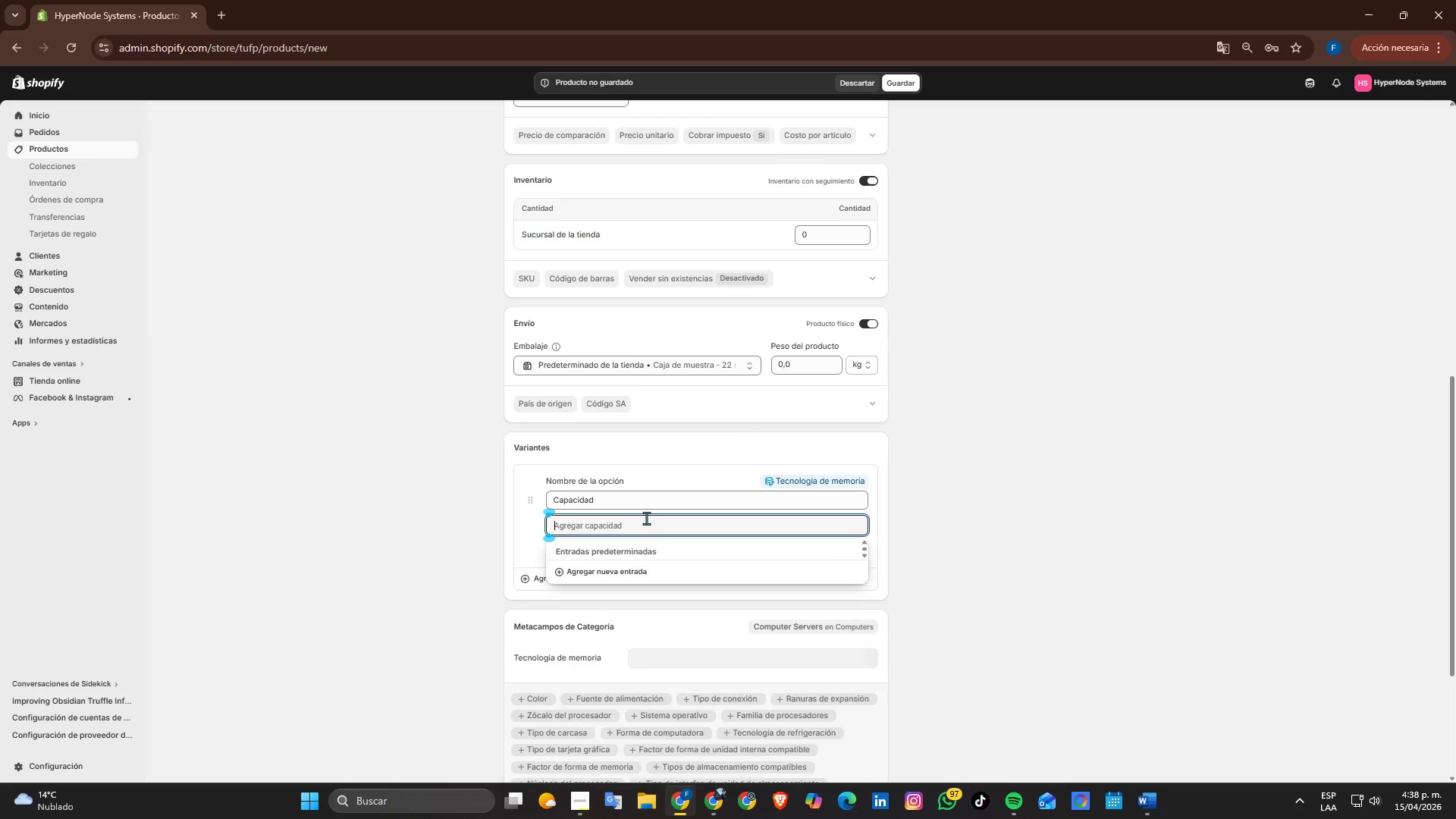 
key(Control+V)
 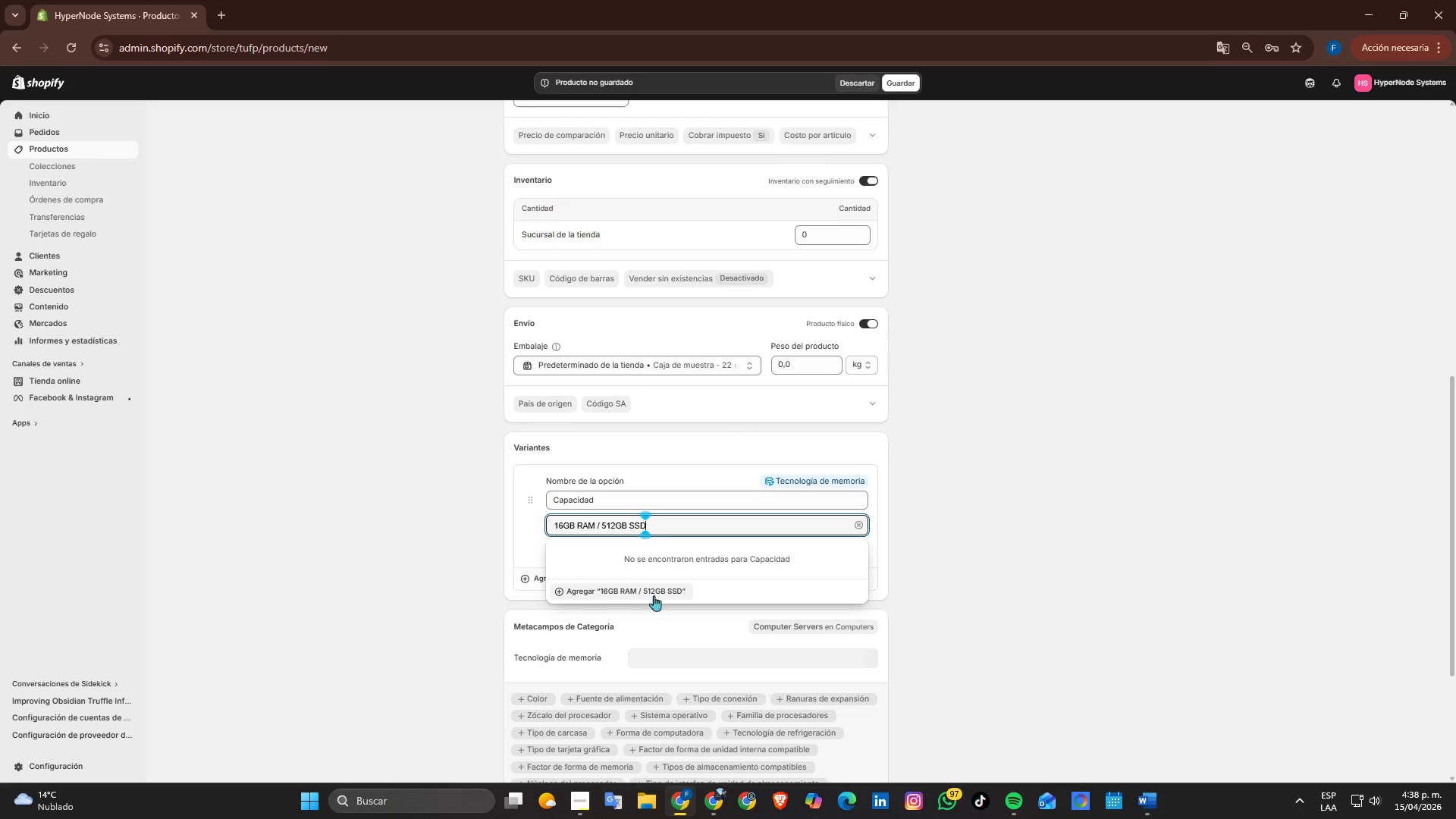 
left_click([640, 591])
 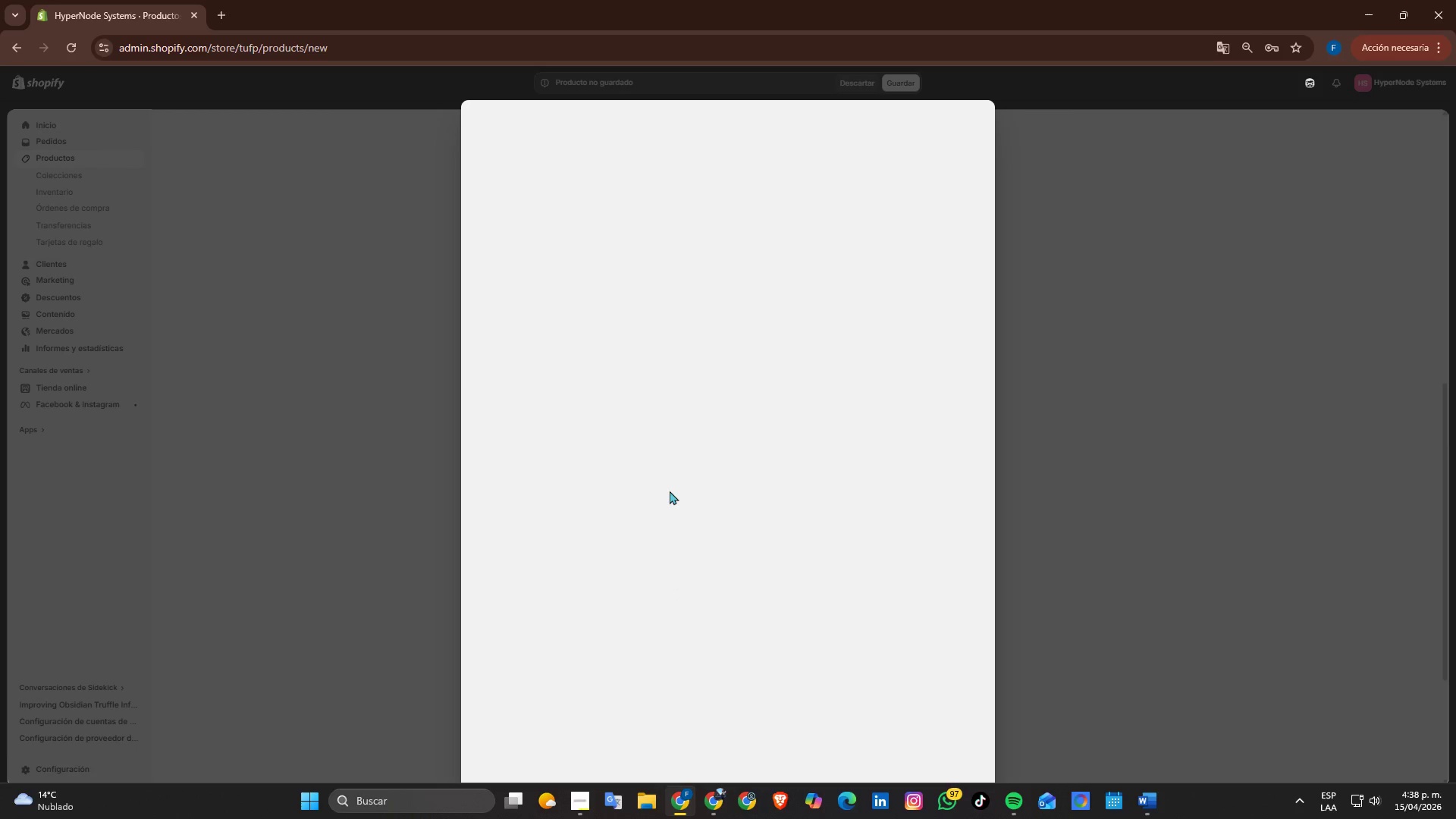 
scroll: coordinate [670, 491], scroll_direction: down, amount: 3.0
 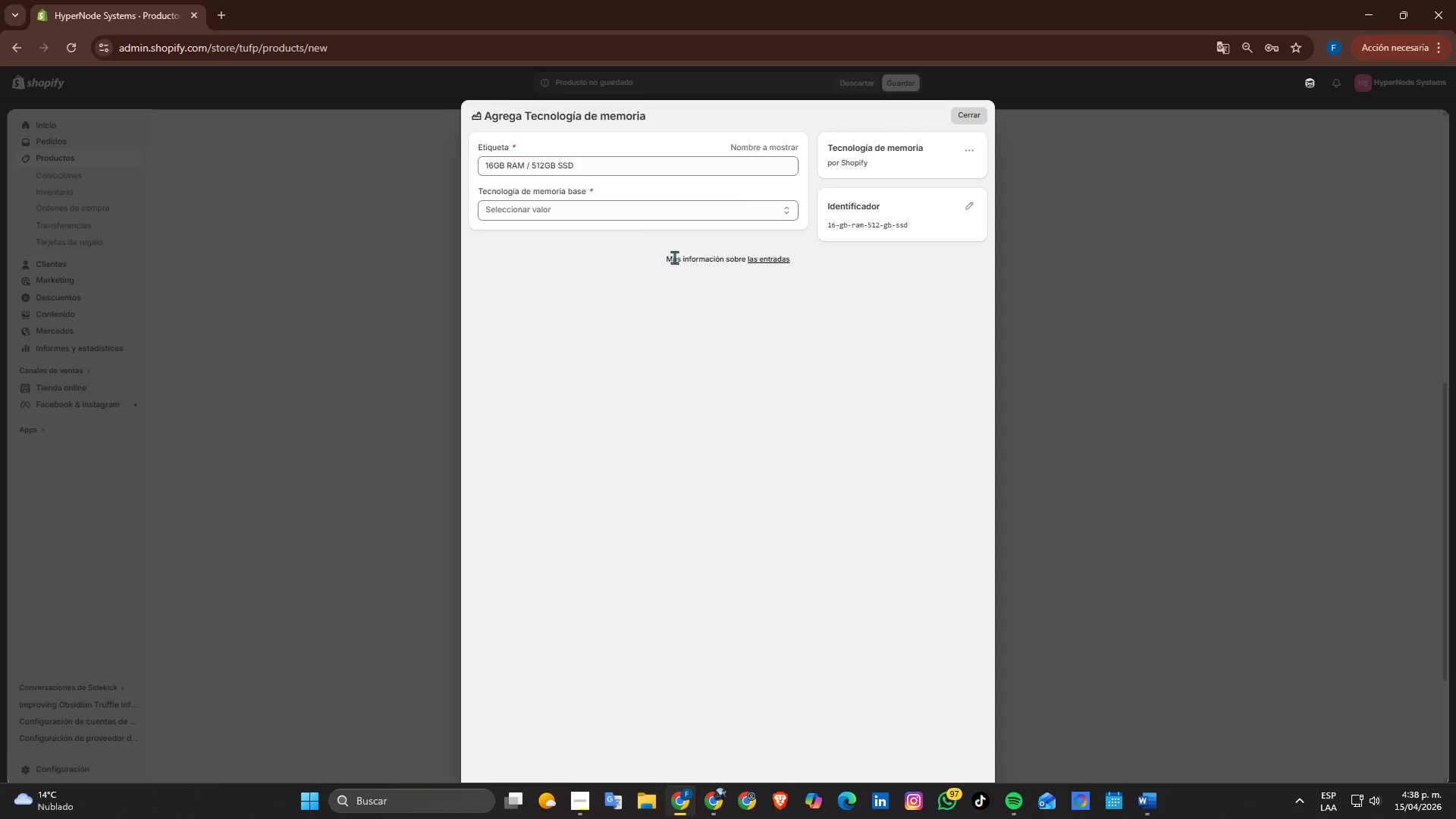 
left_click([623, 205])
 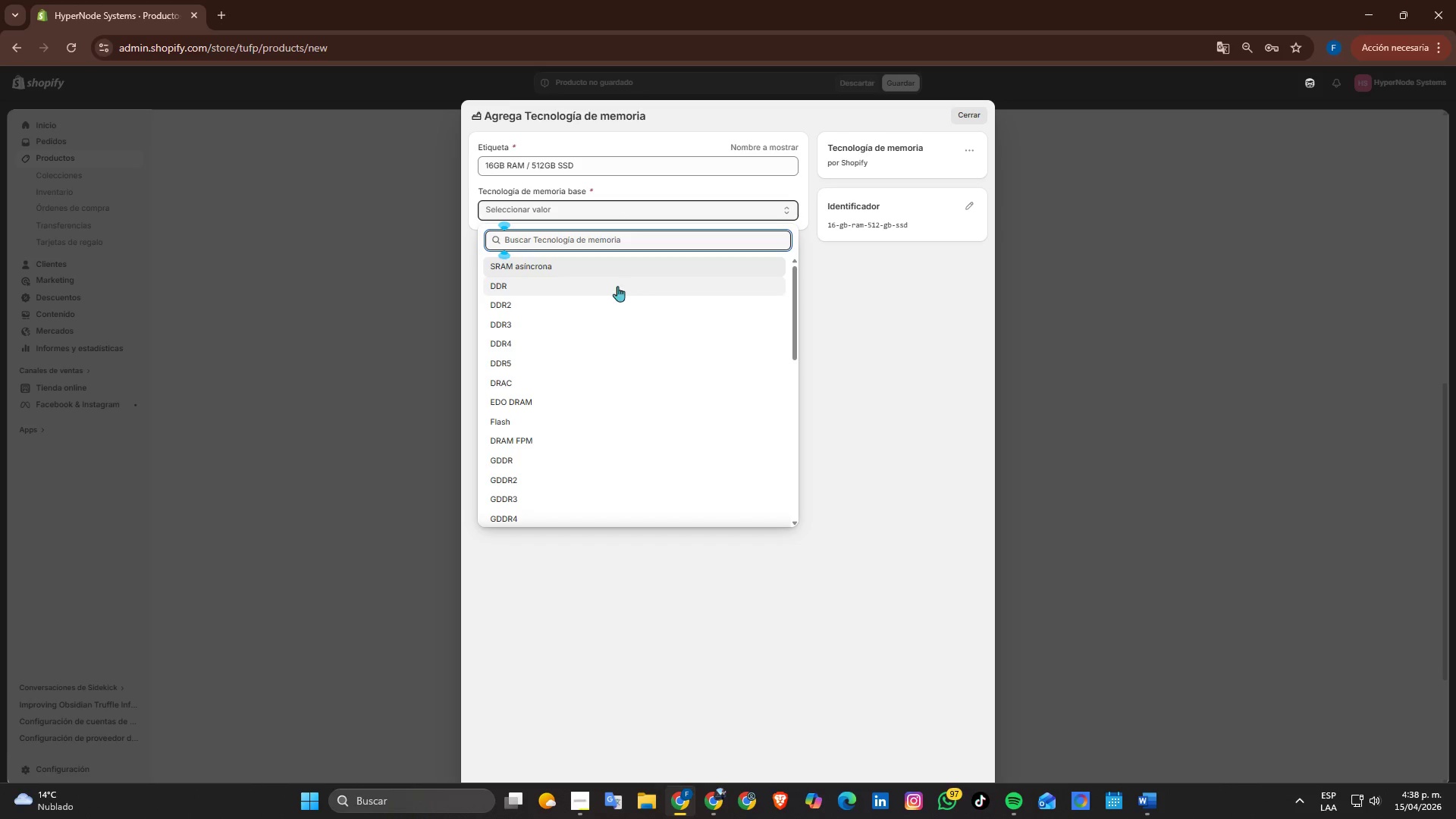 
scroll: coordinate [607, 352], scroll_direction: down, amount: 3.0
 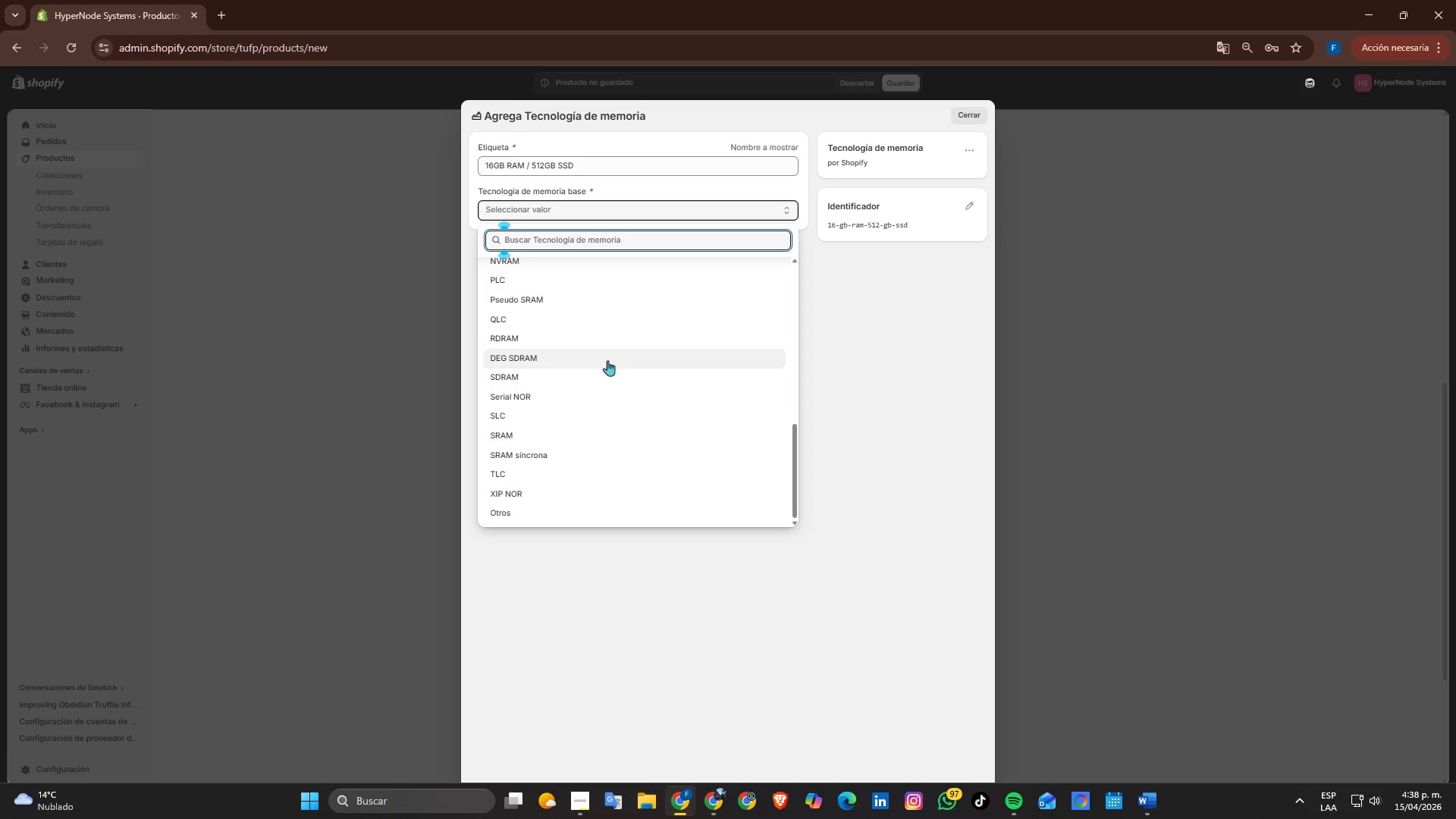 
scroll: coordinate [608, 375], scroll_direction: up, amount: 2.0
 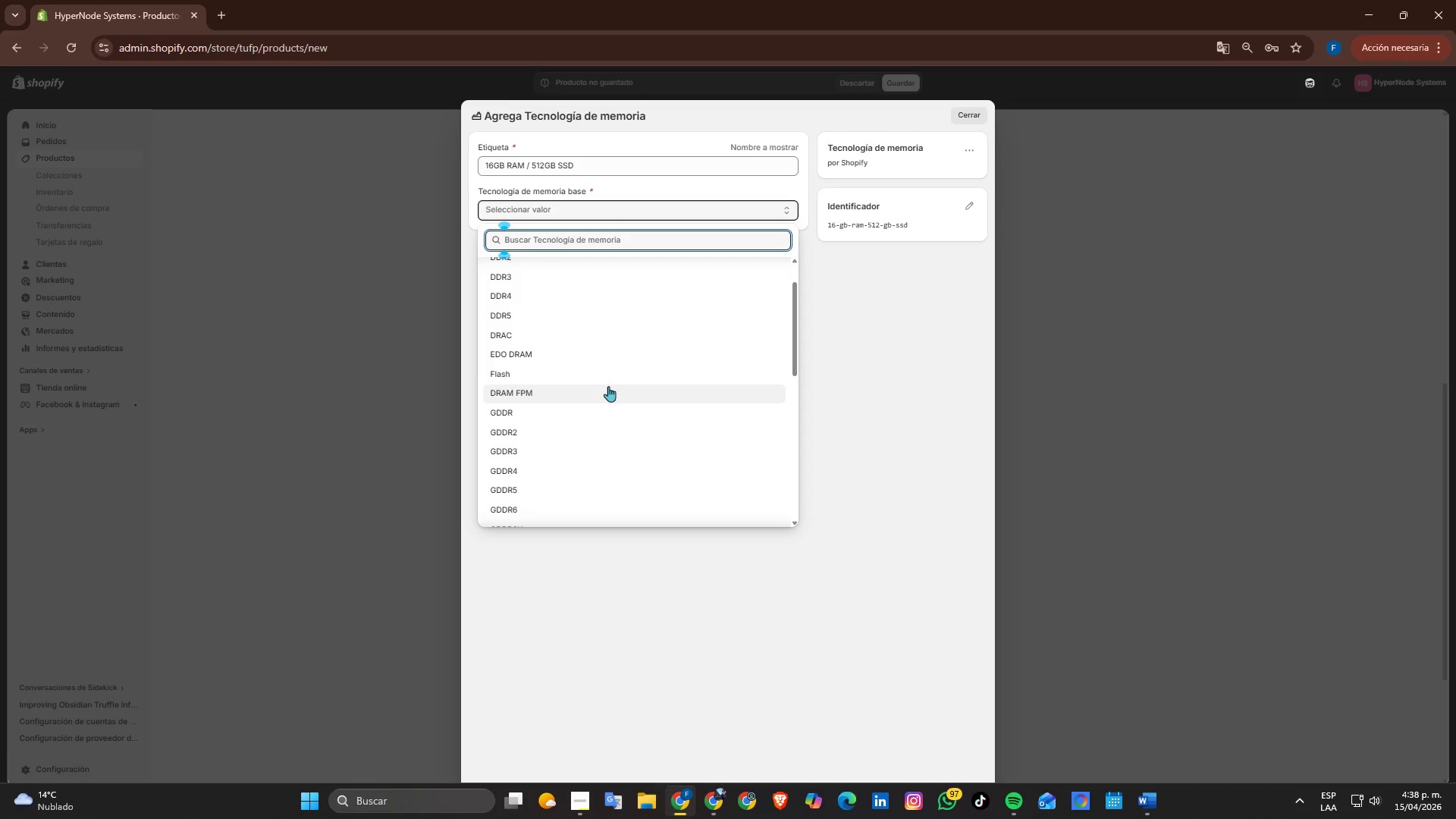 
scroll: coordinate [608, 386], scroll_direction: down, amount: 3.0
 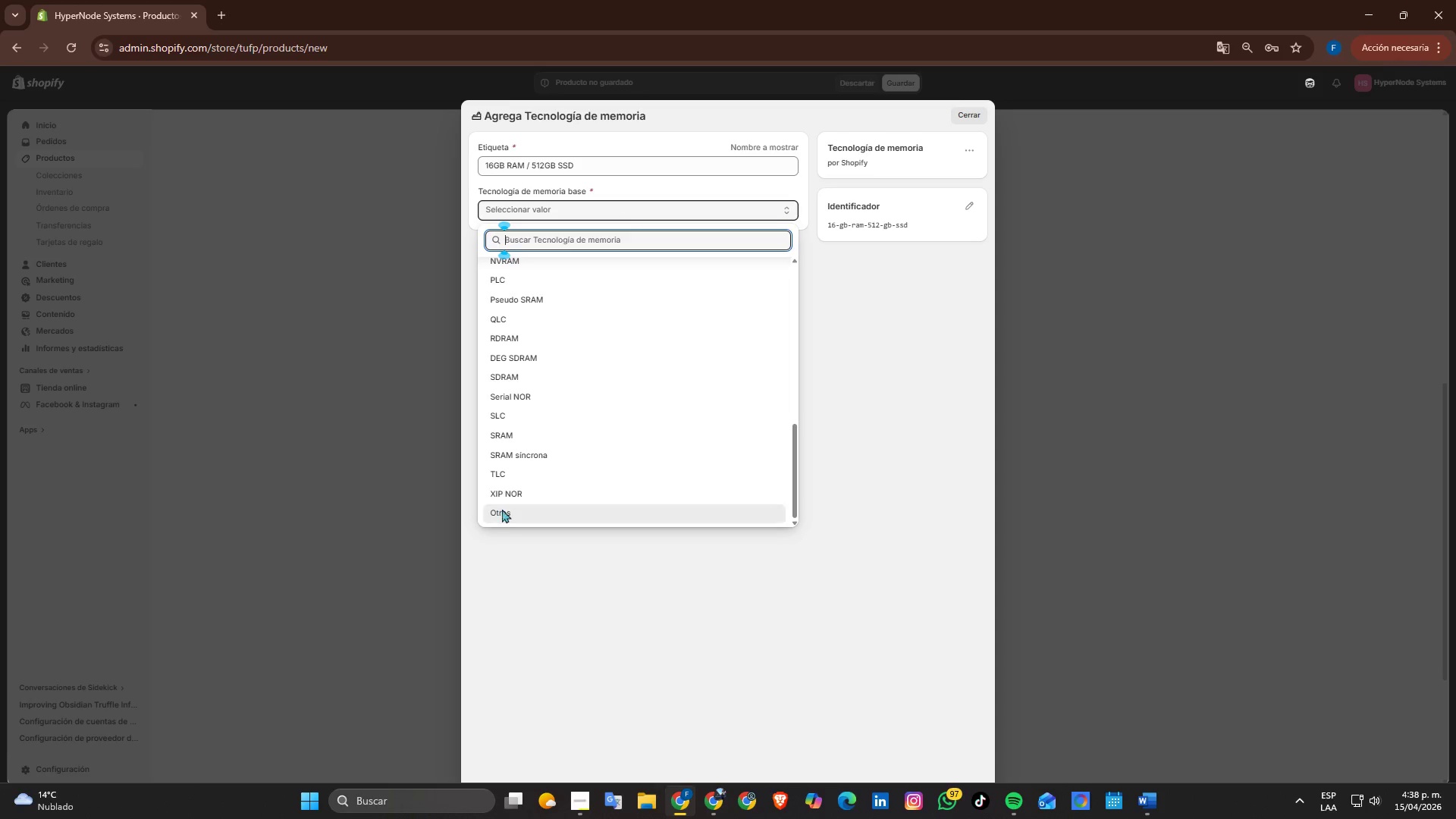 
left_click([958, 117])
 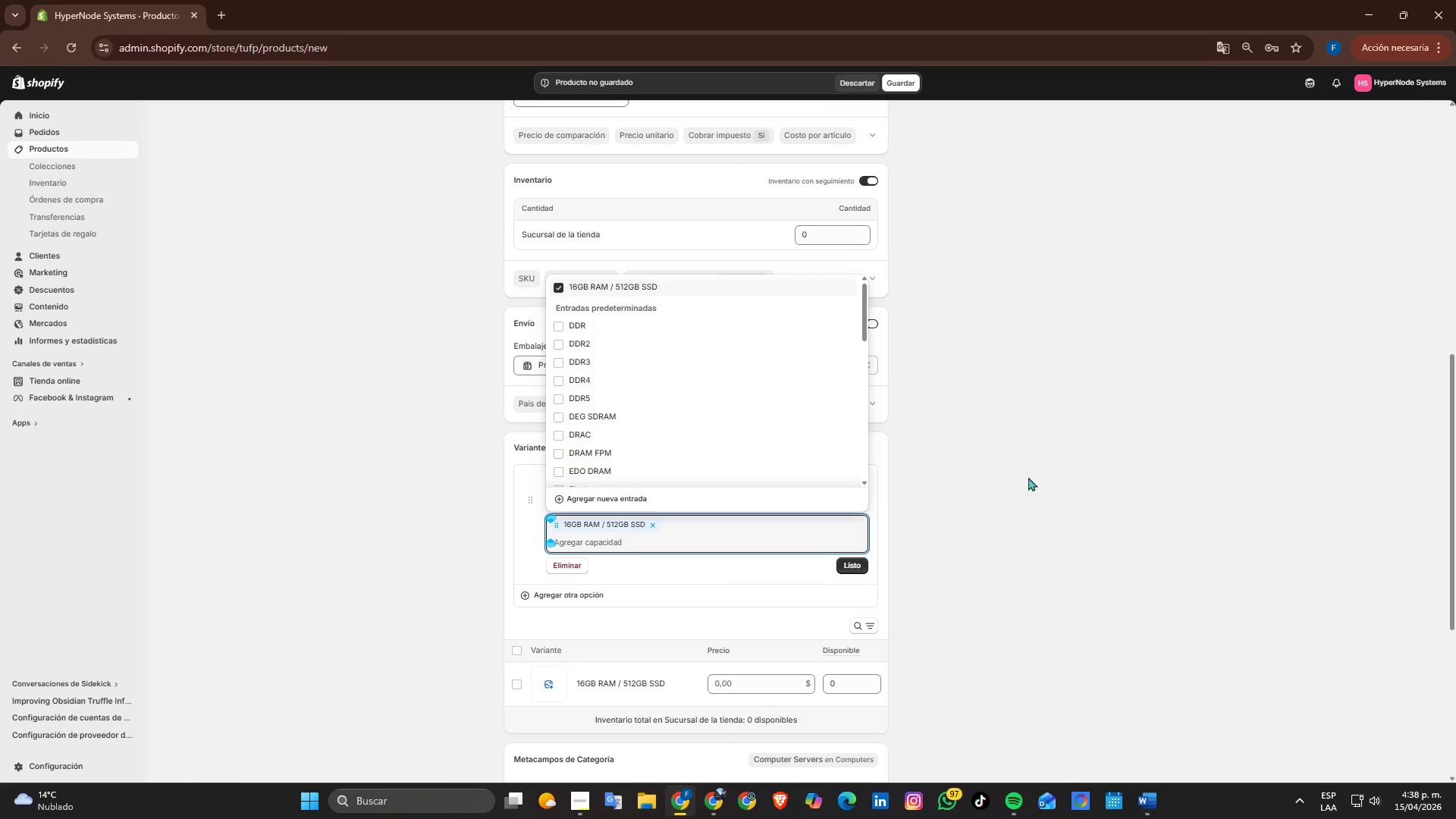 
left_click([1046, 492])
 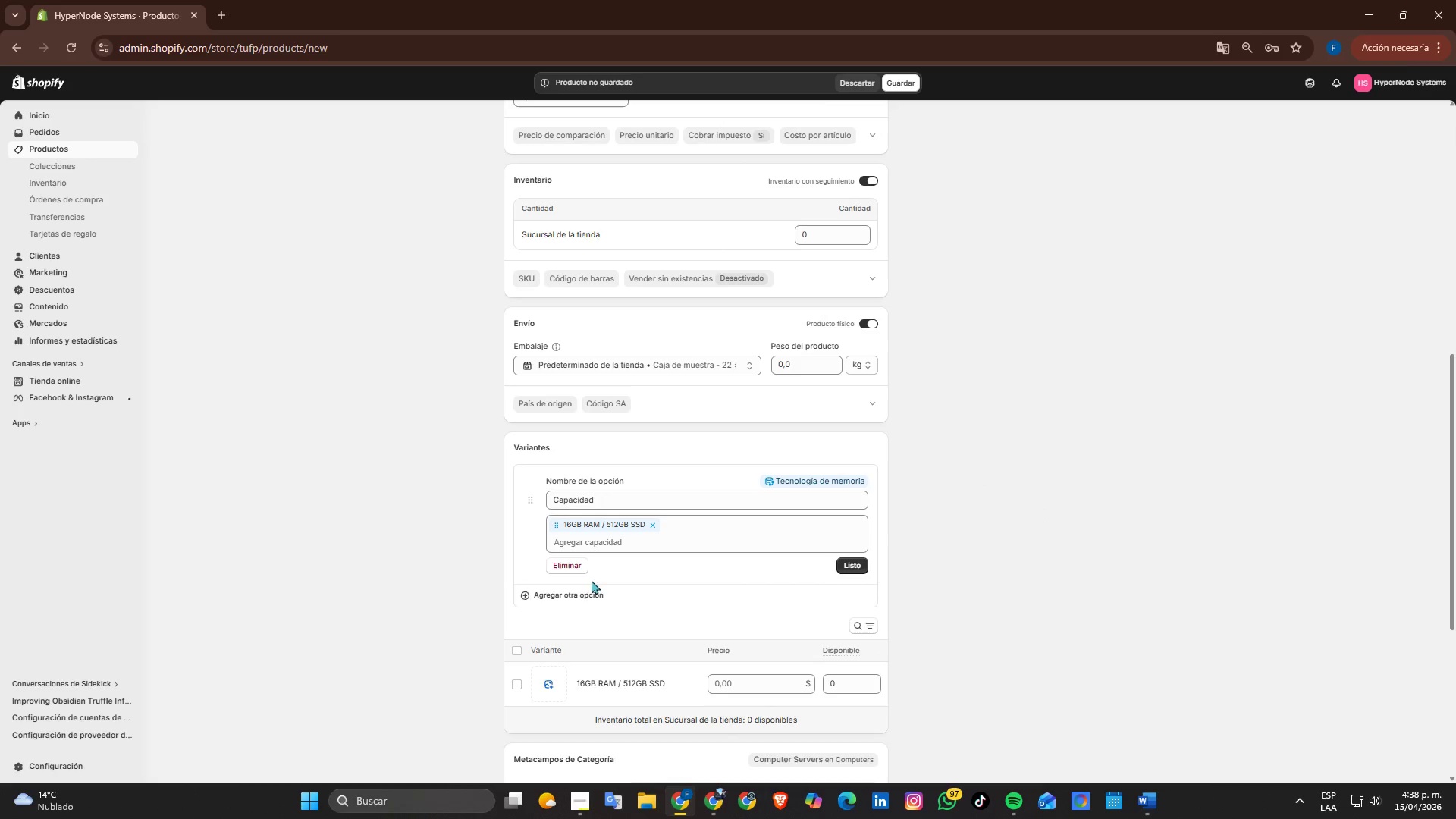 
left_click([487, 560])
 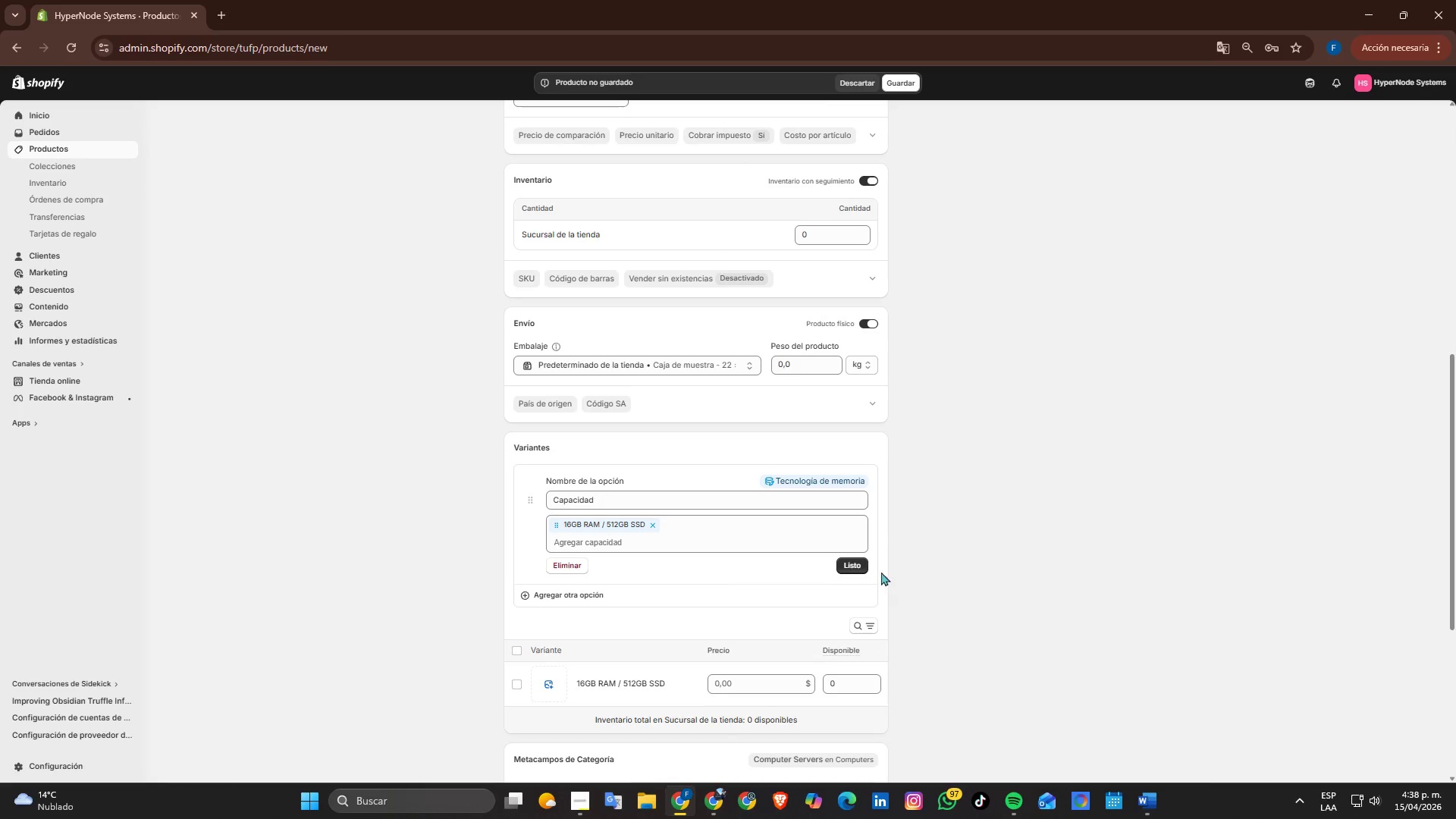 
left_click([857, 567])
 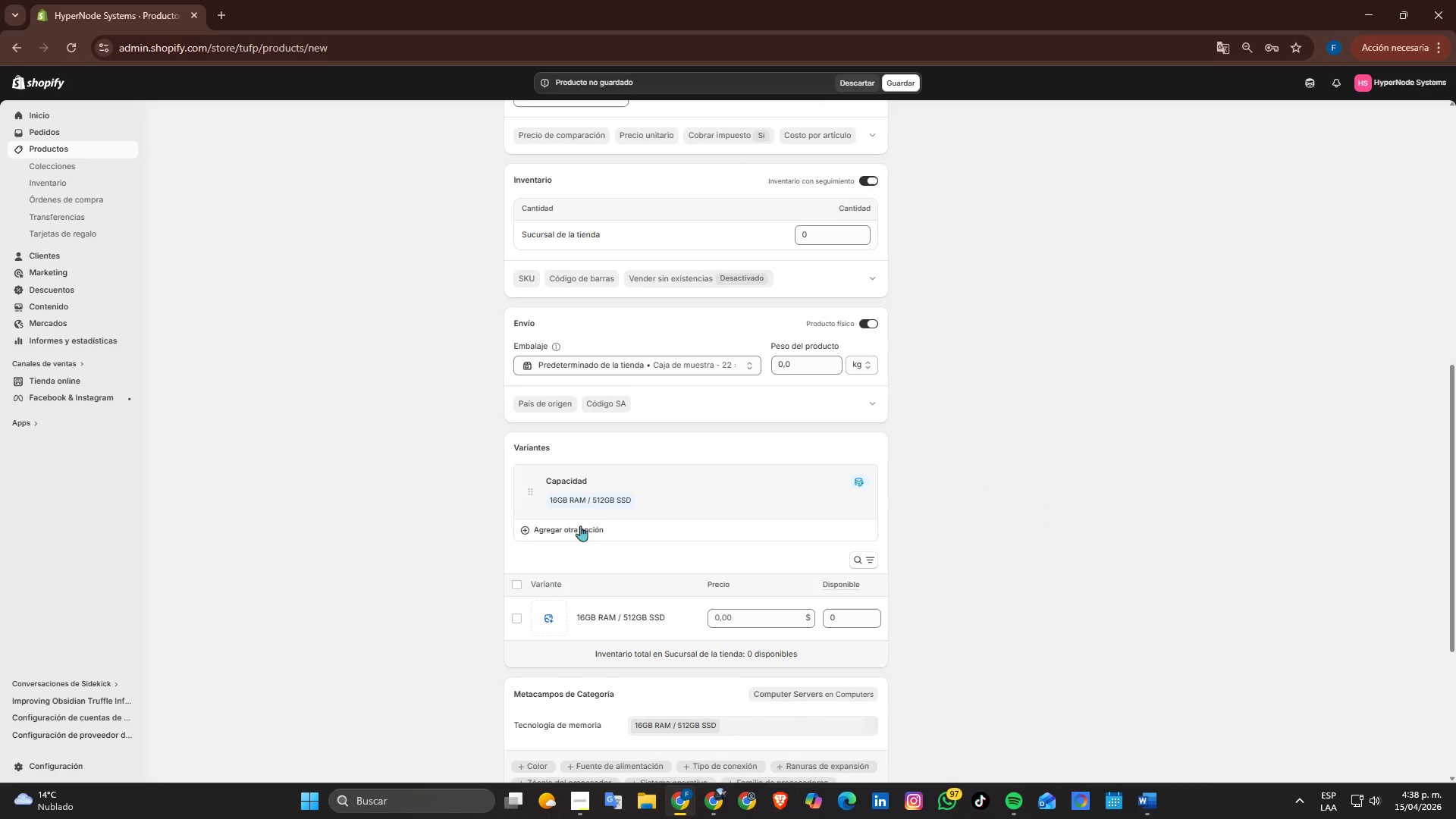 
left_click([576, 532])
 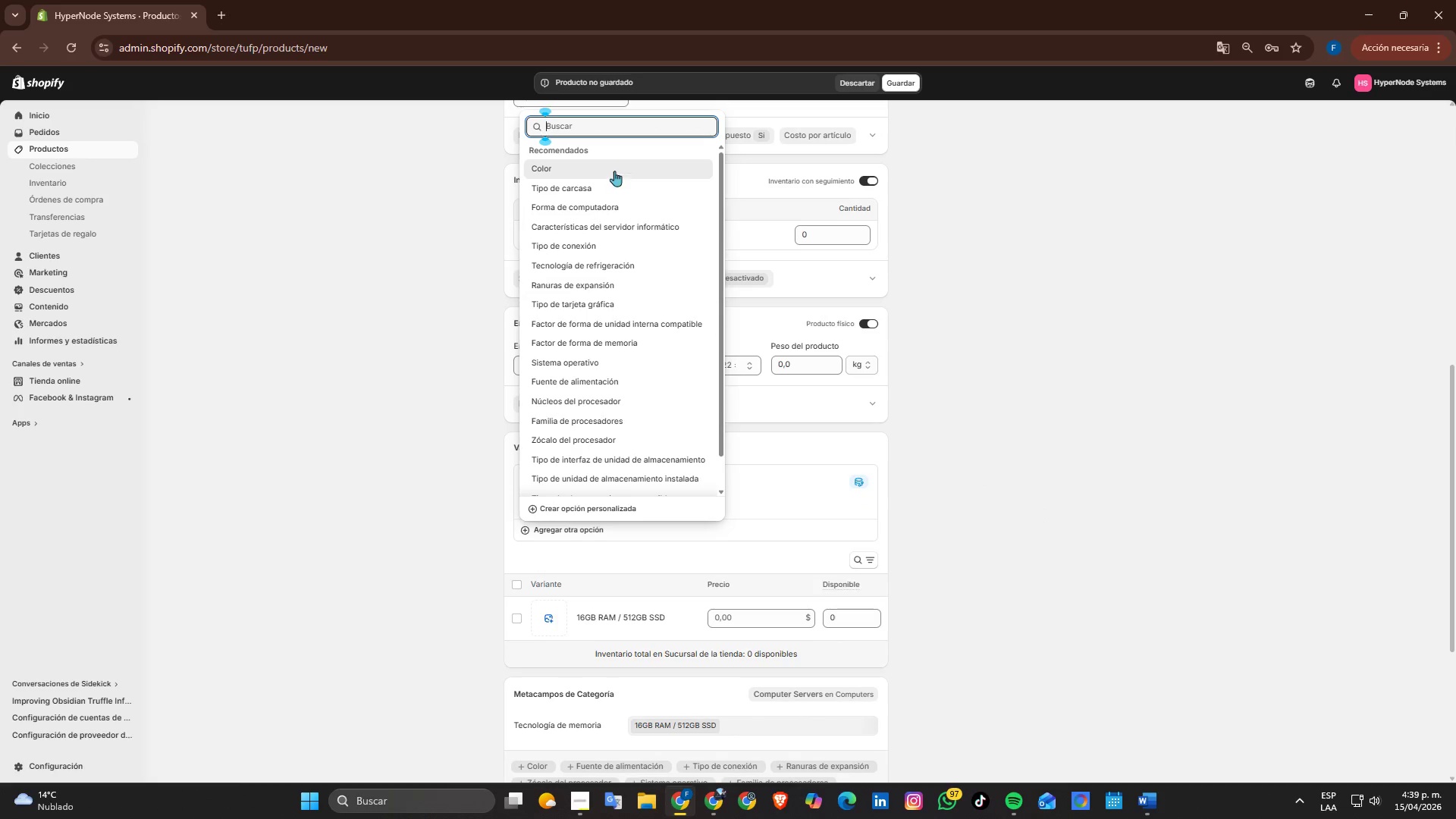 
left_click([1051, 555])
 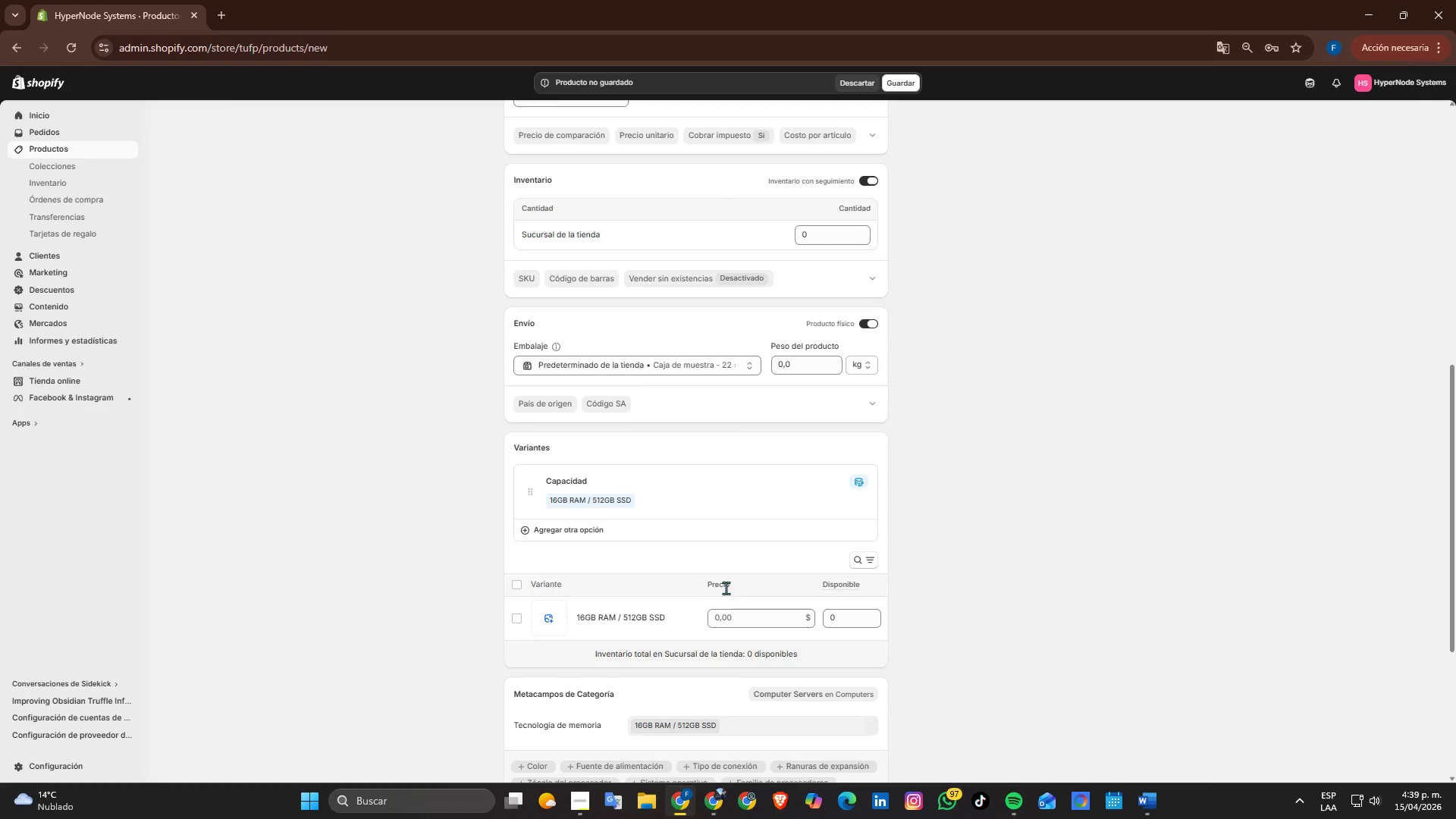 
scroll: coordinate [526, 504], scroll_direction: down, amount: 1.0
 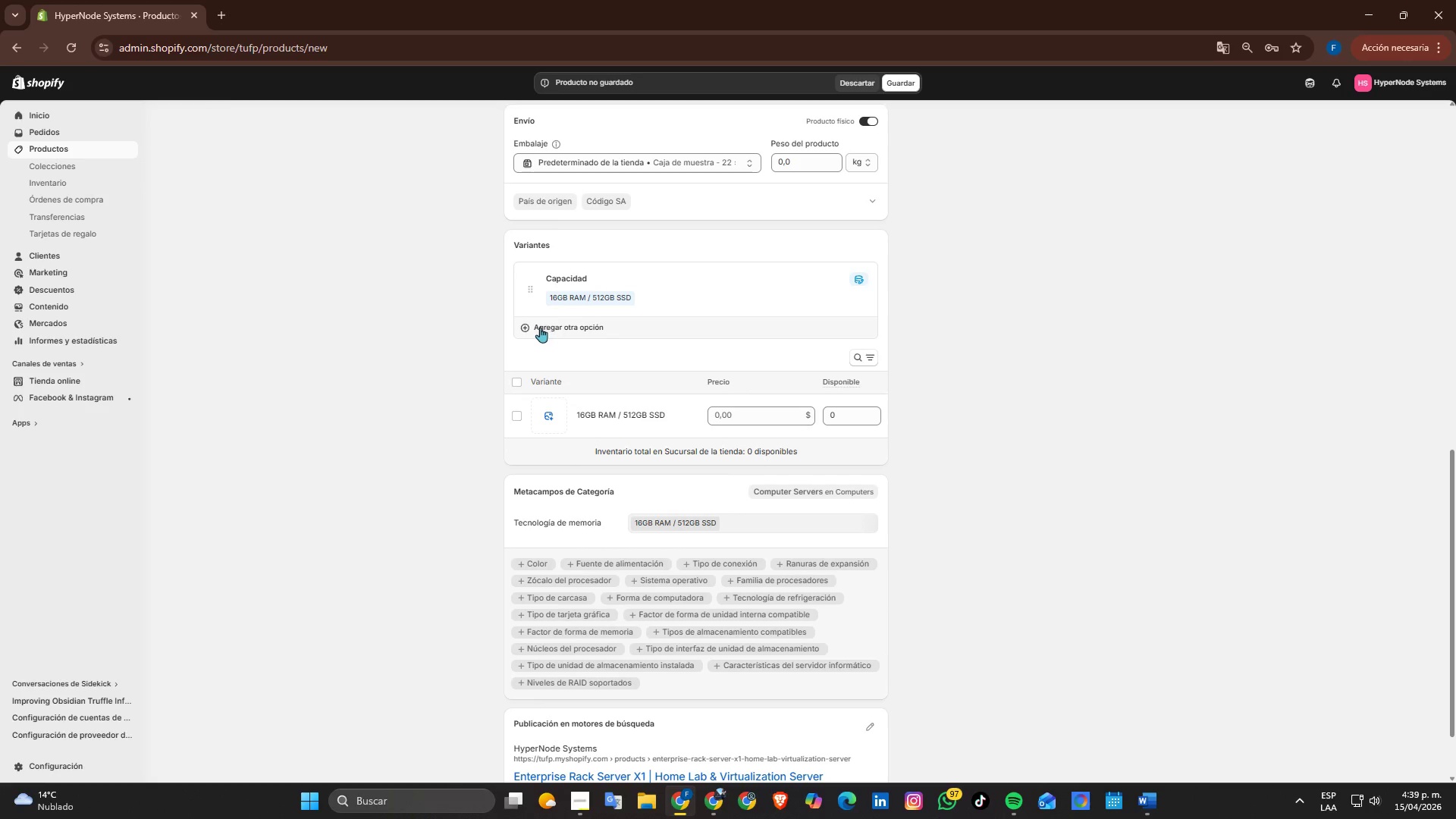 
wait(5.18)
 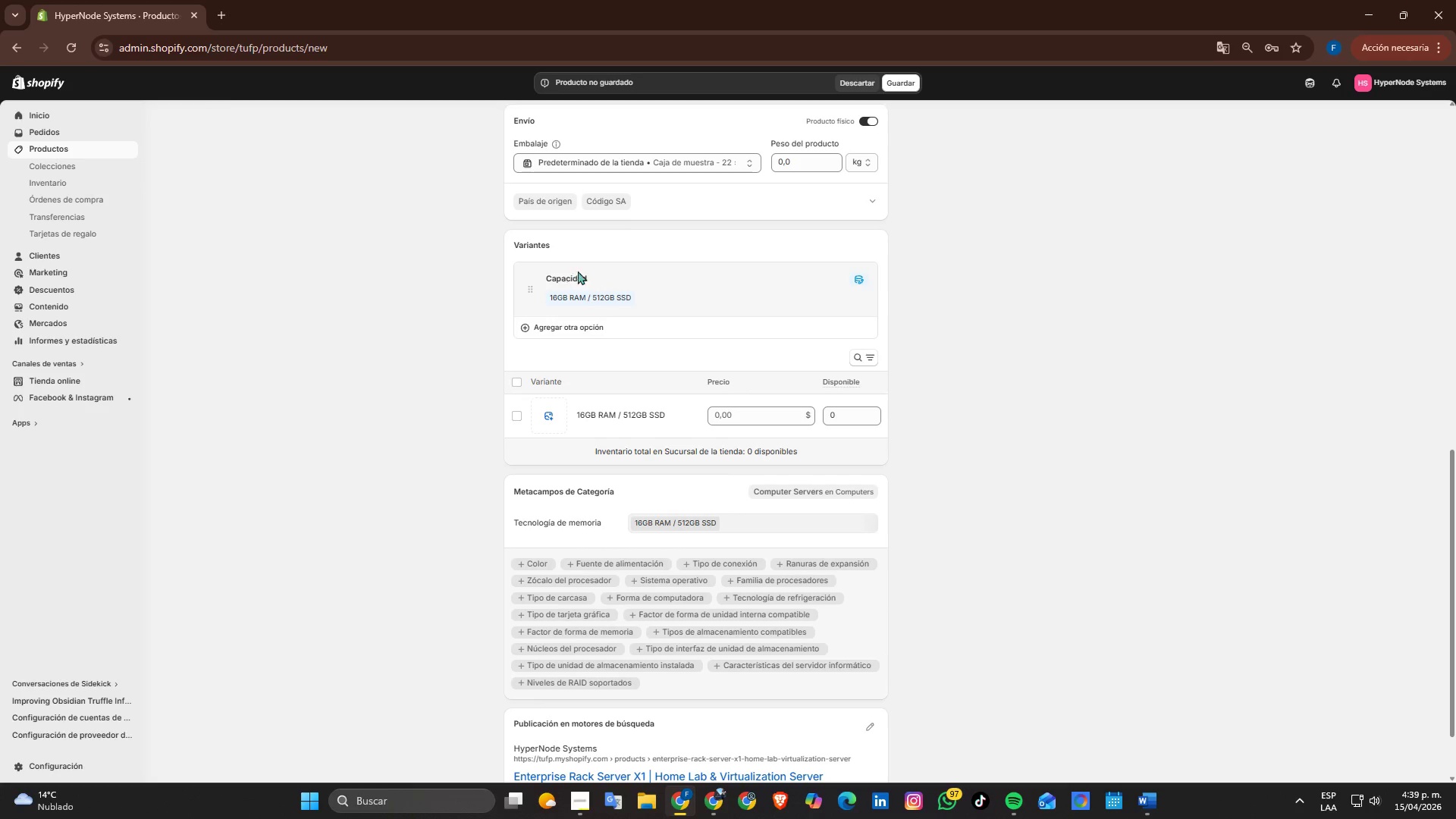 
left_click([524, 328])
 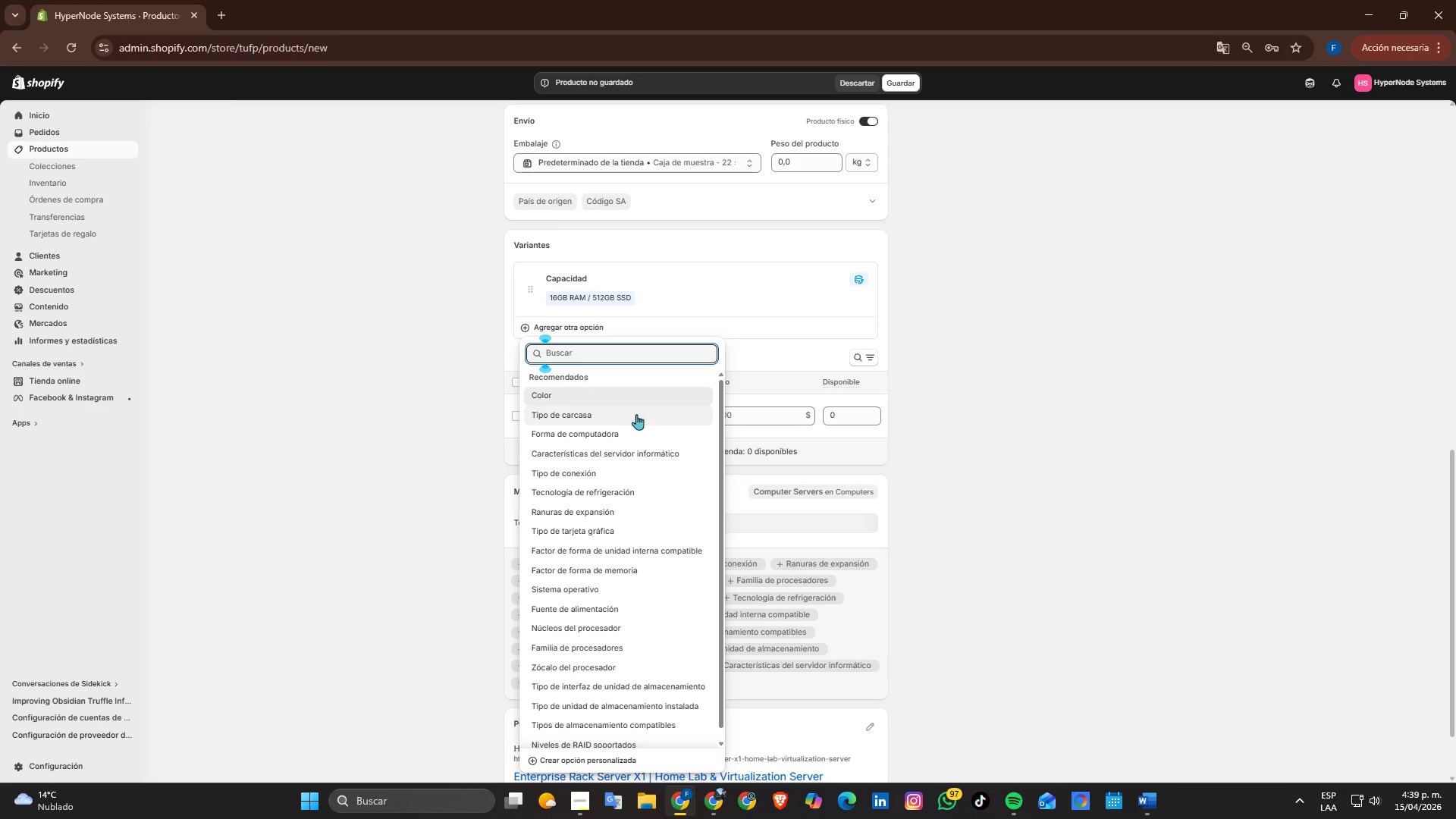 
scroll: coordinate [629, 476], scroll_direction: down, amount: 3.0
 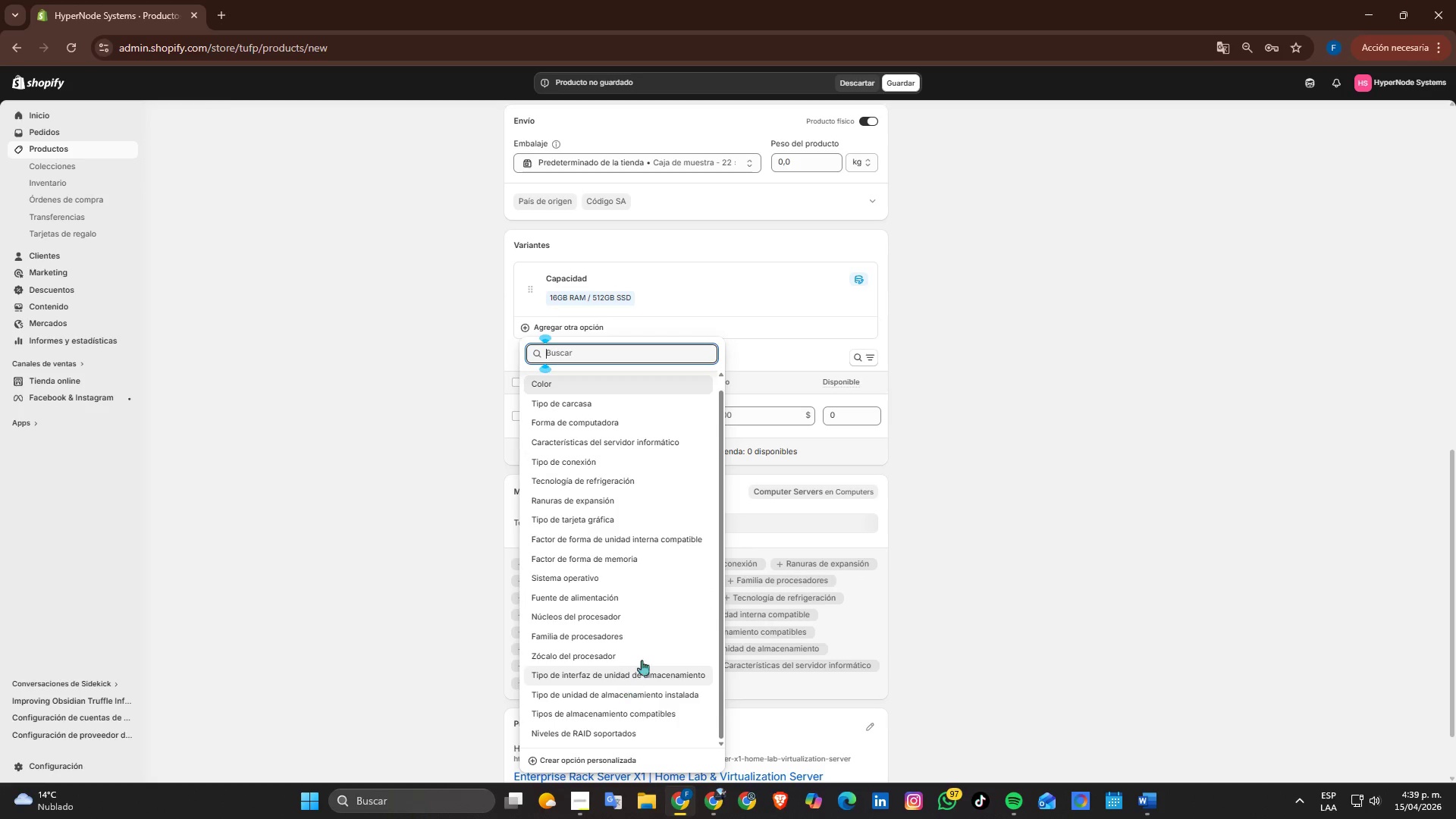 
wait(36.61)
 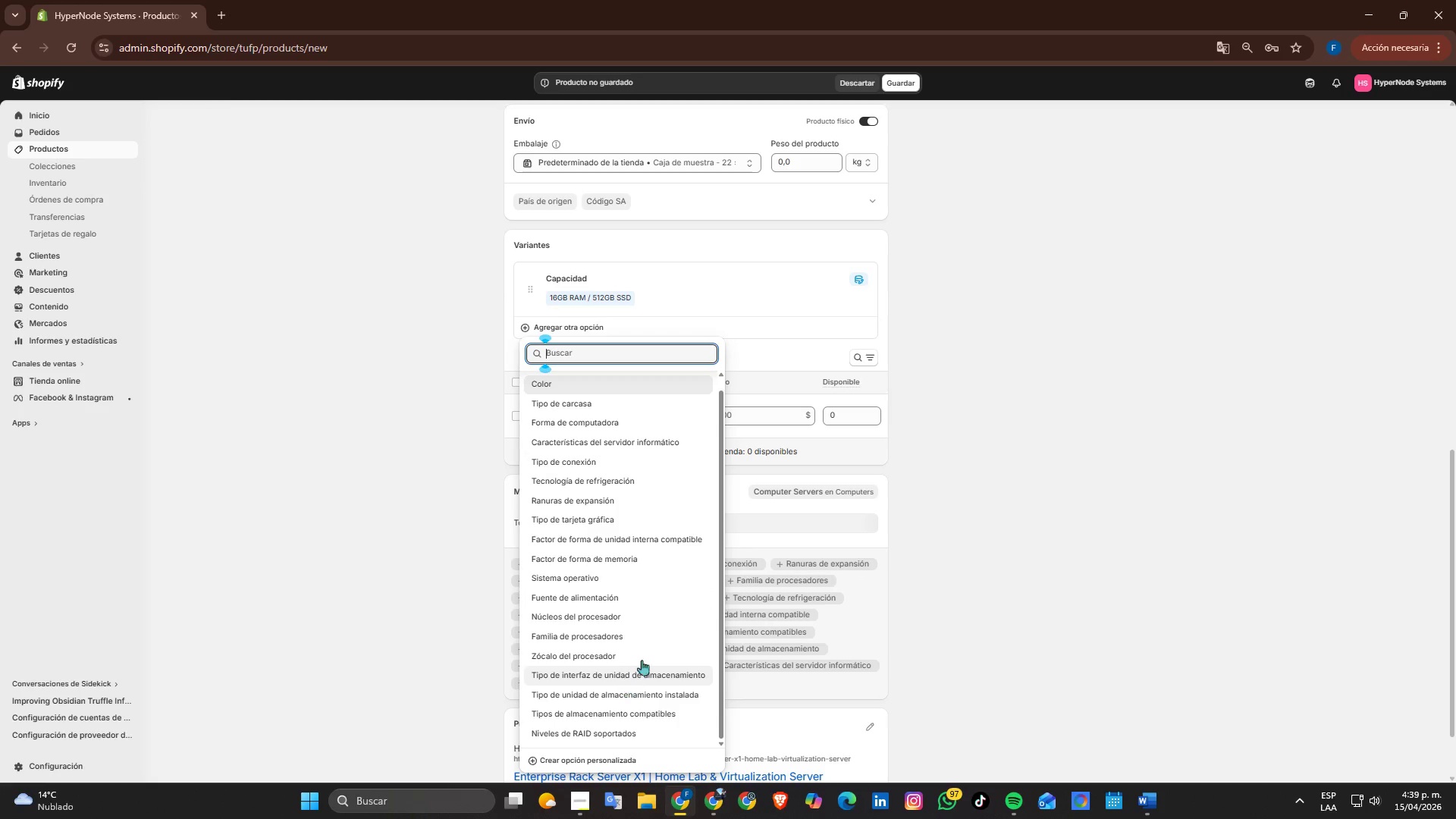 
scroll: coordinate [730, 627], scroll_direction: down, amount: 2.0
 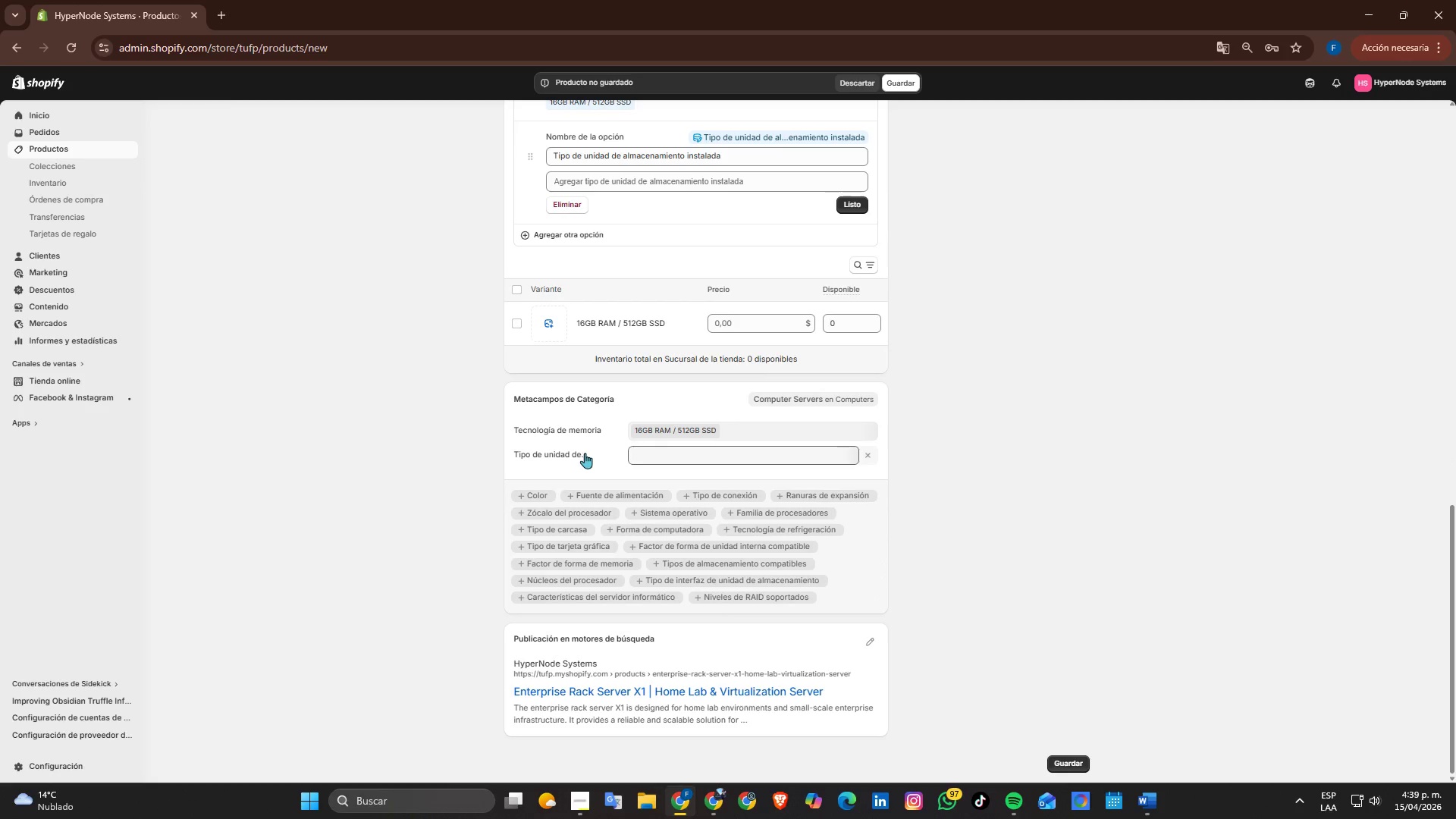 
left_click([667, 455])
 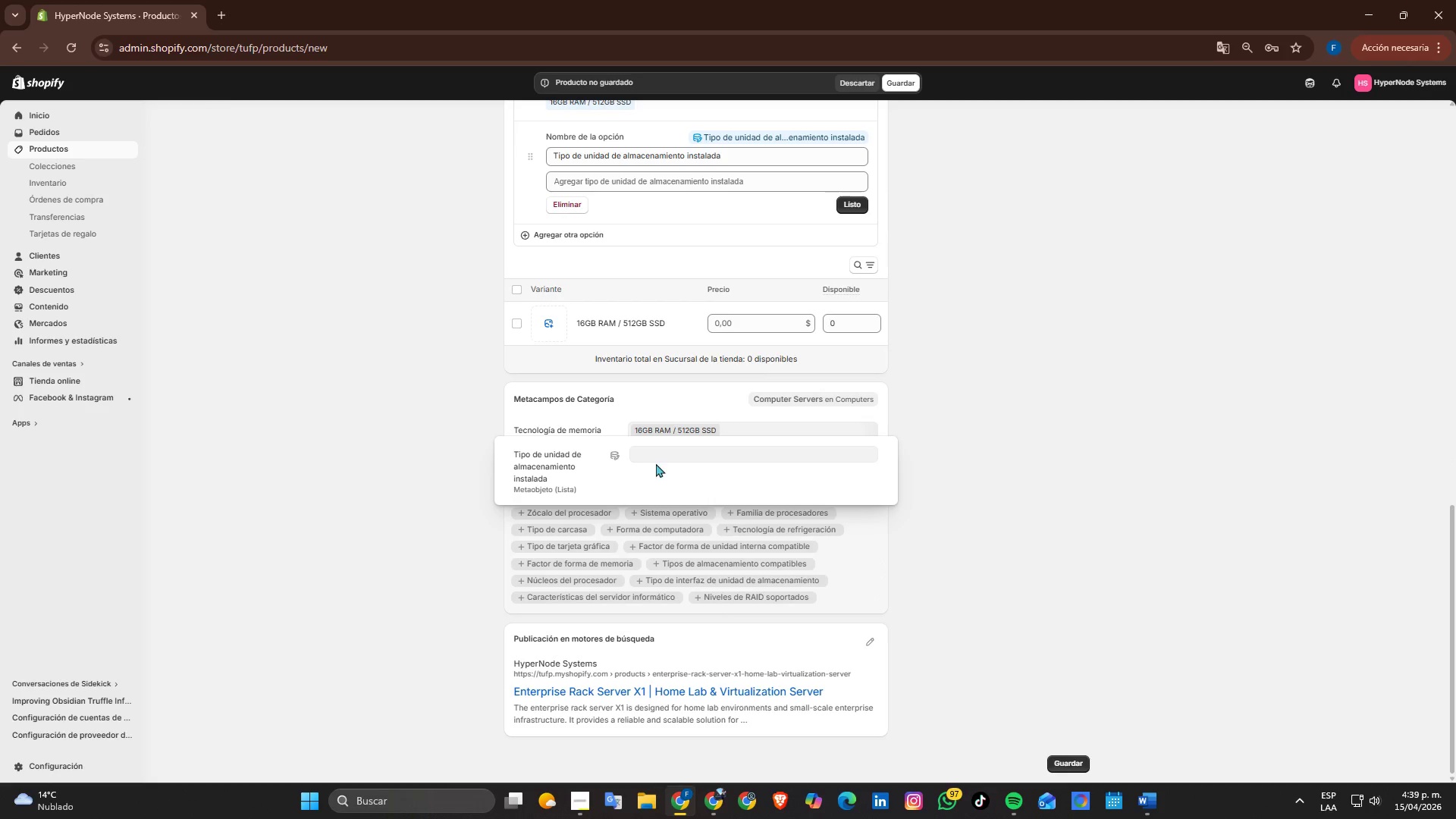 
key(Escape)
 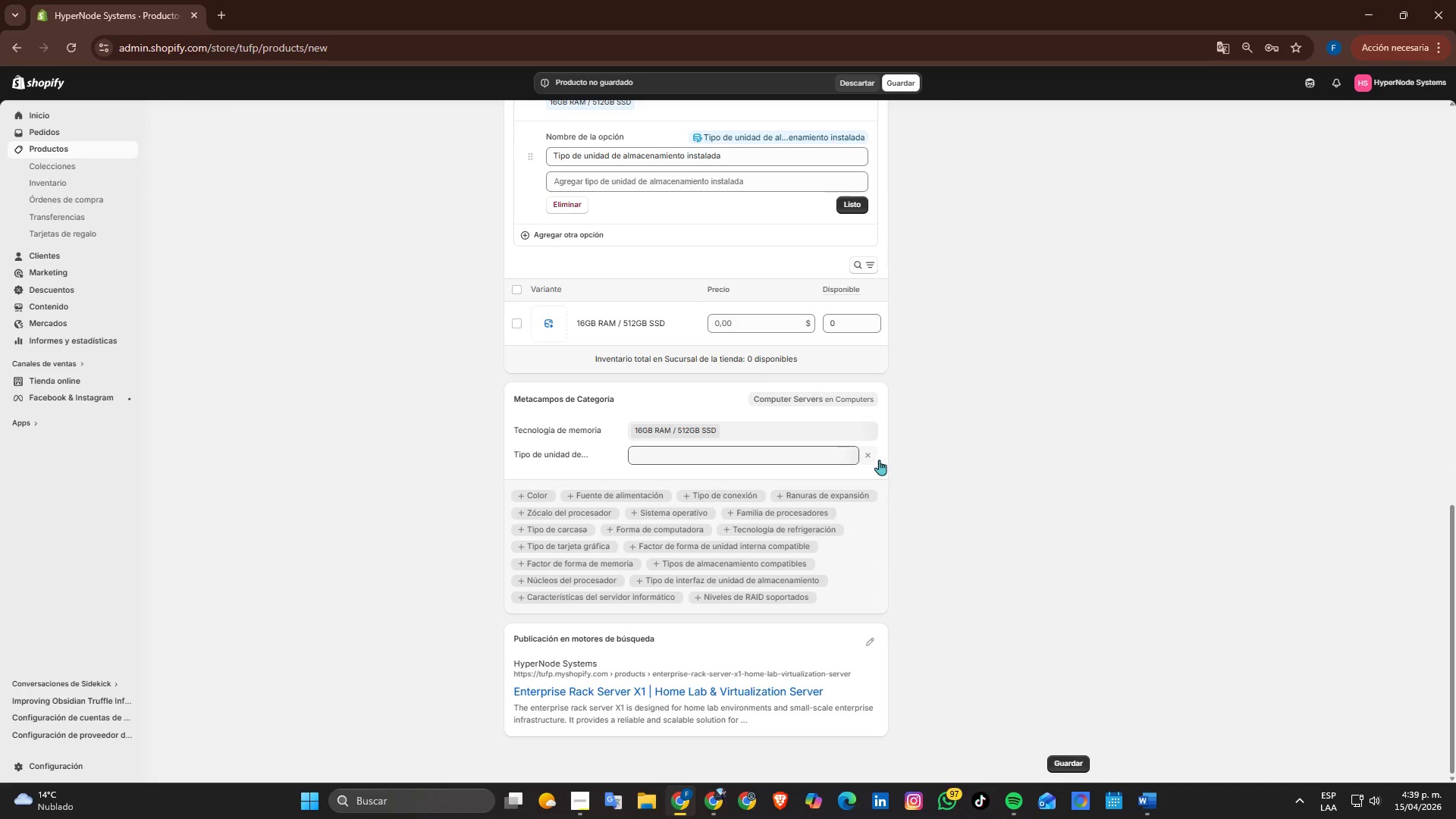 
left_click([871, 456])
 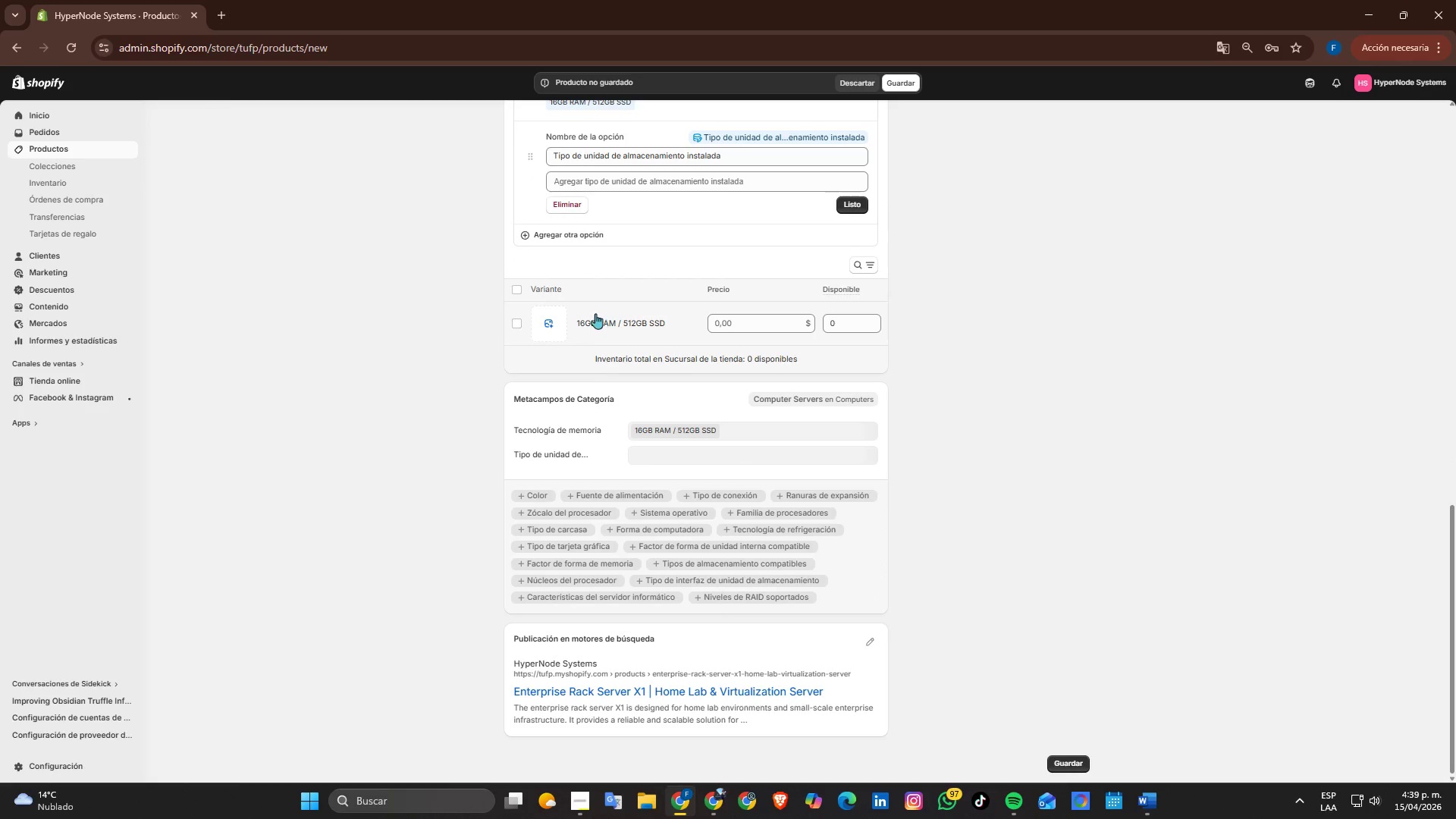 
left_click([625, 326])
 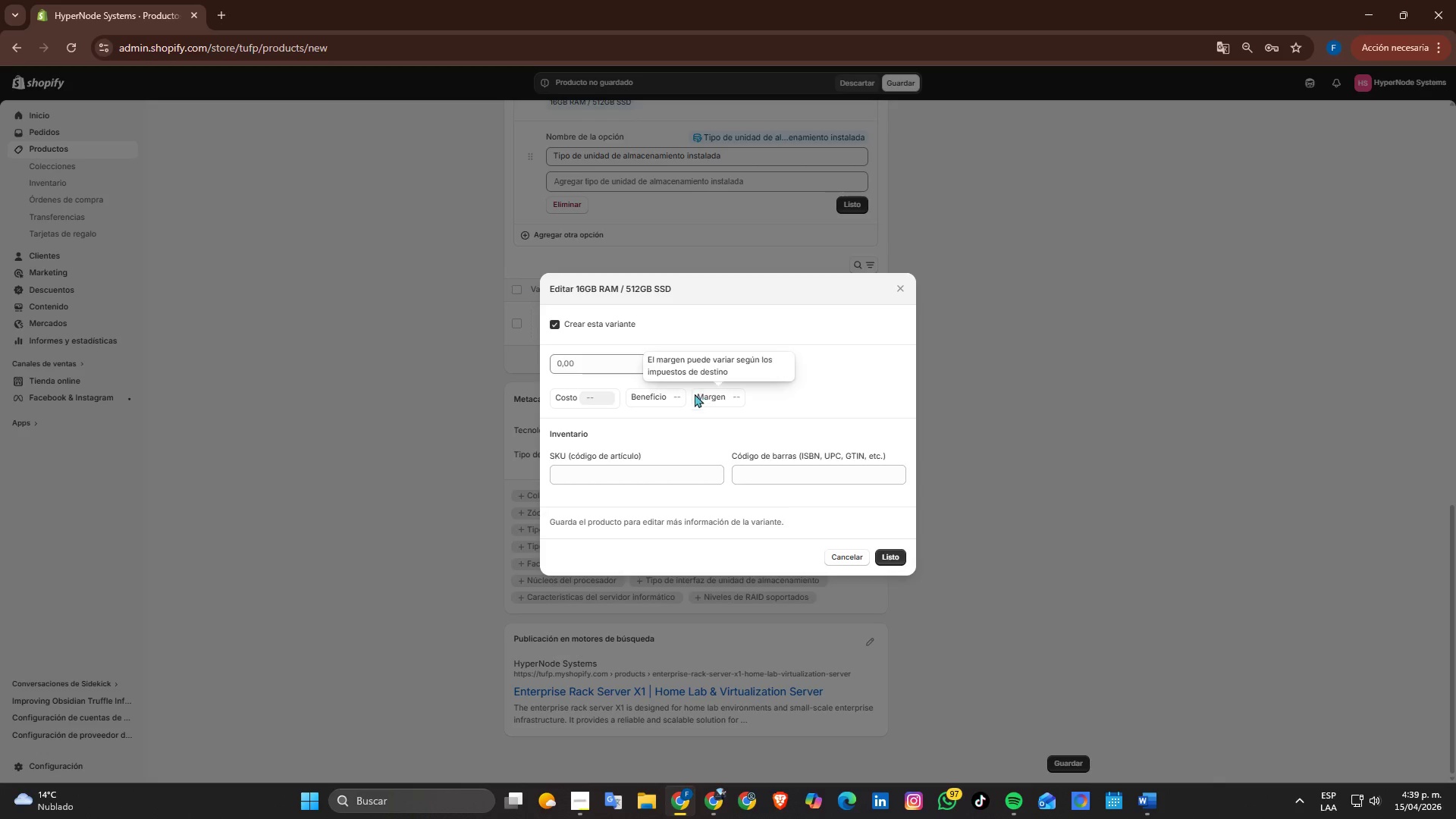 
key(Escape)
 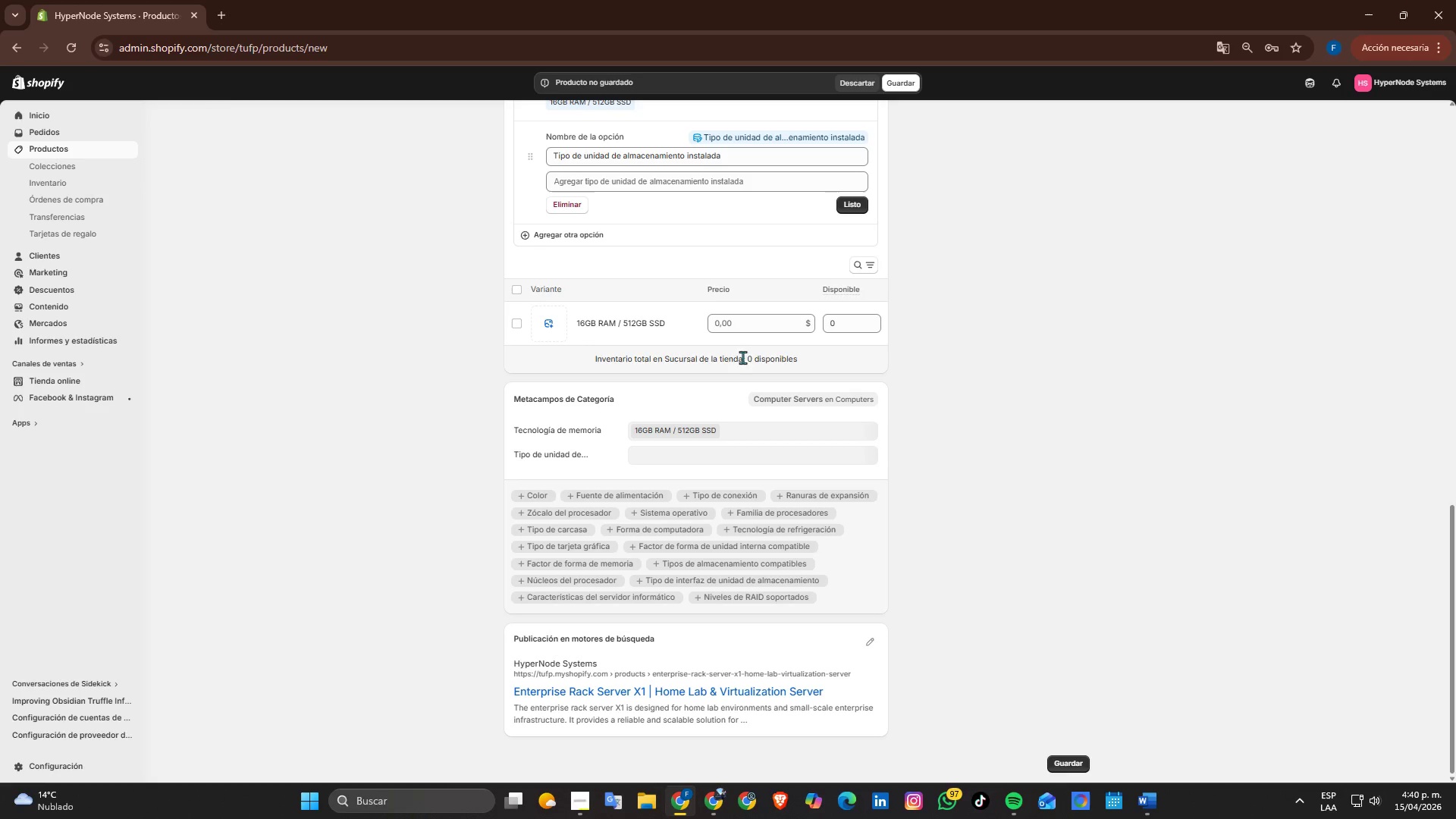 
wait(5.48)
 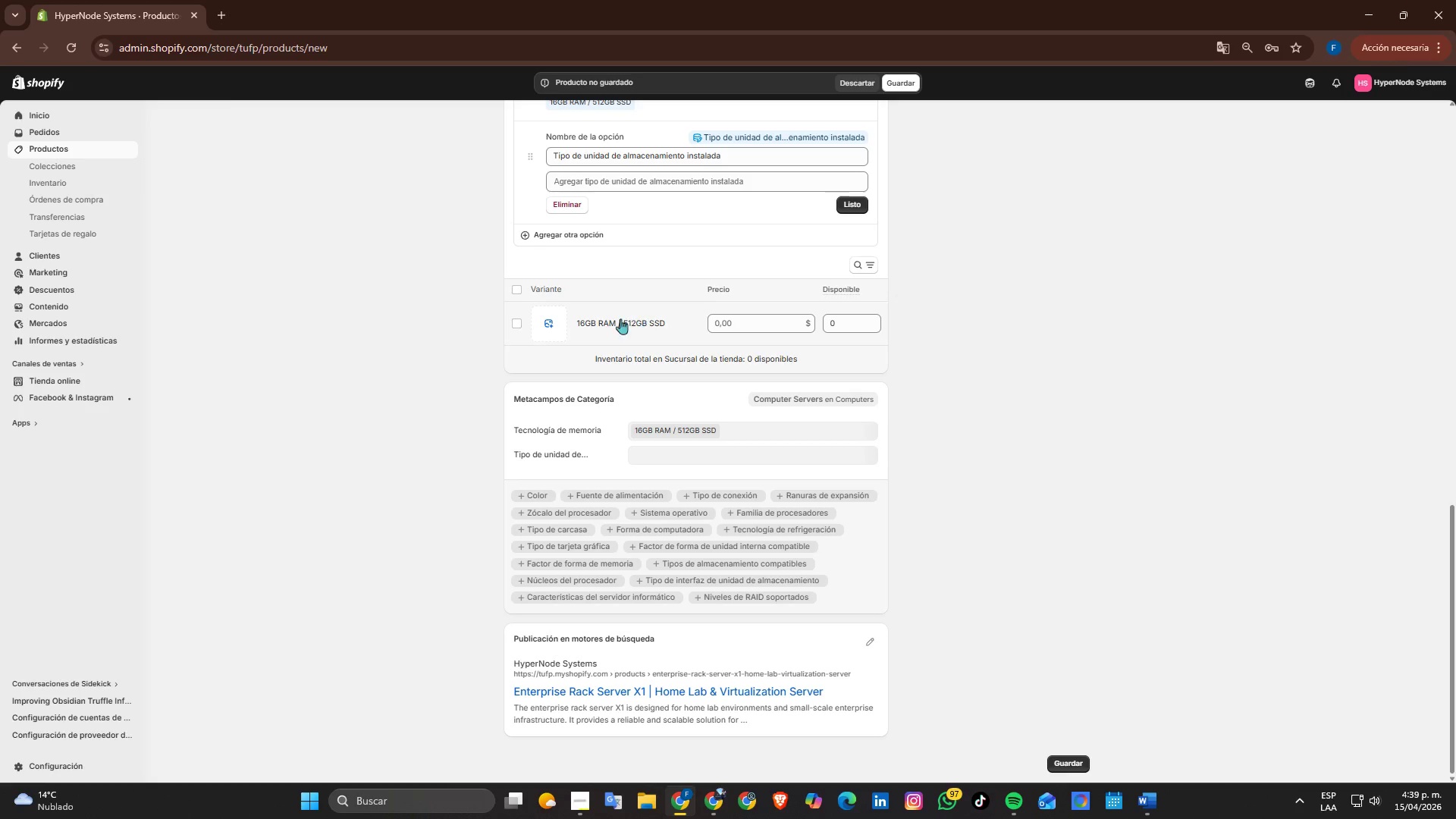 
left_click([664, 452])
 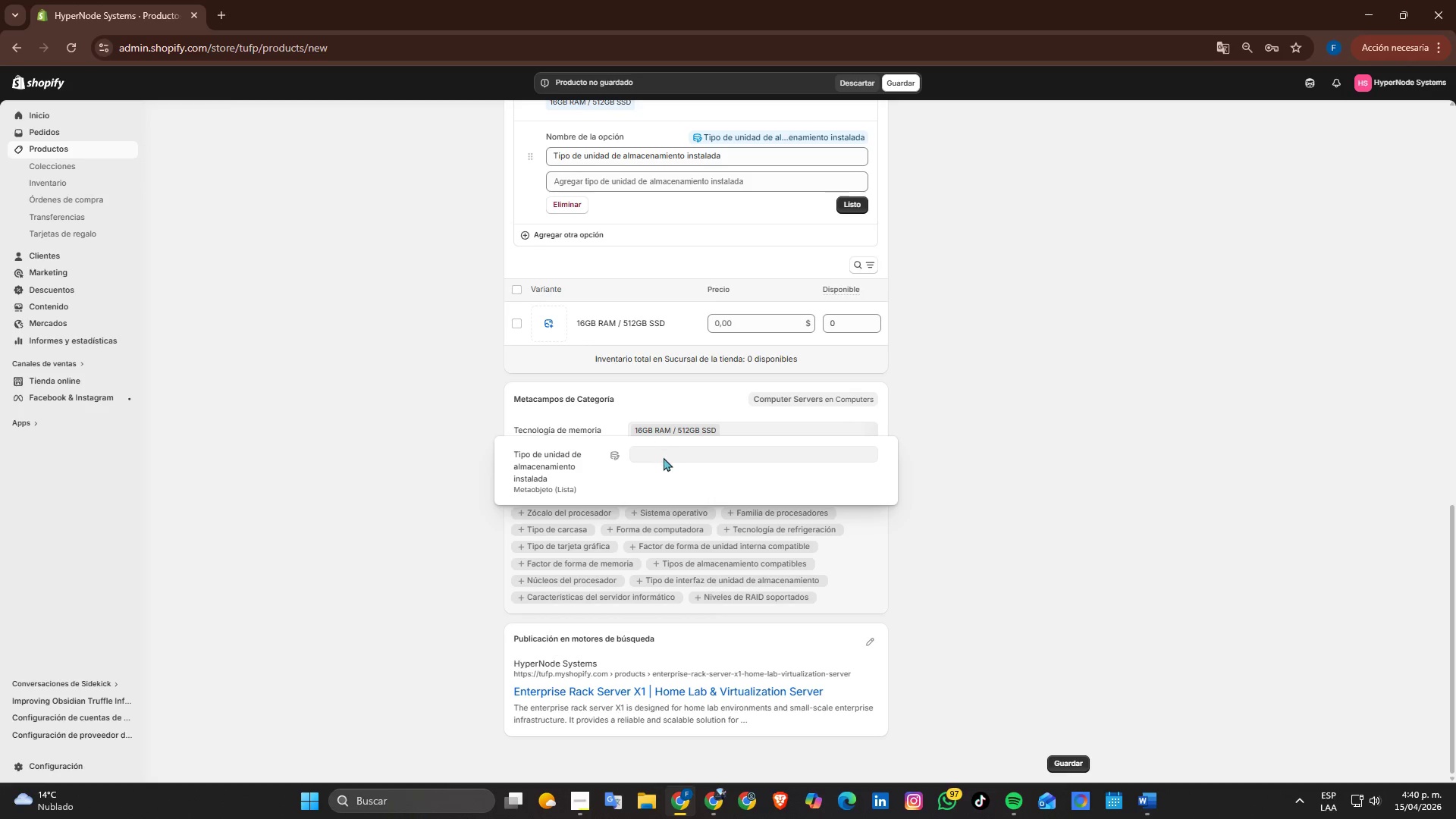 
key(Escape)
 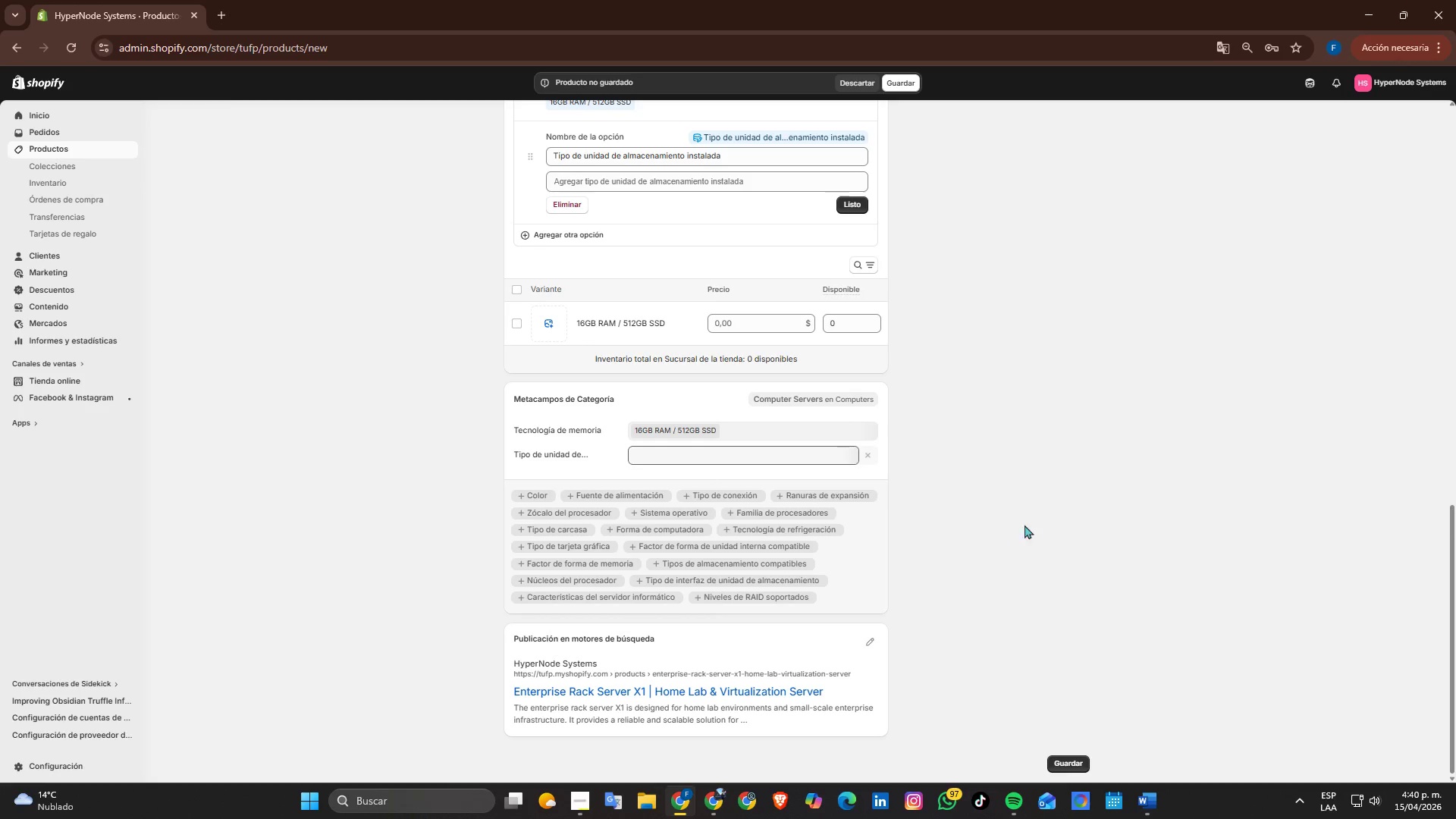 
left_click([1079, 513])
 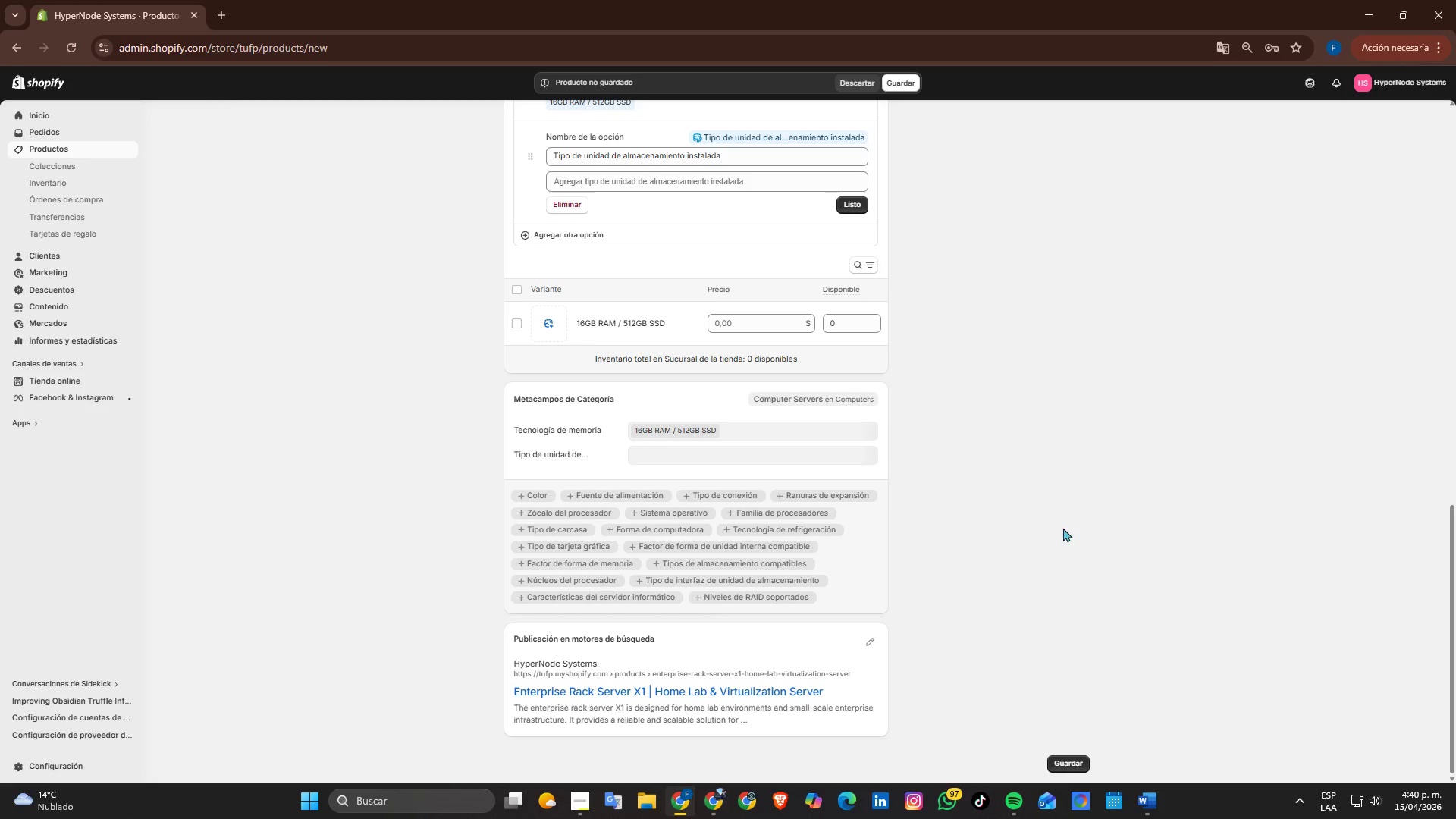 
scroll: coordinate [1050, 535], scroll_direction: down, amount: 2.0
 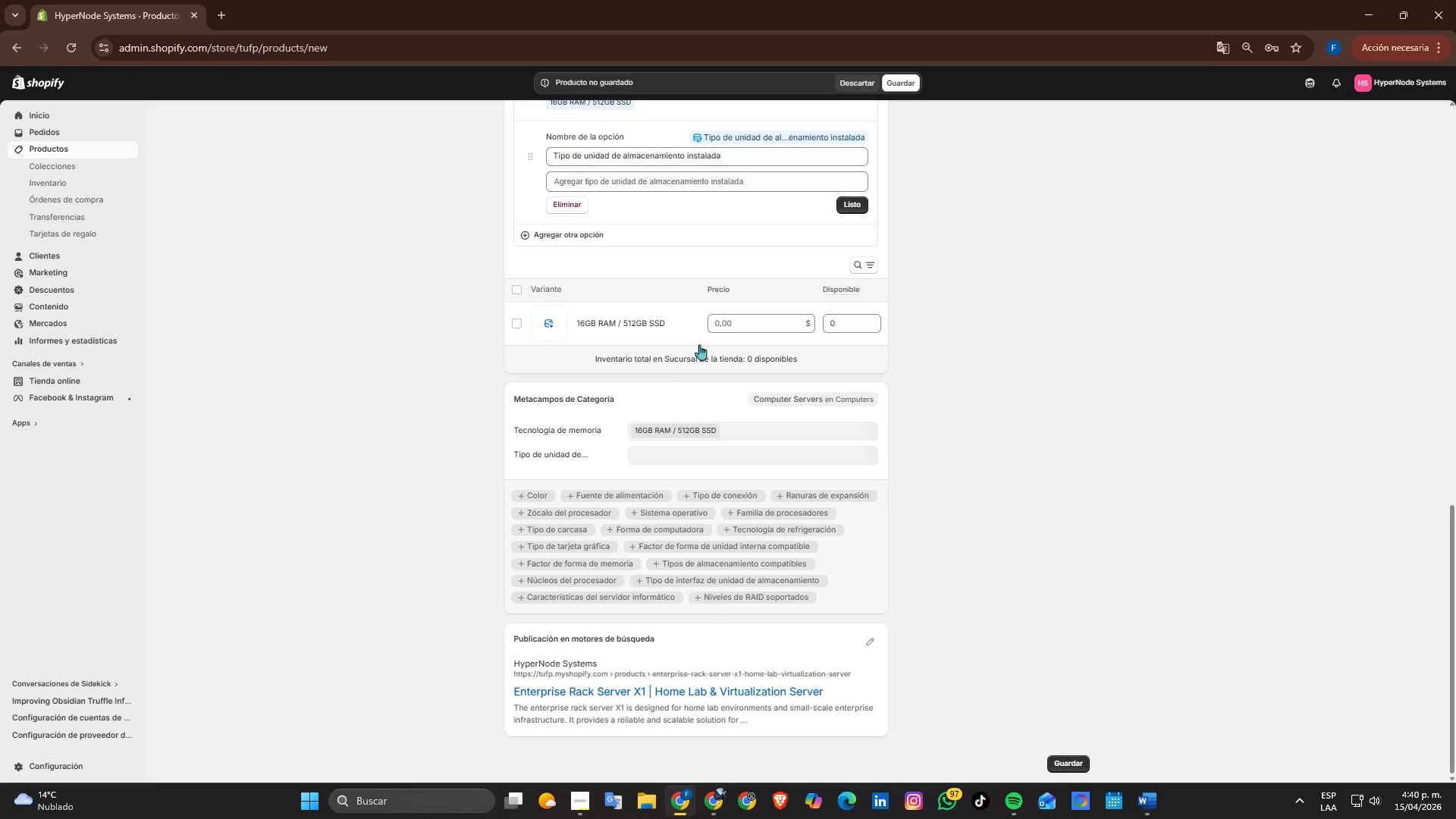 
scroll: coordinate [646, 470], scroll_direction: up, amount: 7.0
 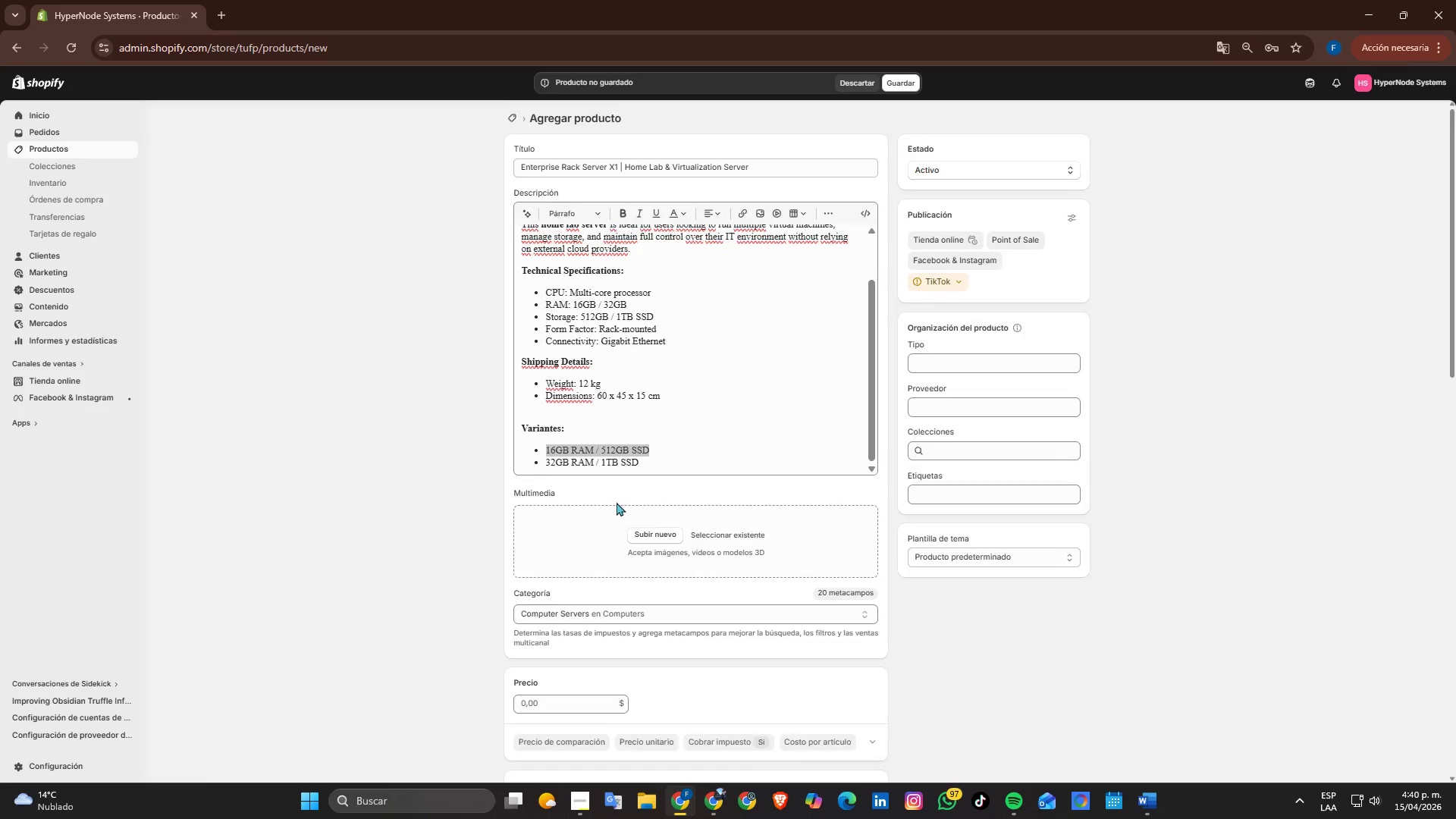 
scroll: coordinate [604, 499], scroll_direction: down, amount: 4.0
 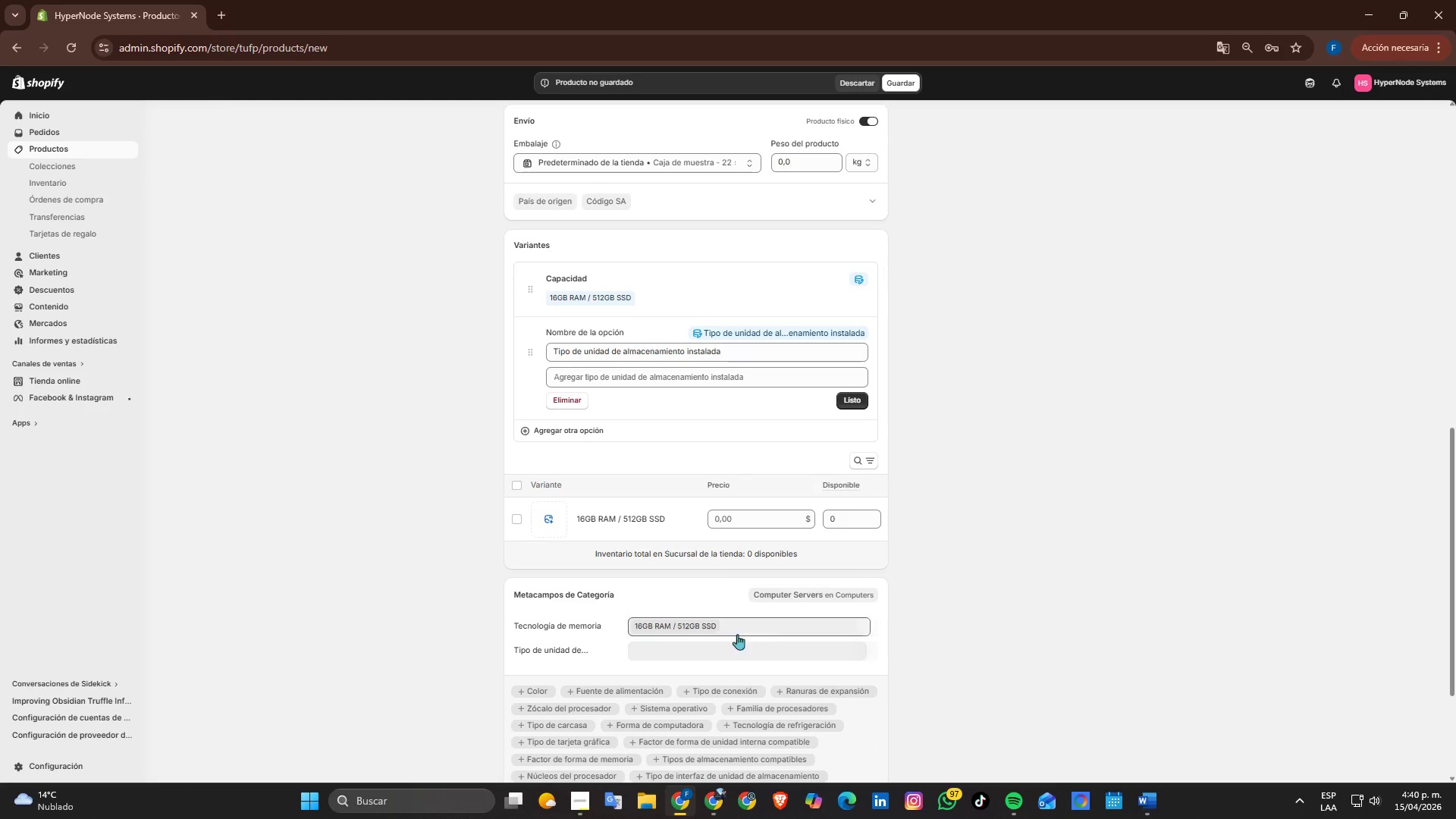 
left_click([872, 645])
 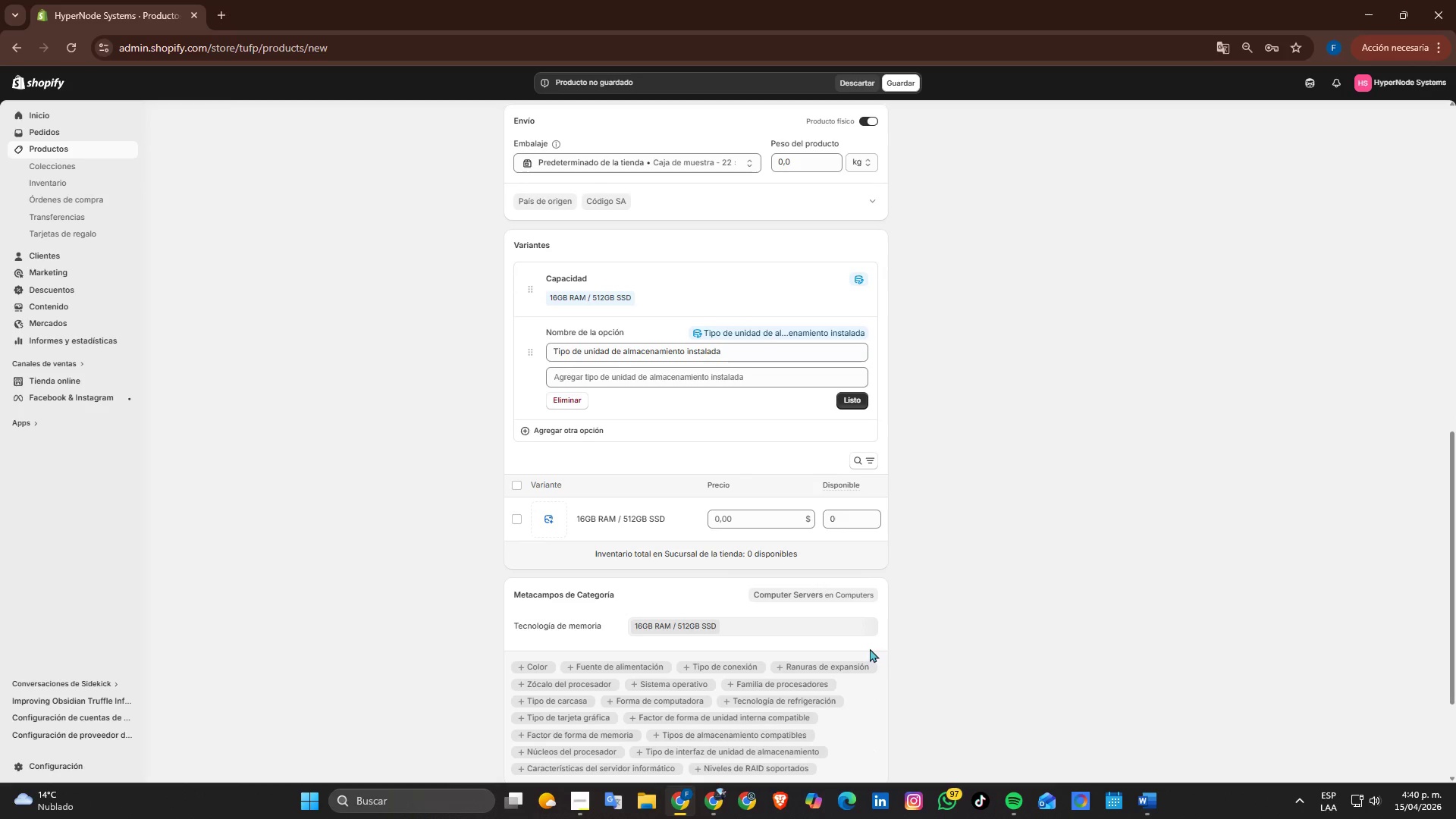 
scroll: coordinate [870, 648], scroll_direction: down, amount: 1.0
 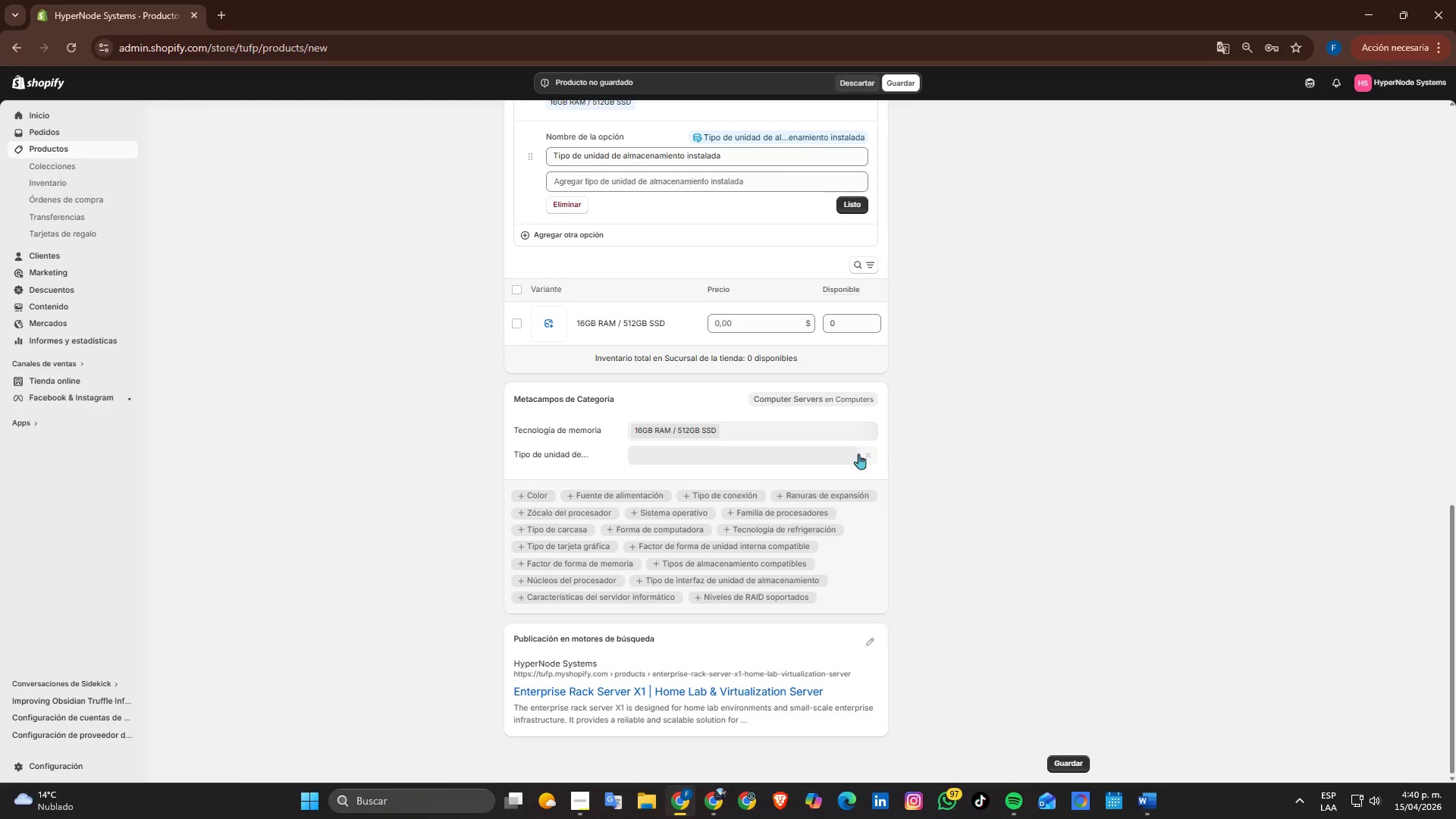 
left_click([869, 455])
 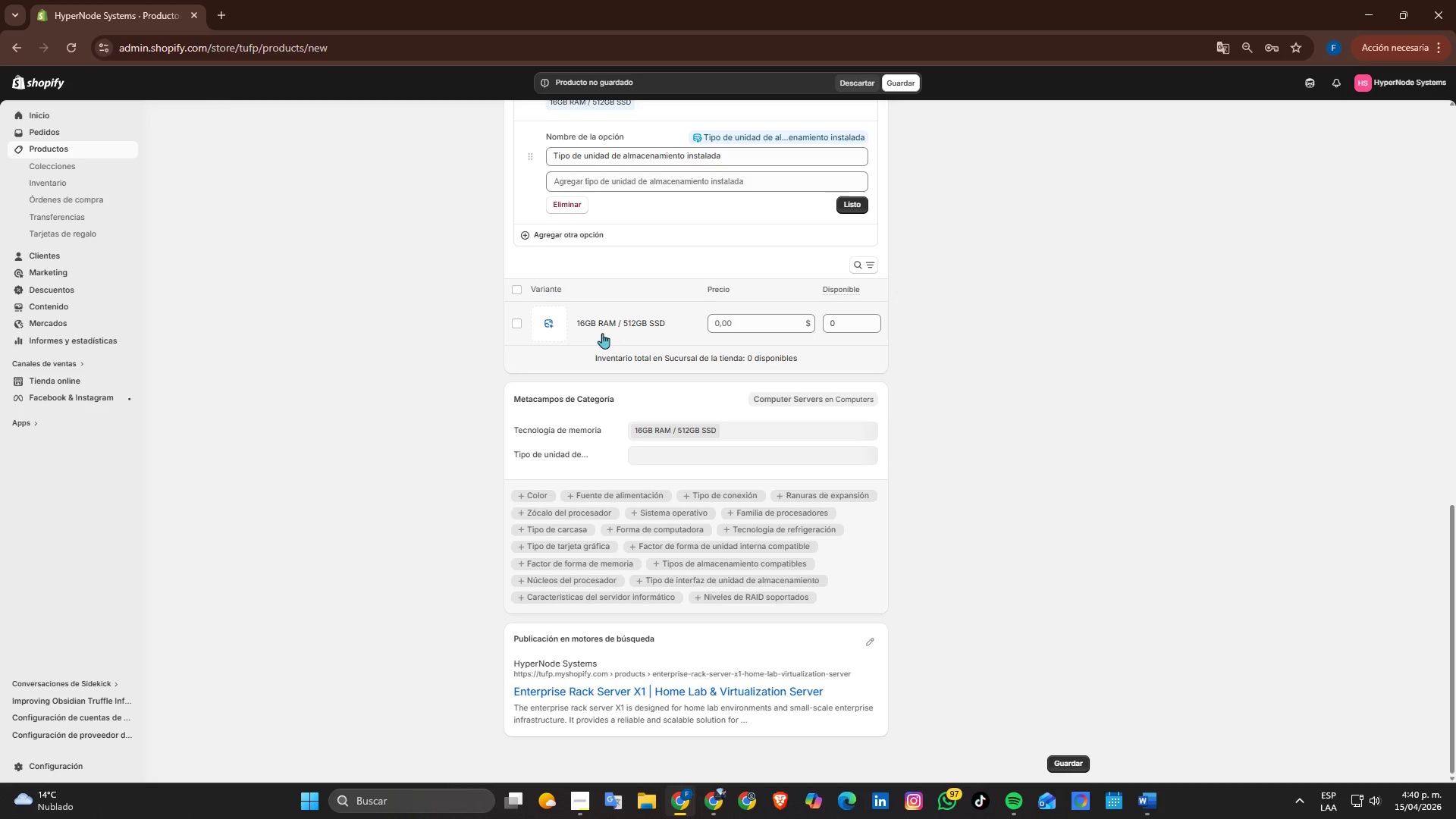 
scroll: coordinate [626, 373], scroll_direction: up, amount: 1.0
 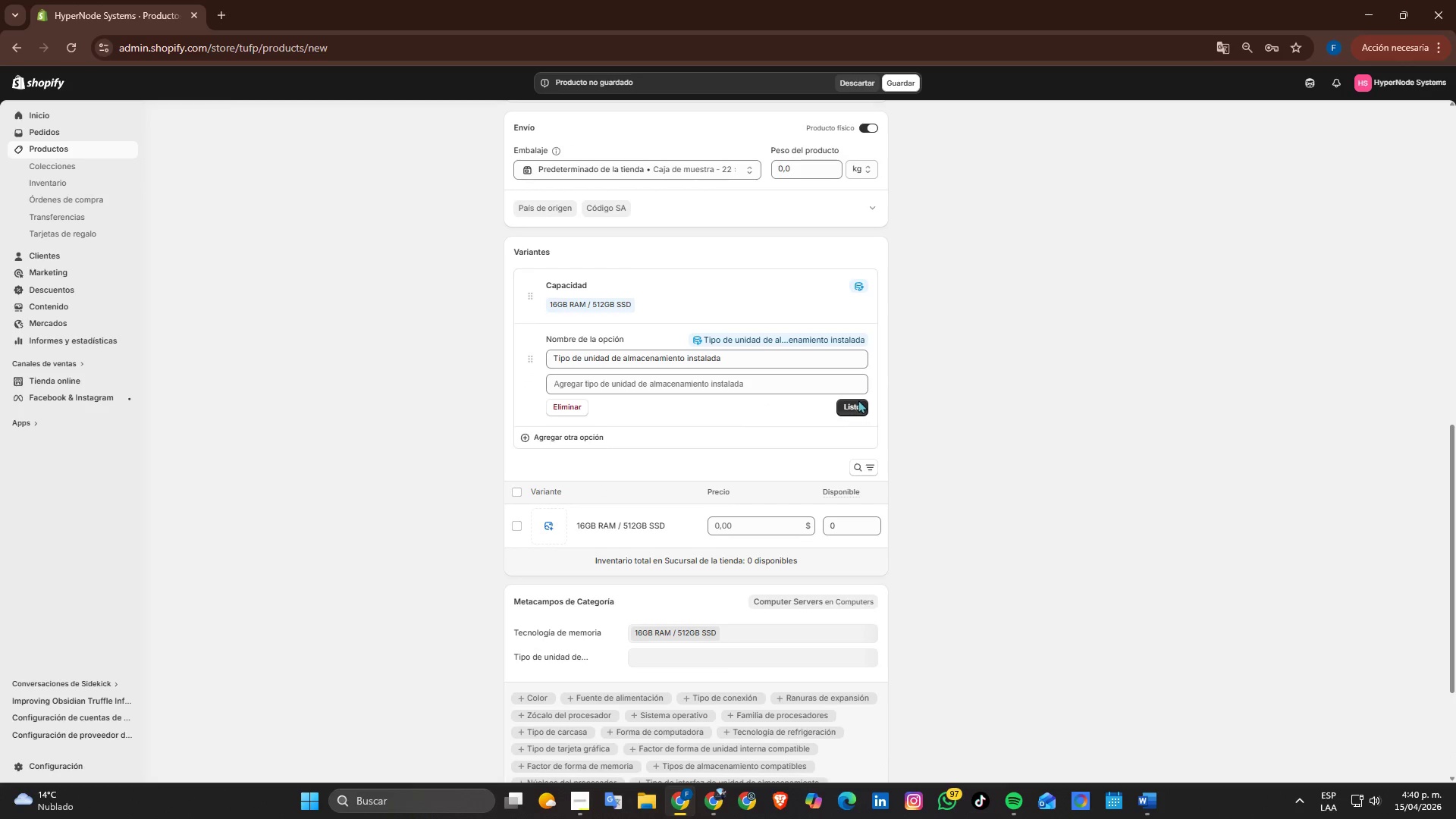 
left_click([701, 368])
 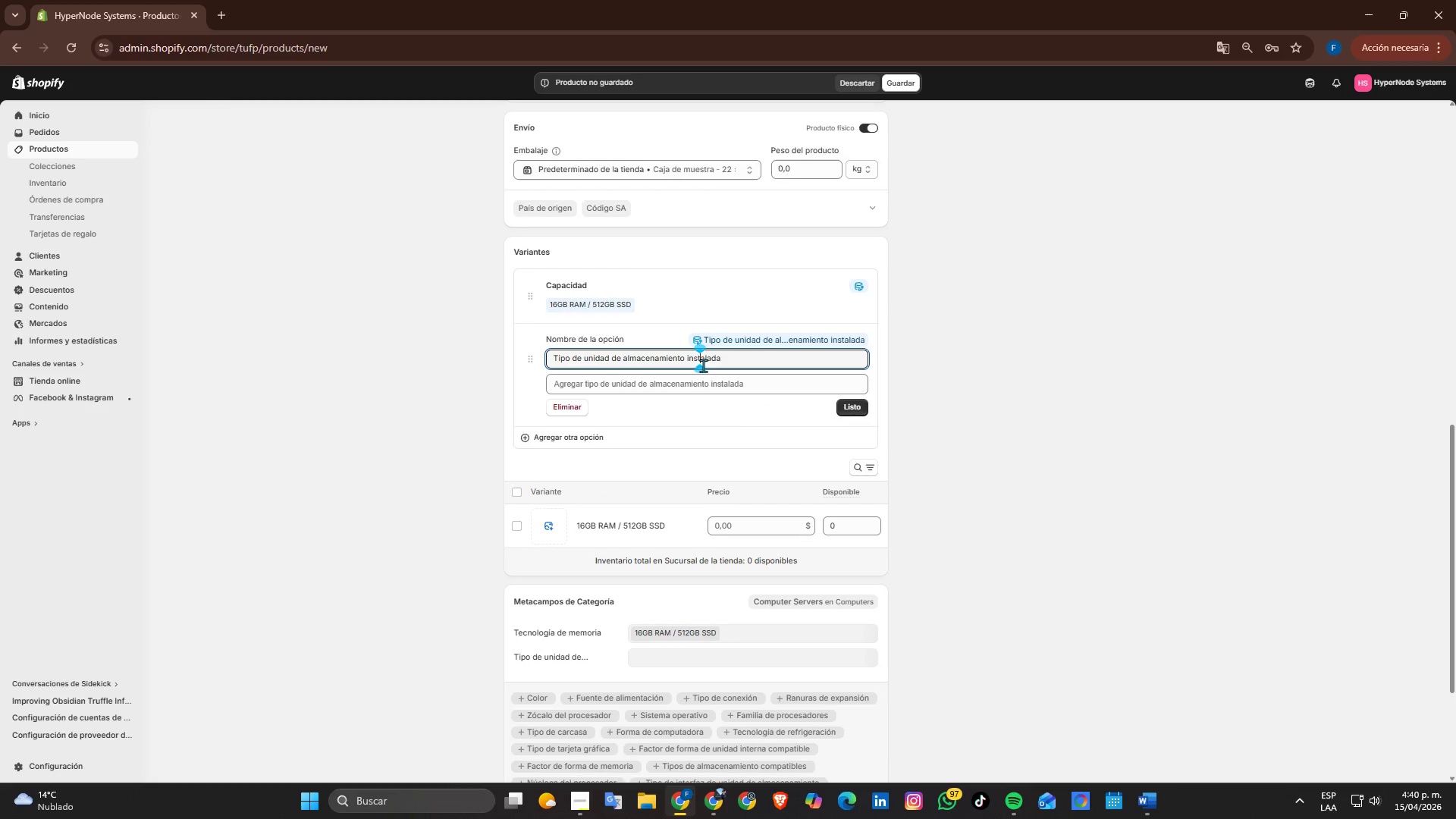 
left_click([736, 361])
 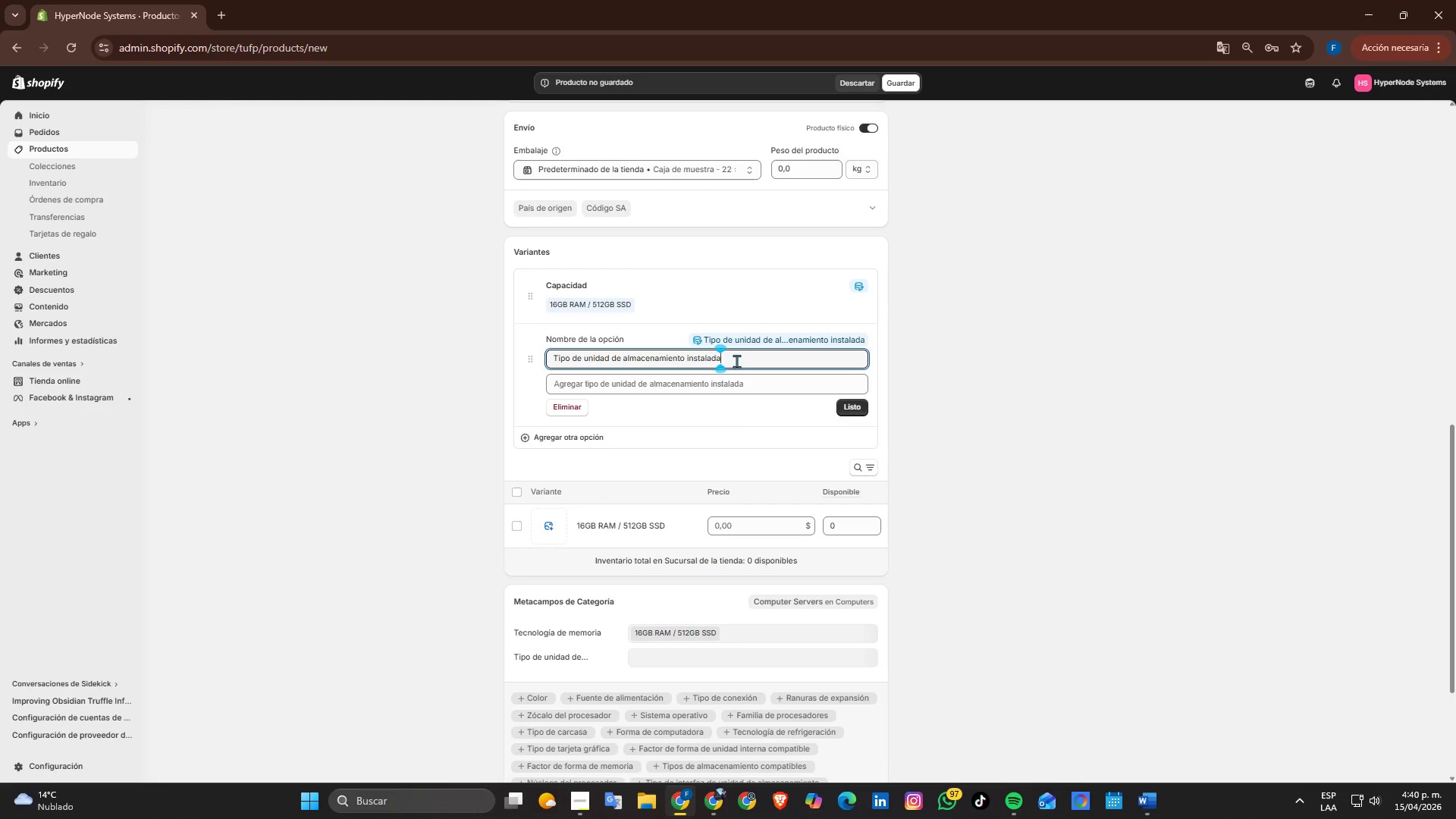 
left_click_drag(start_coordinate=[736, 361], to_coordinate=[307, 384])
 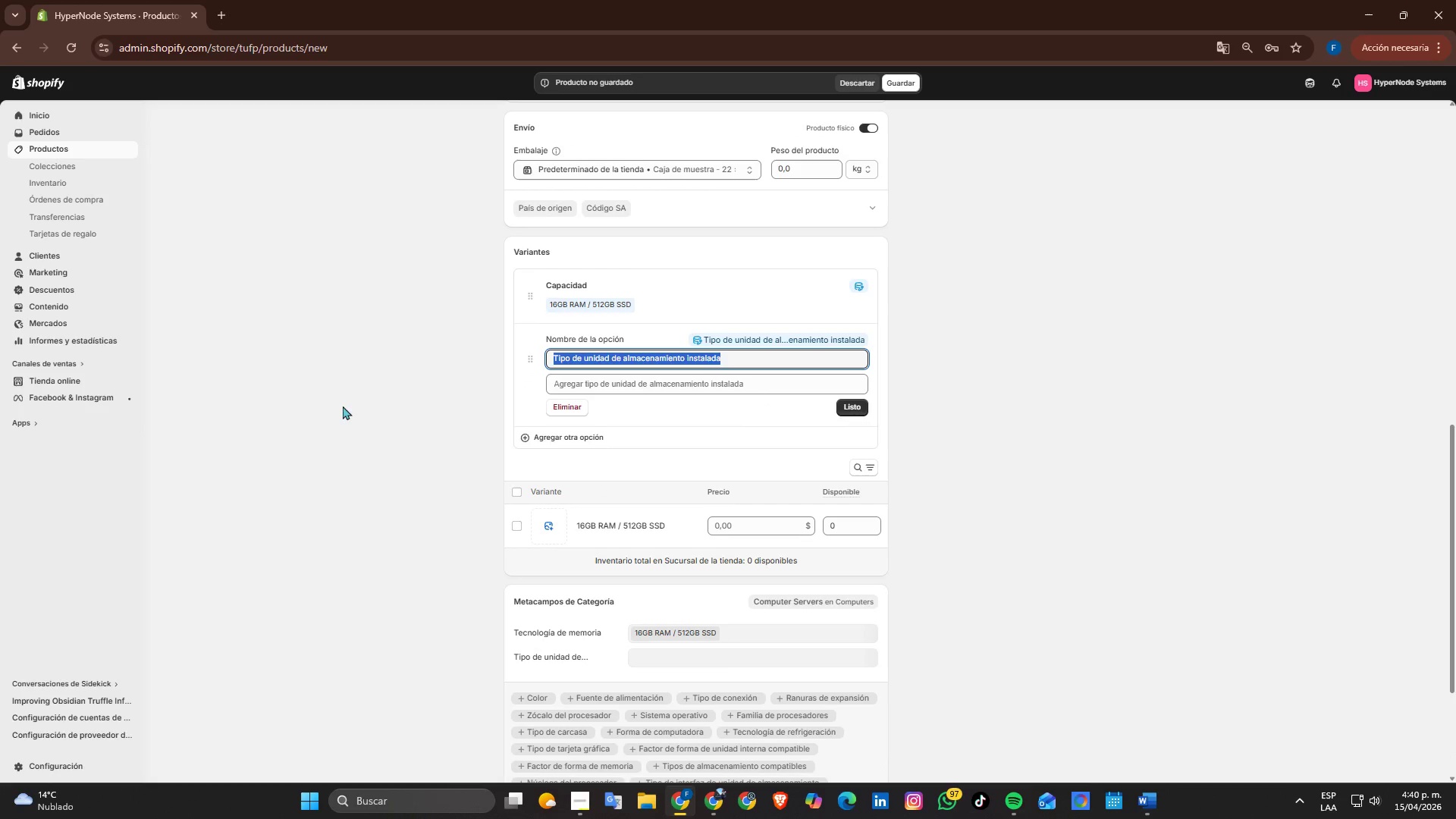 
key(Backspace)
 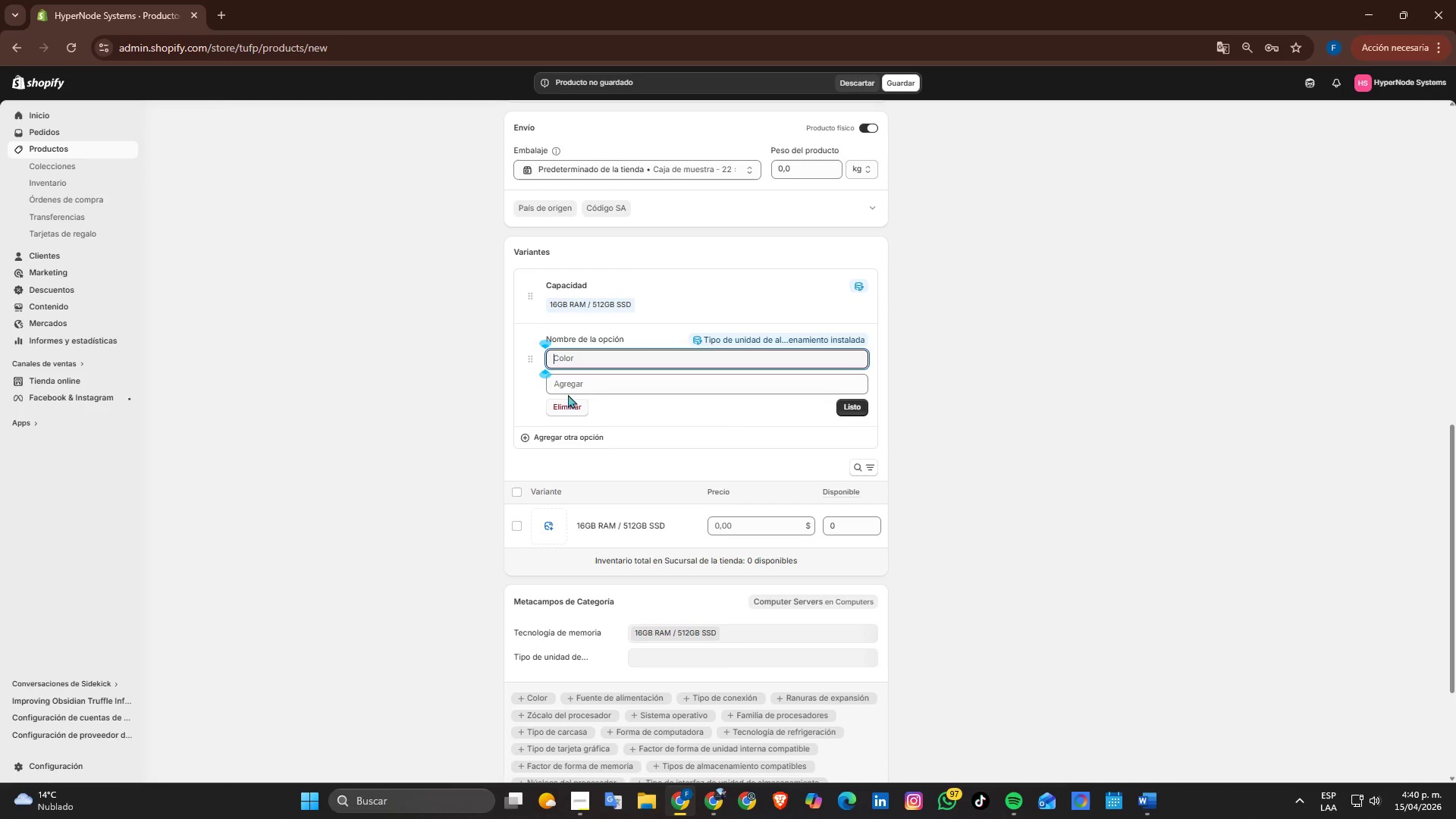 
left_click([557, 360])
 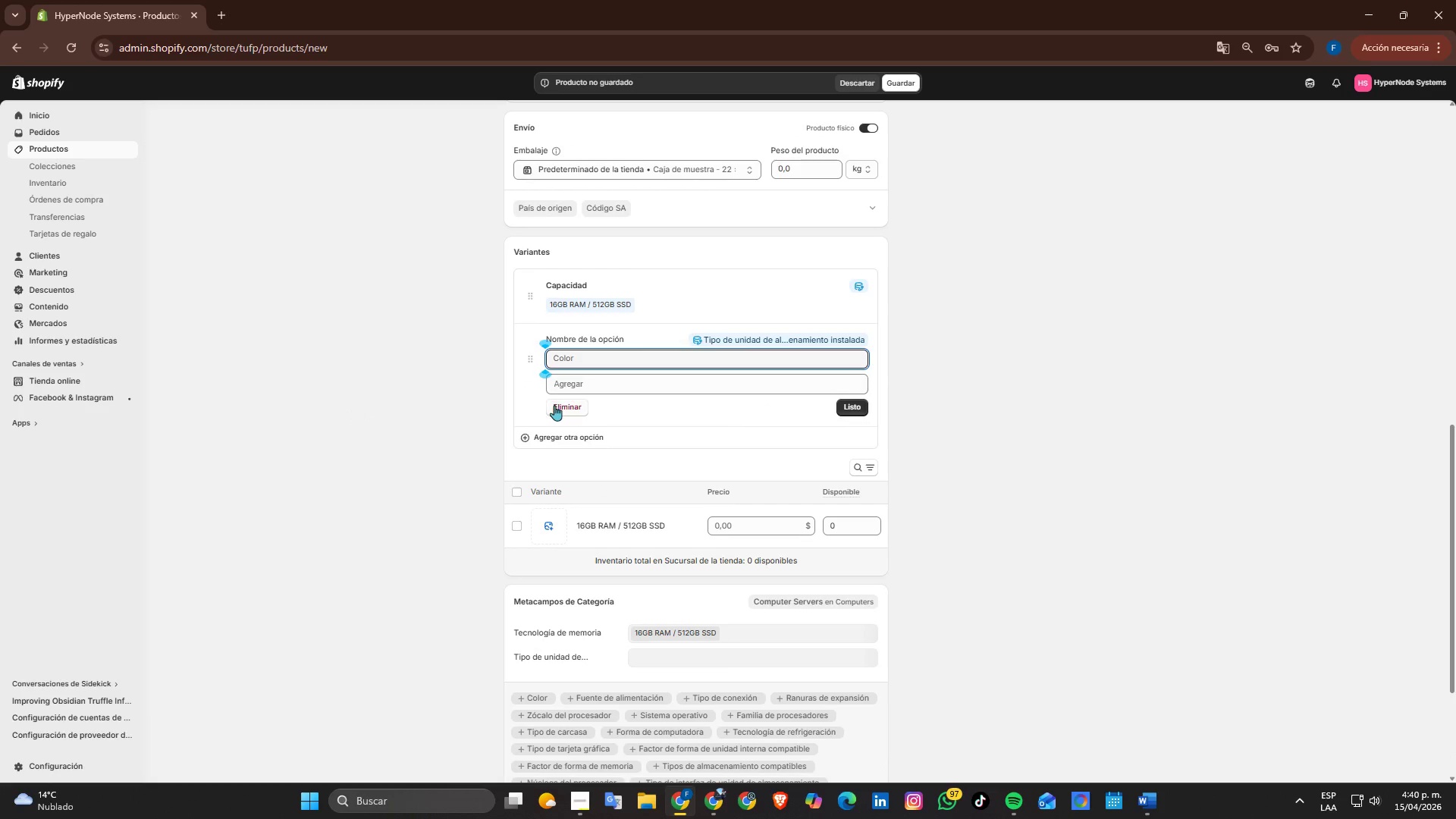 
left_click([554, 405])
 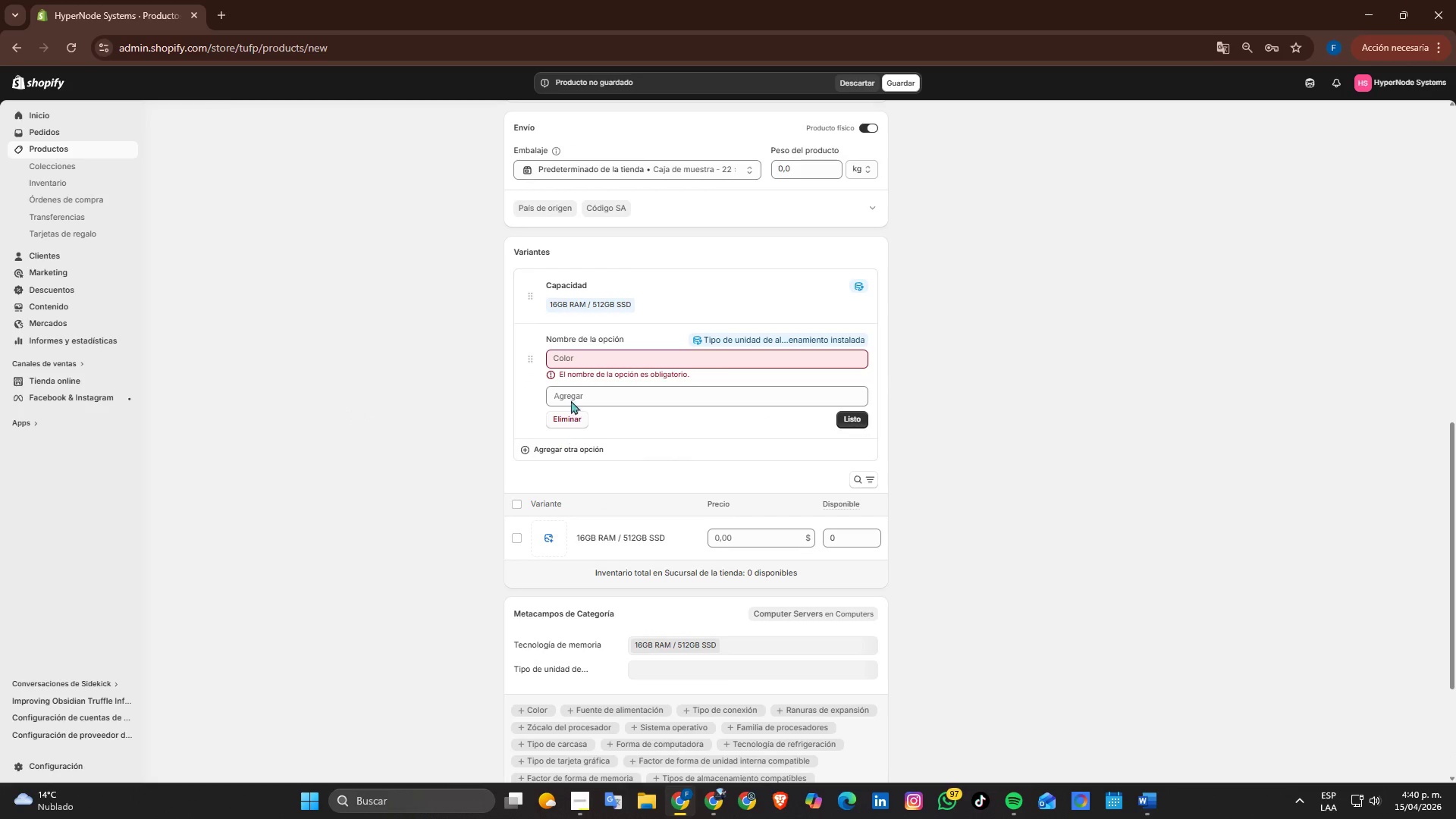 
left_click([576, 359])
 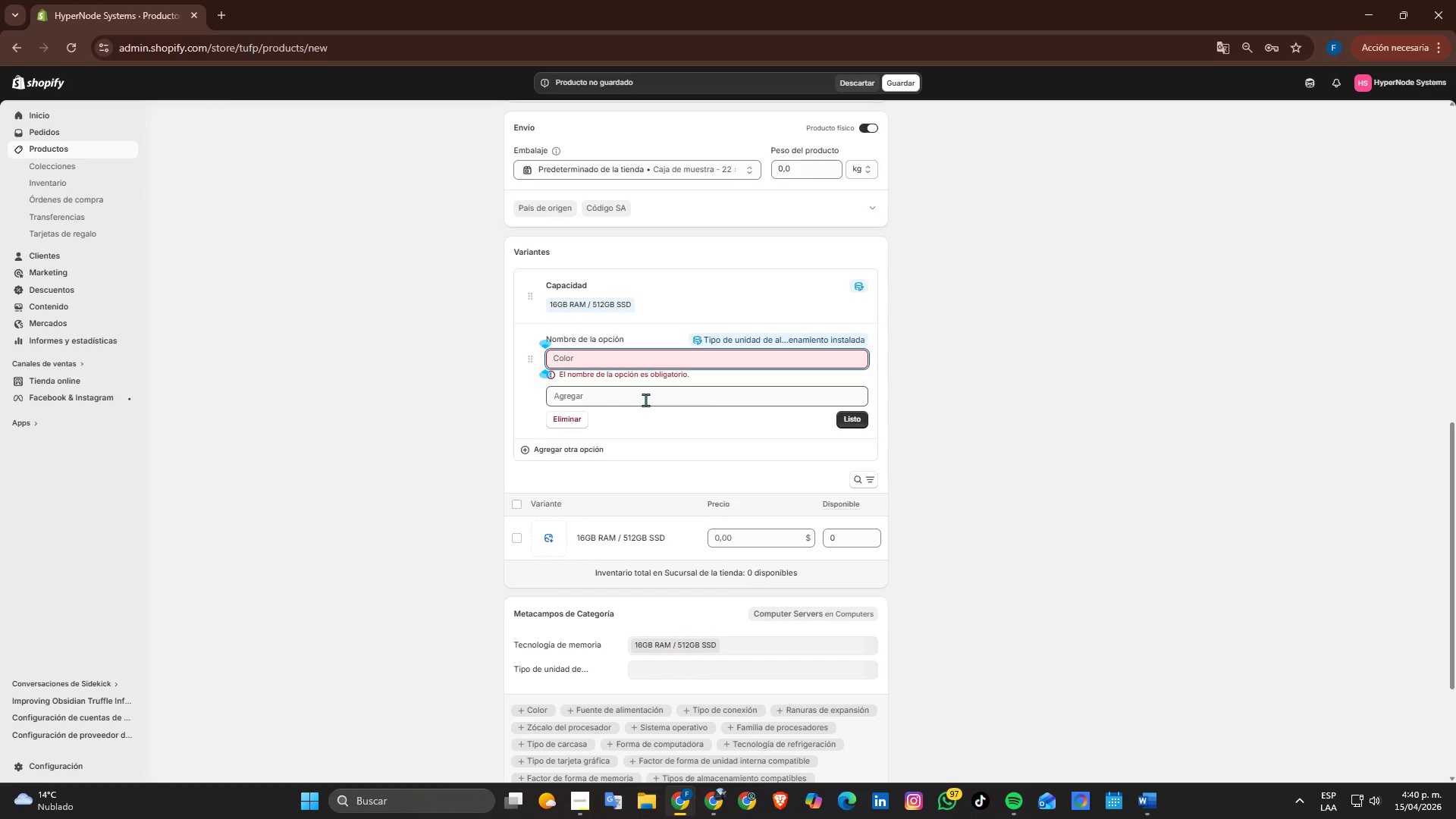 
wait(5.42)
 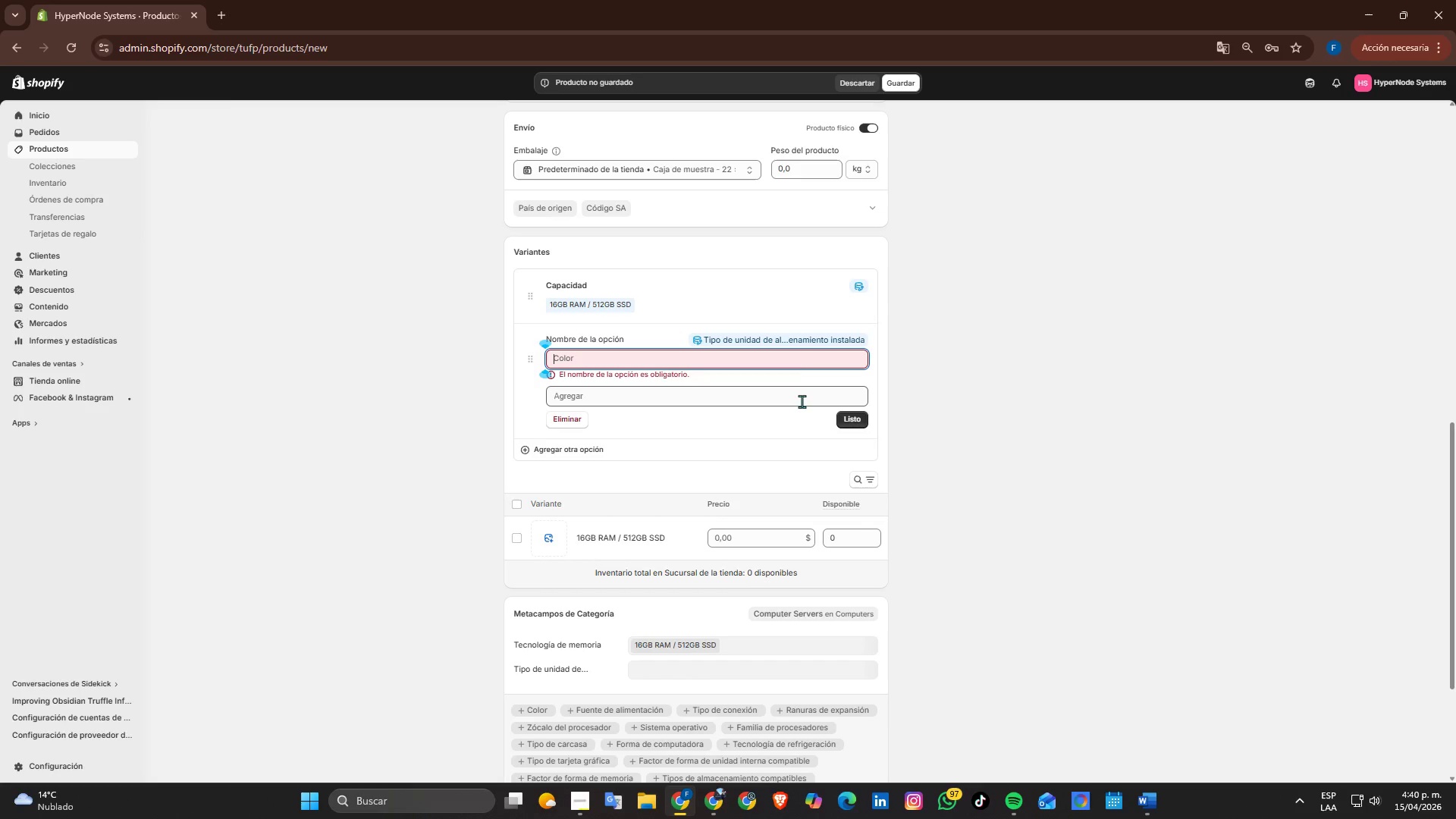 
type(Capacidad)
 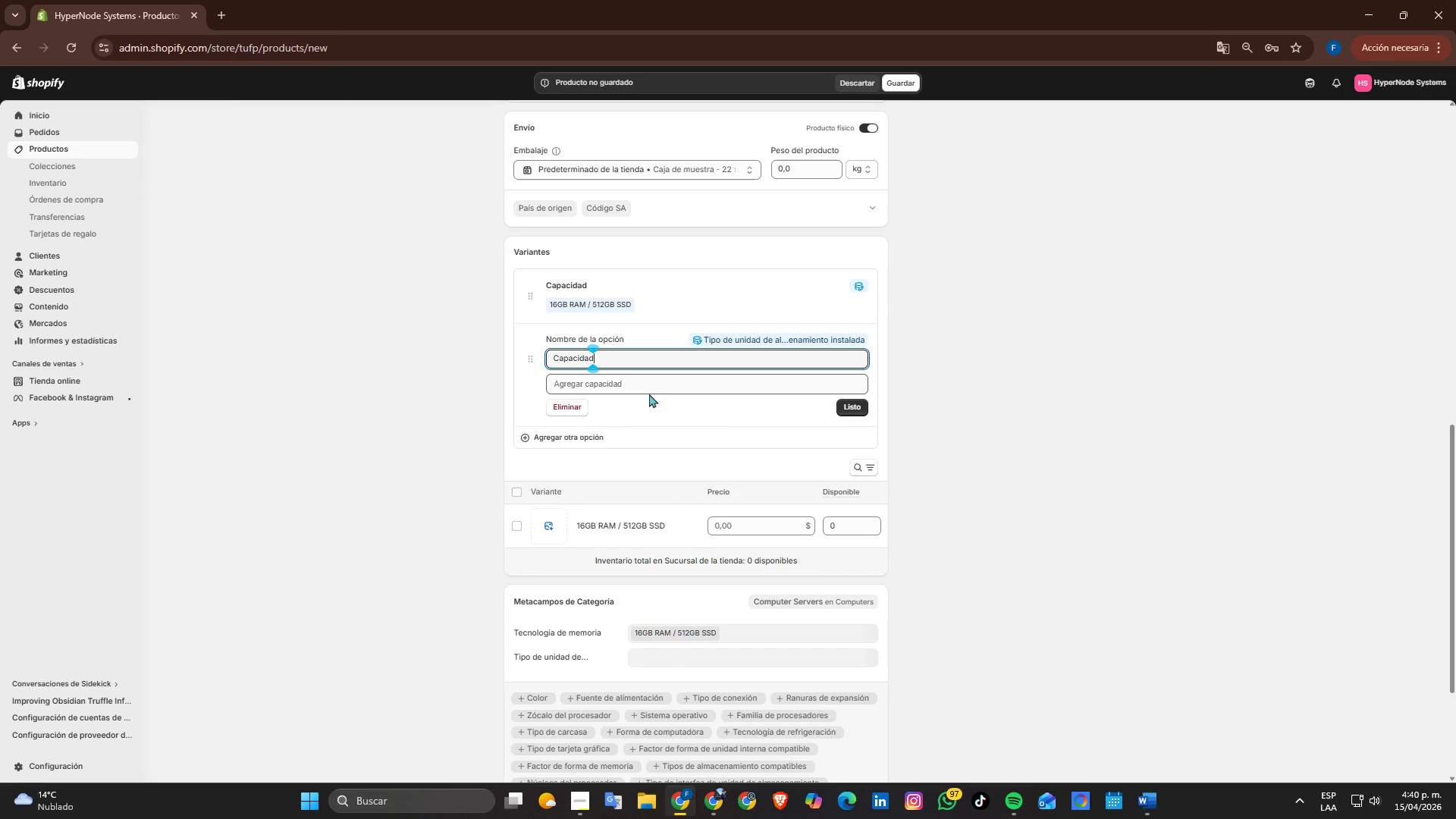 
left_click([648, 388])
 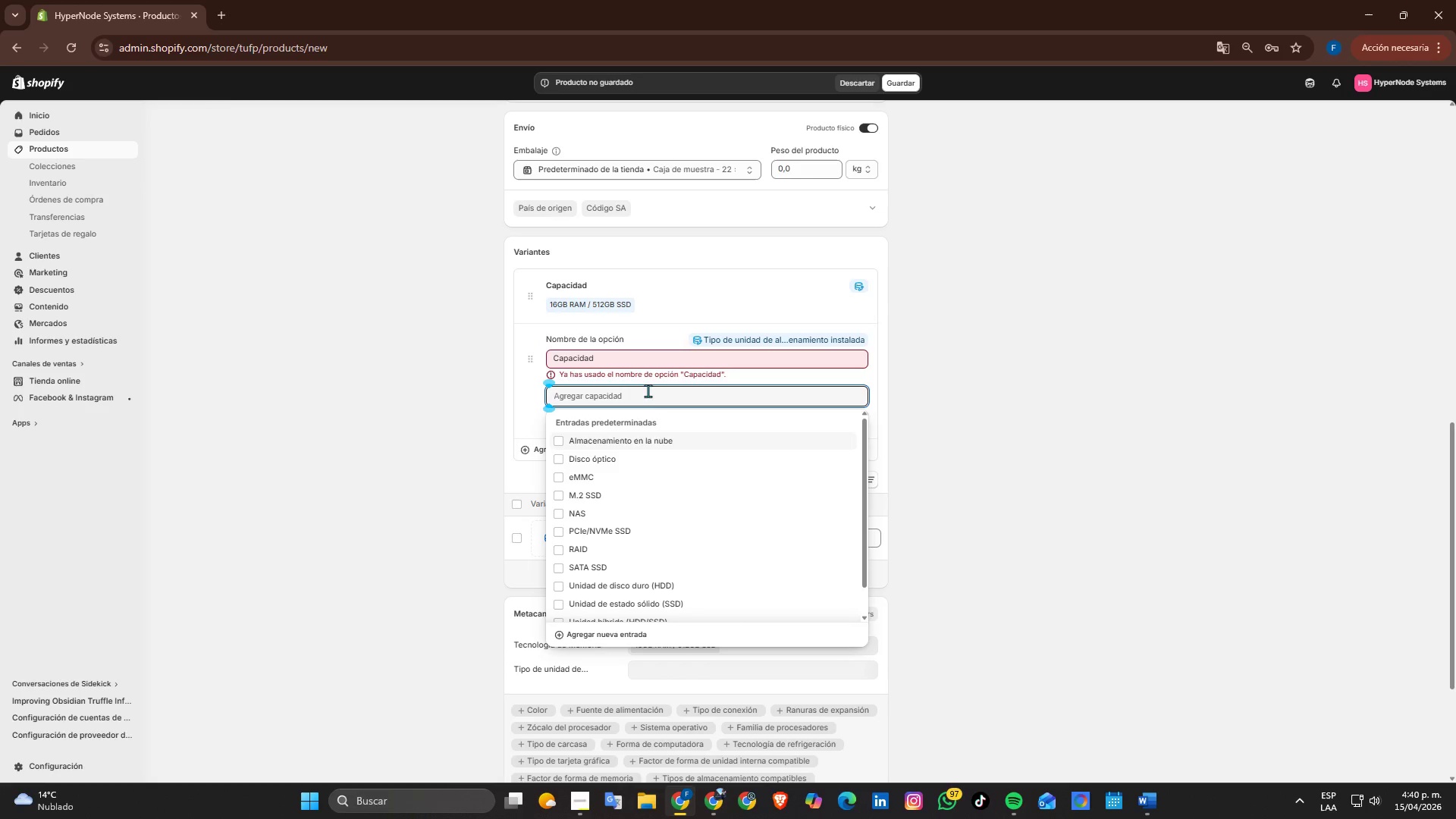 
scroll: coordinate [449, 508], scroll_direction: up, amount: 1.0
 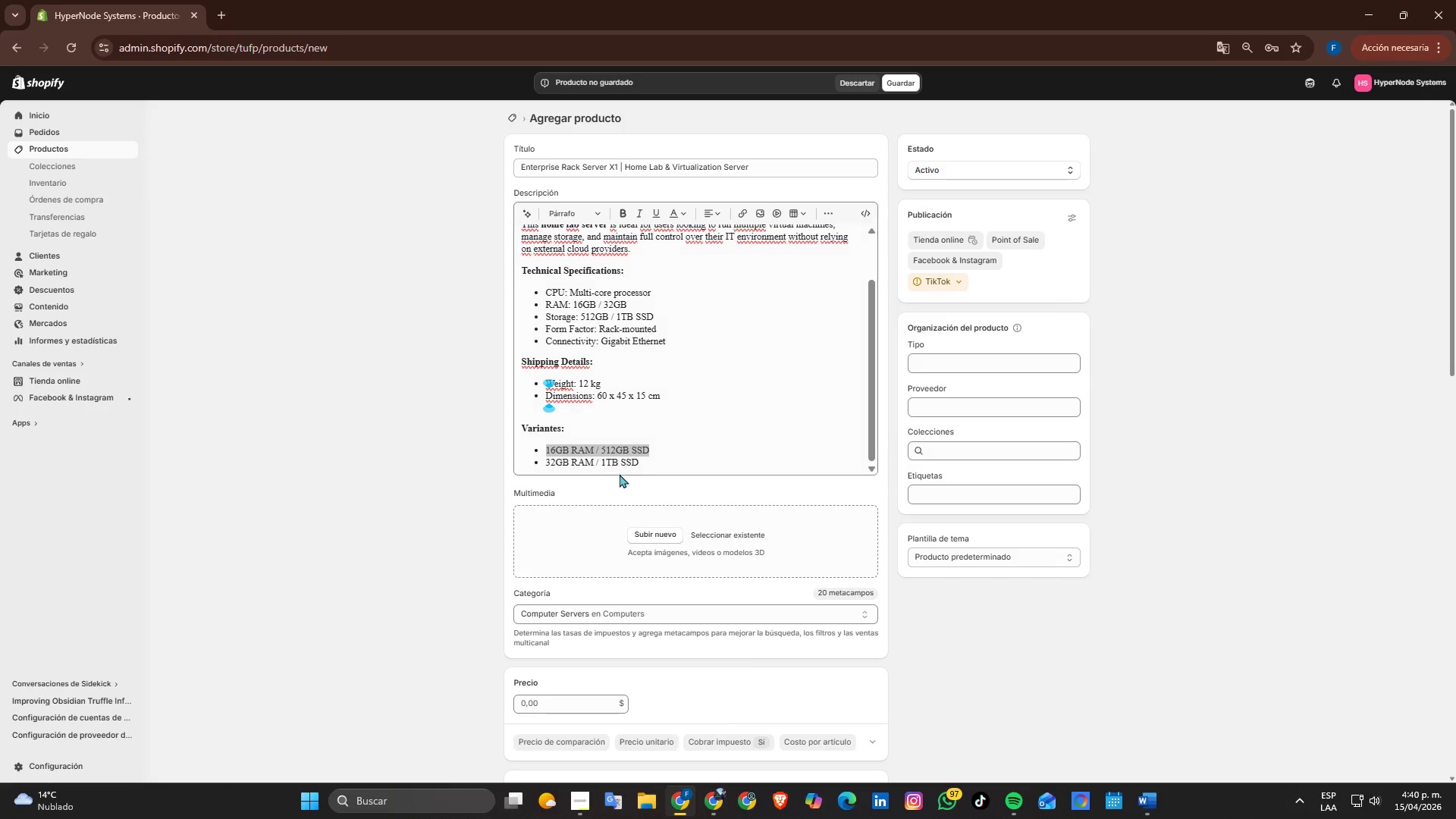 
left_click_drag(start_coordinate=[657, 463], to_coordinate=[545, 456])
 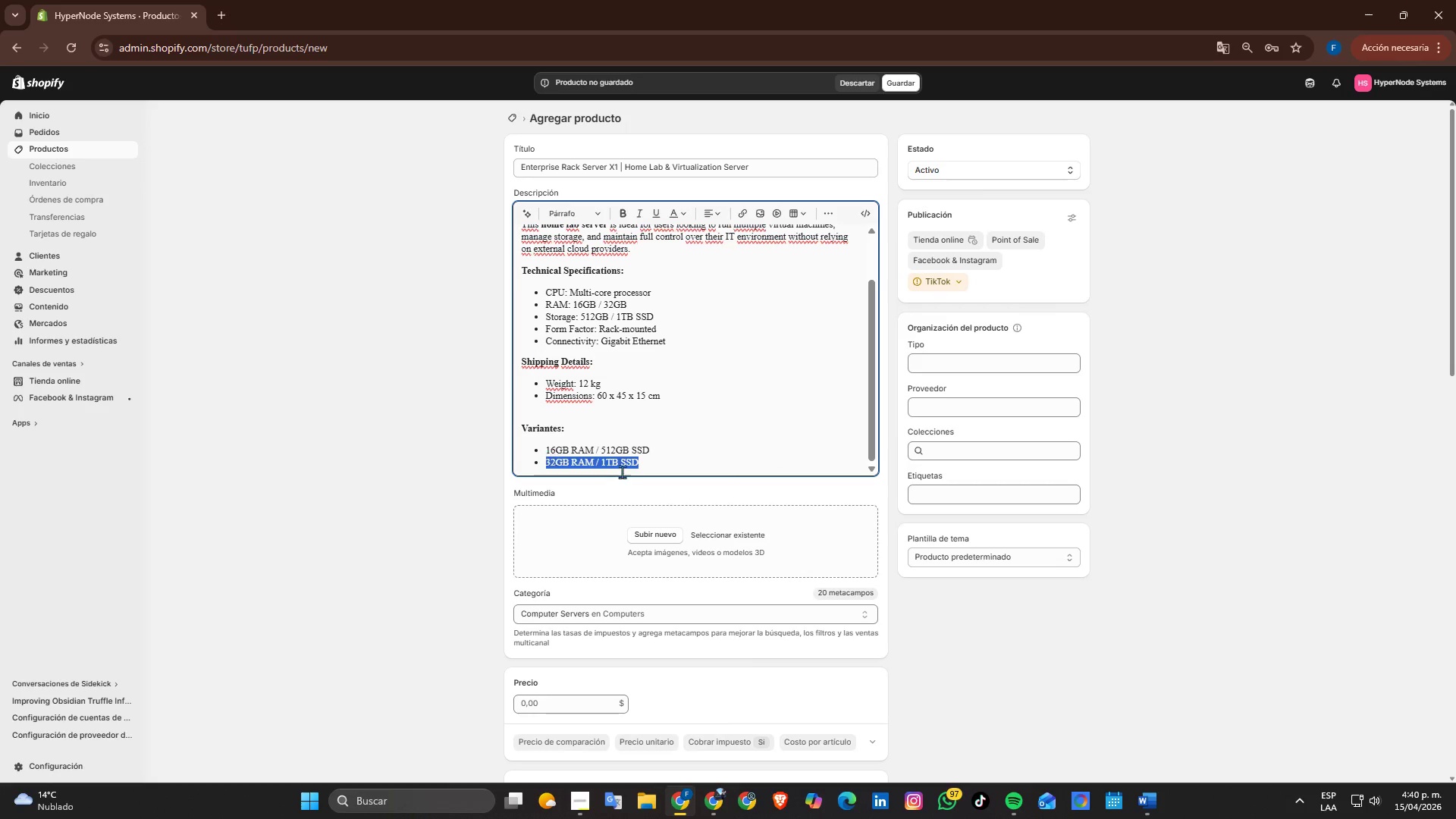 
key(Control+C)
 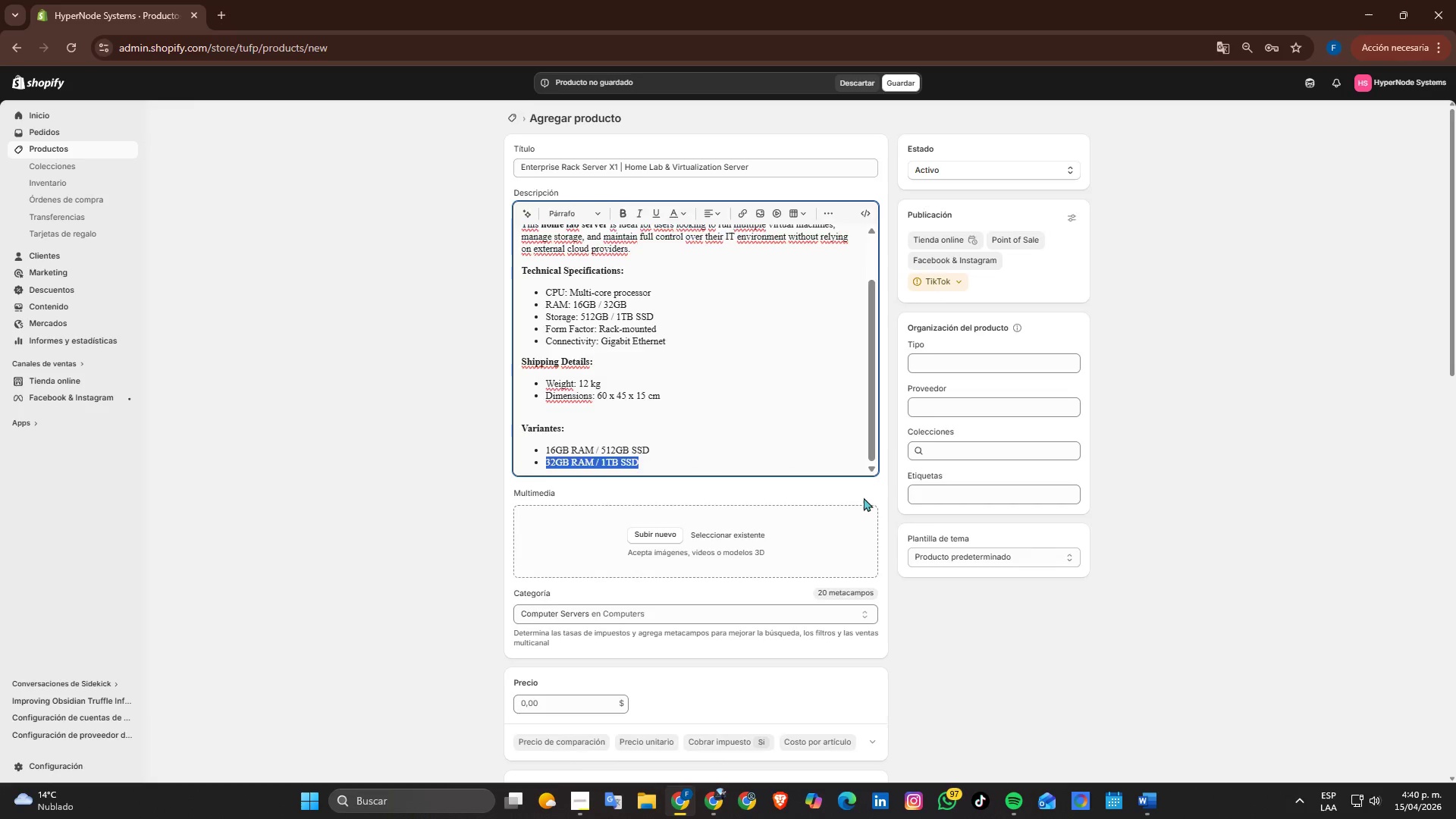 
scroll: coordinate [755, 480], scroll_direction: down, amount: 3.0
 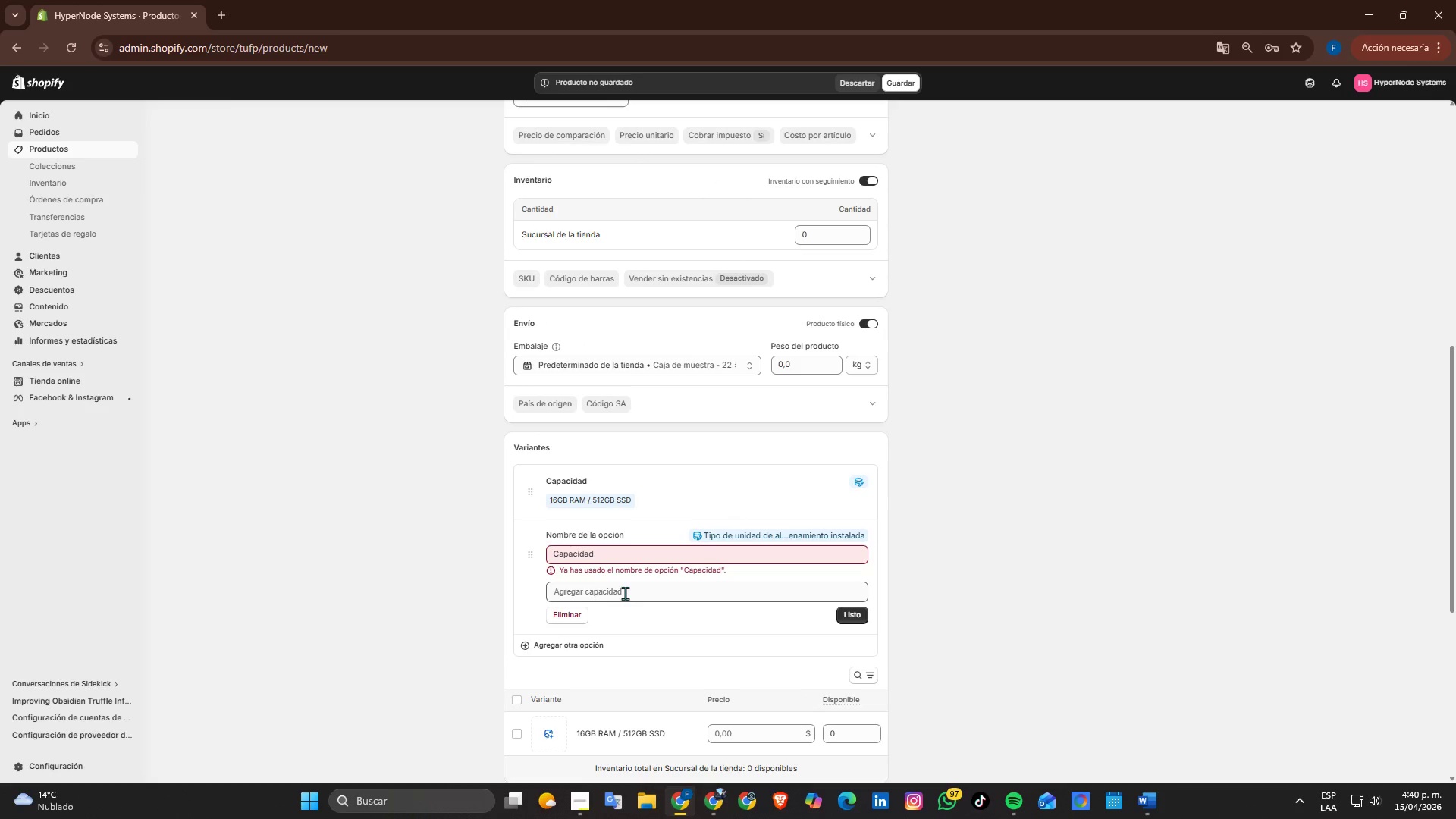 
left_click([625, 593])
 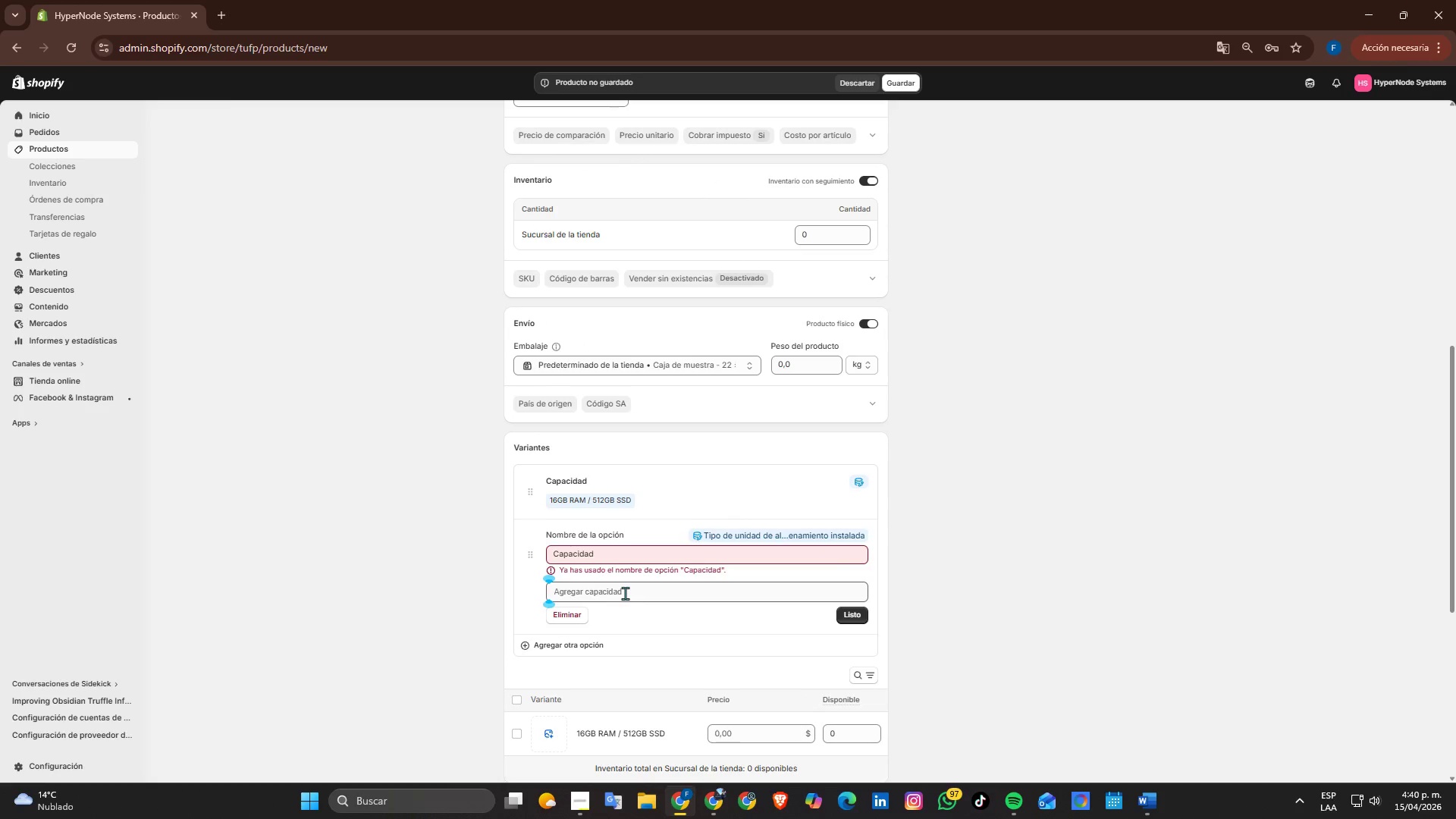 
key(Control+V)
 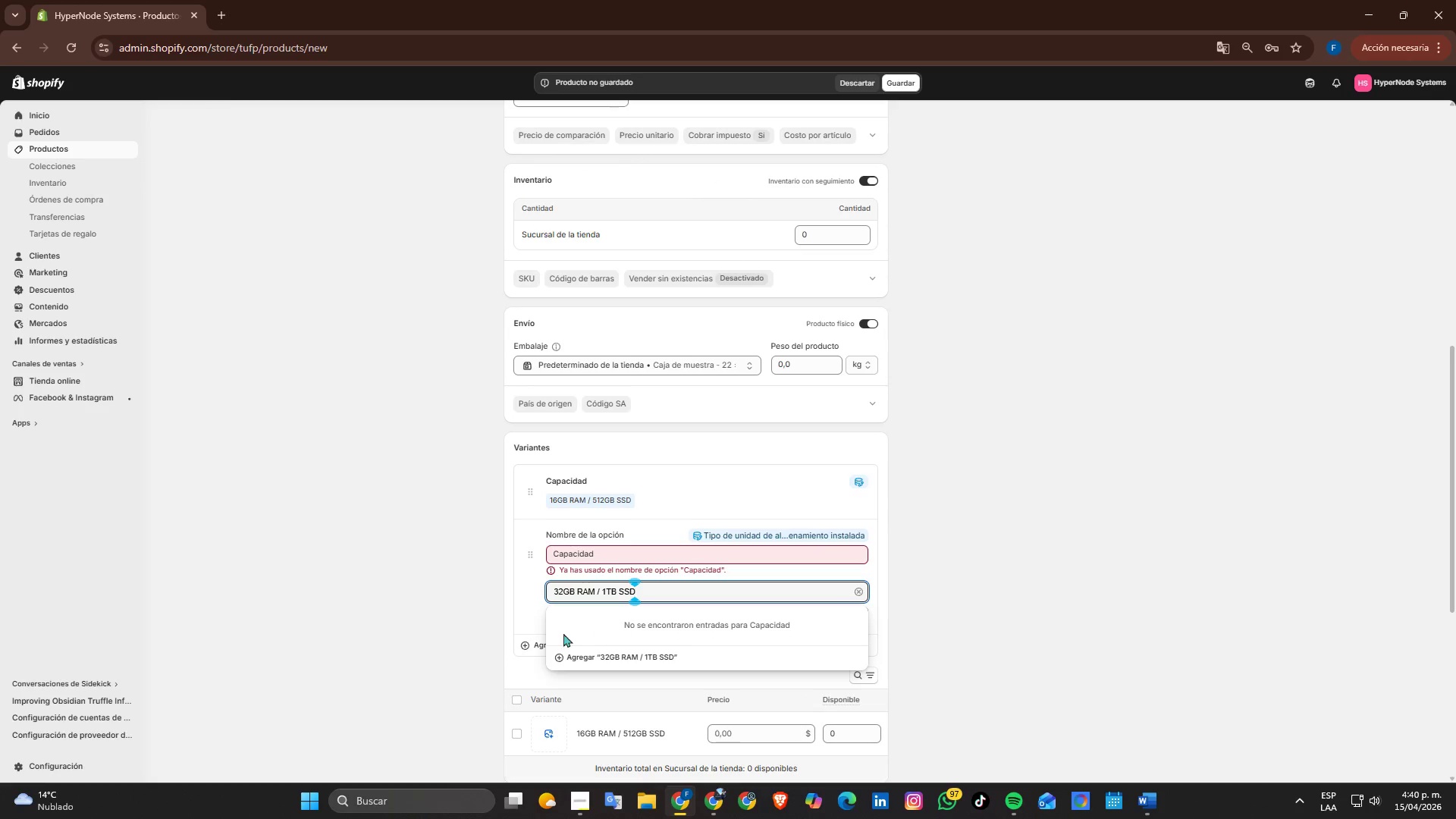 
left_click([570, 667])
 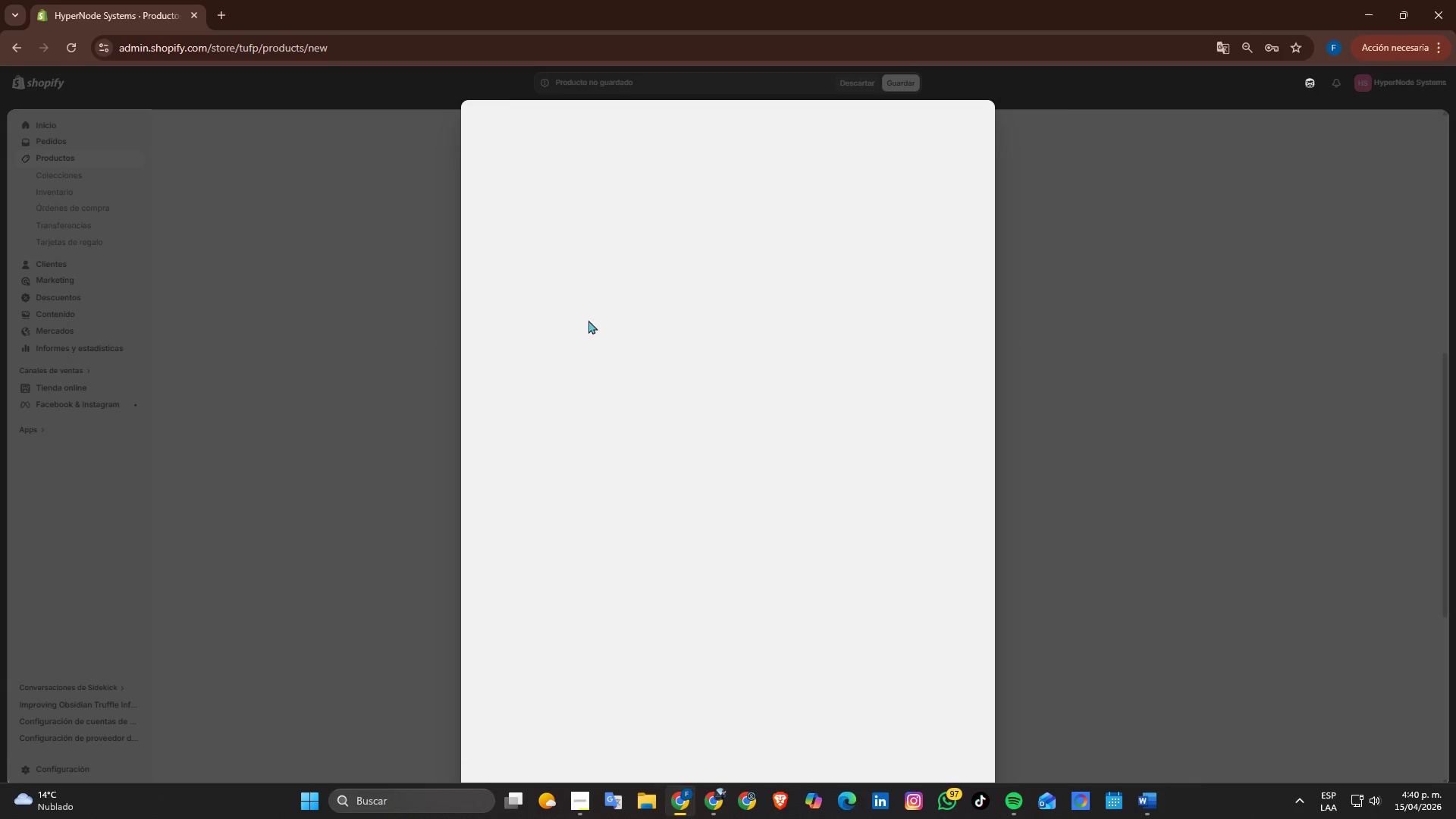 
left_click([535, 209])
 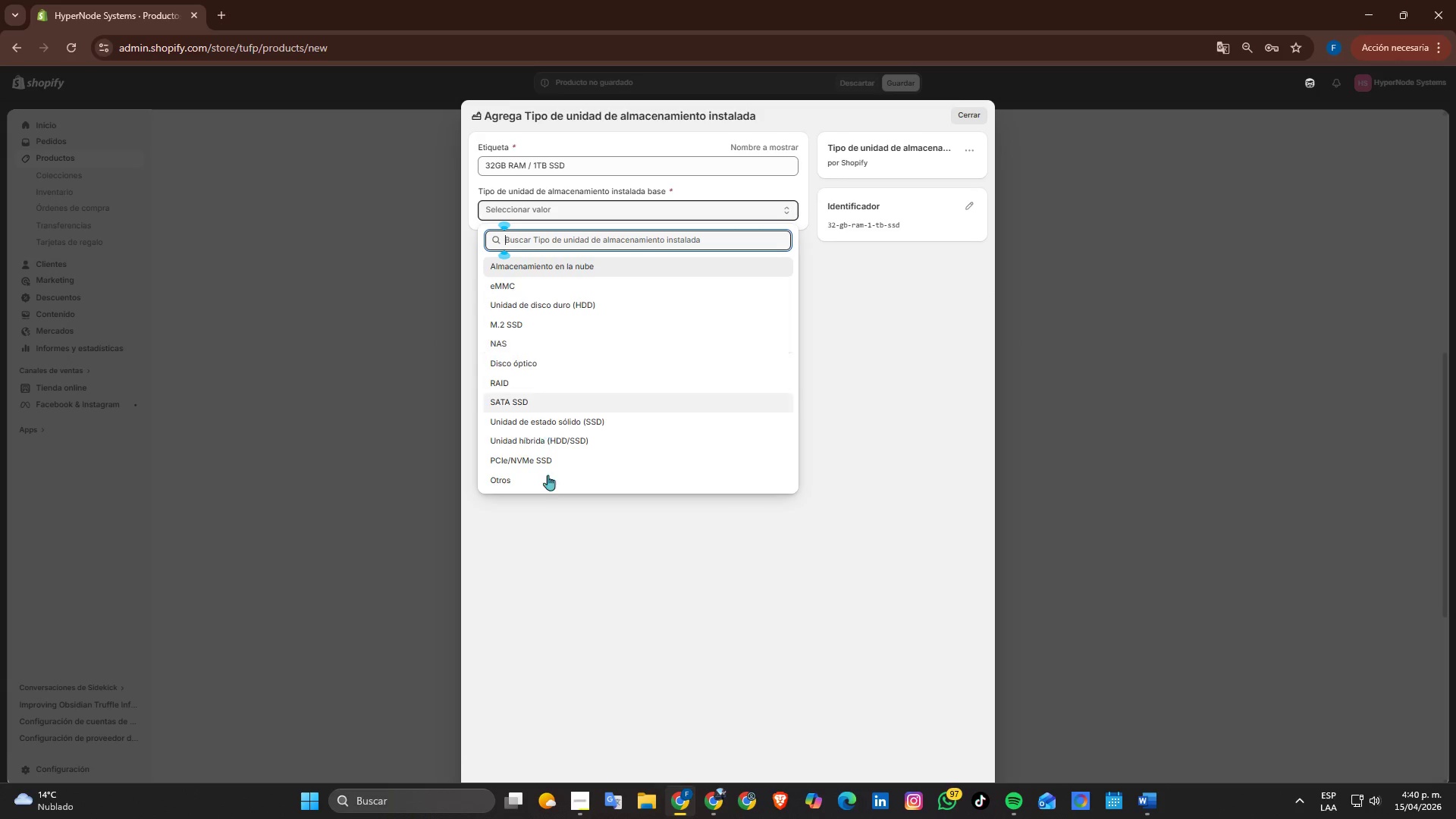 
left_click([537, 475])
 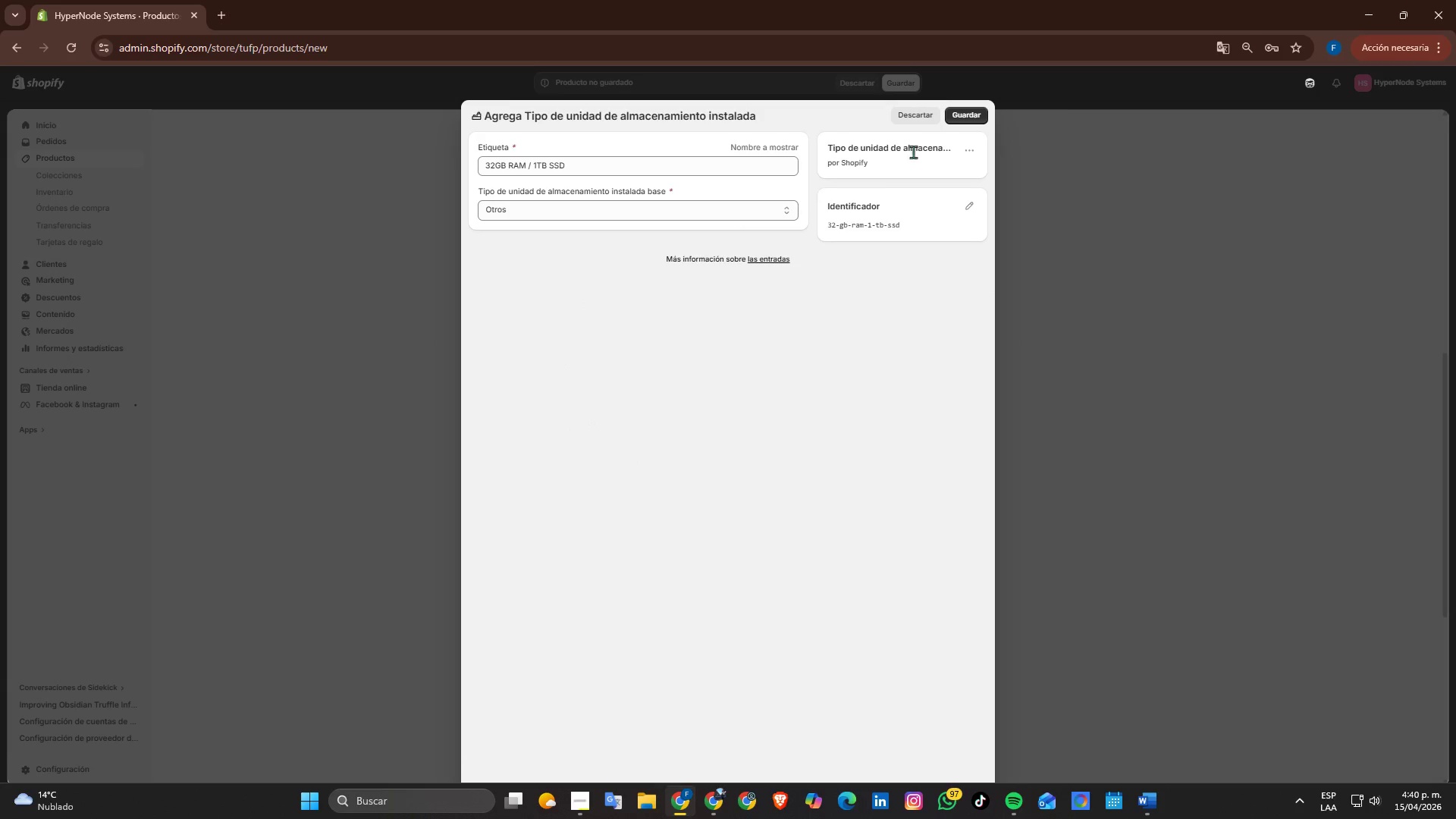 
left_click([966, 121])
 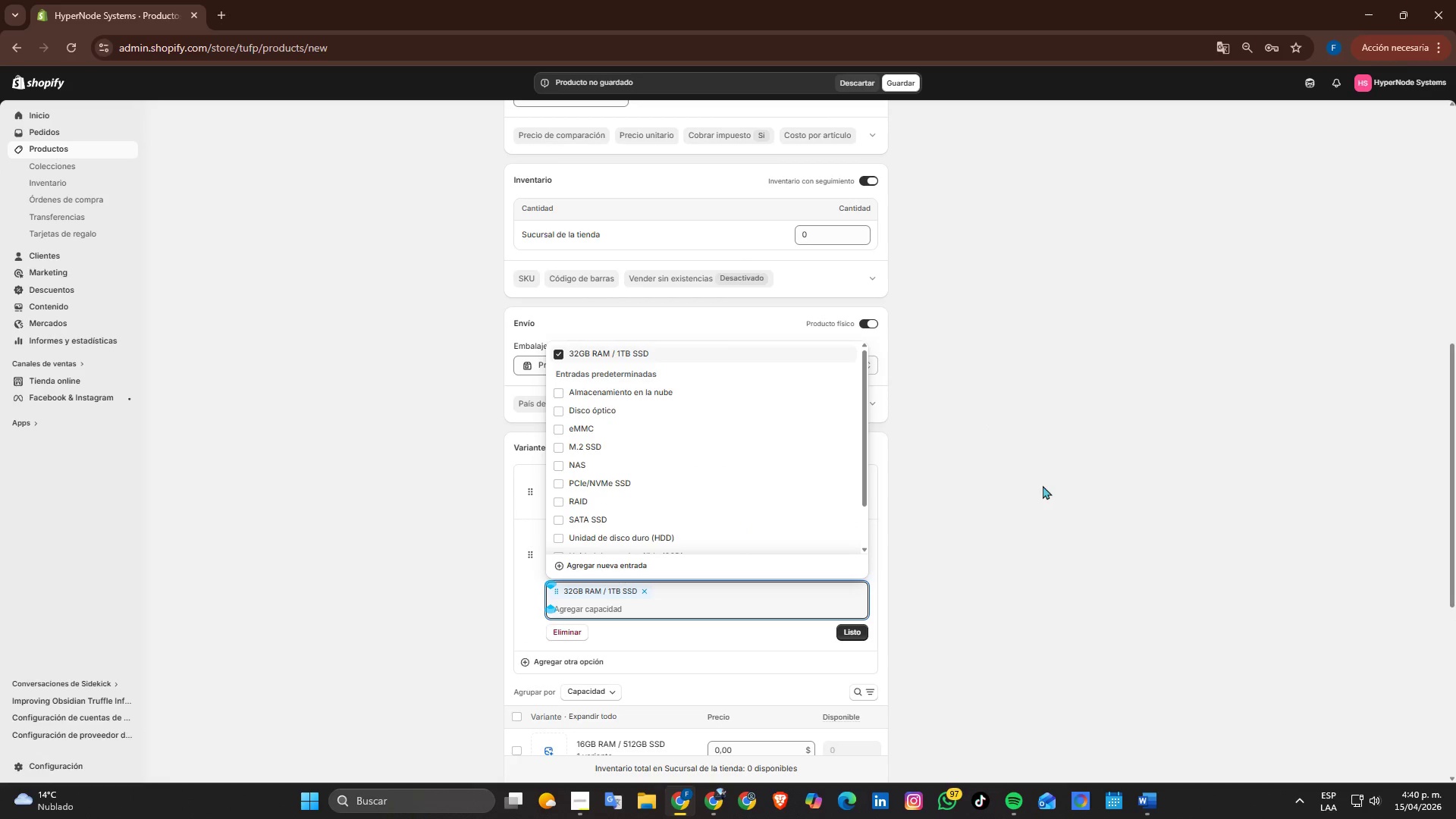 
left_click([1003, 607])
 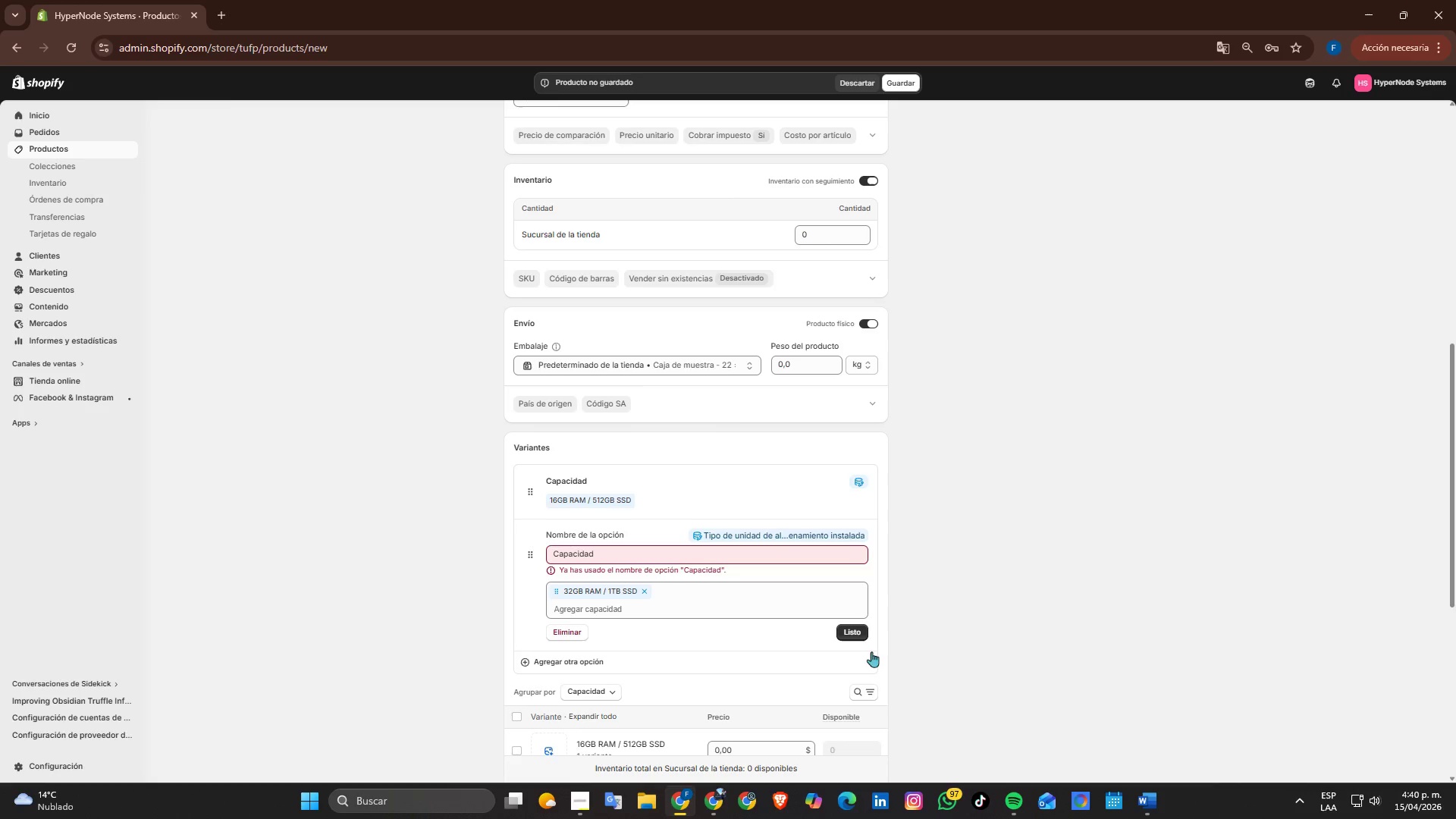 
left_click([850, 635])
 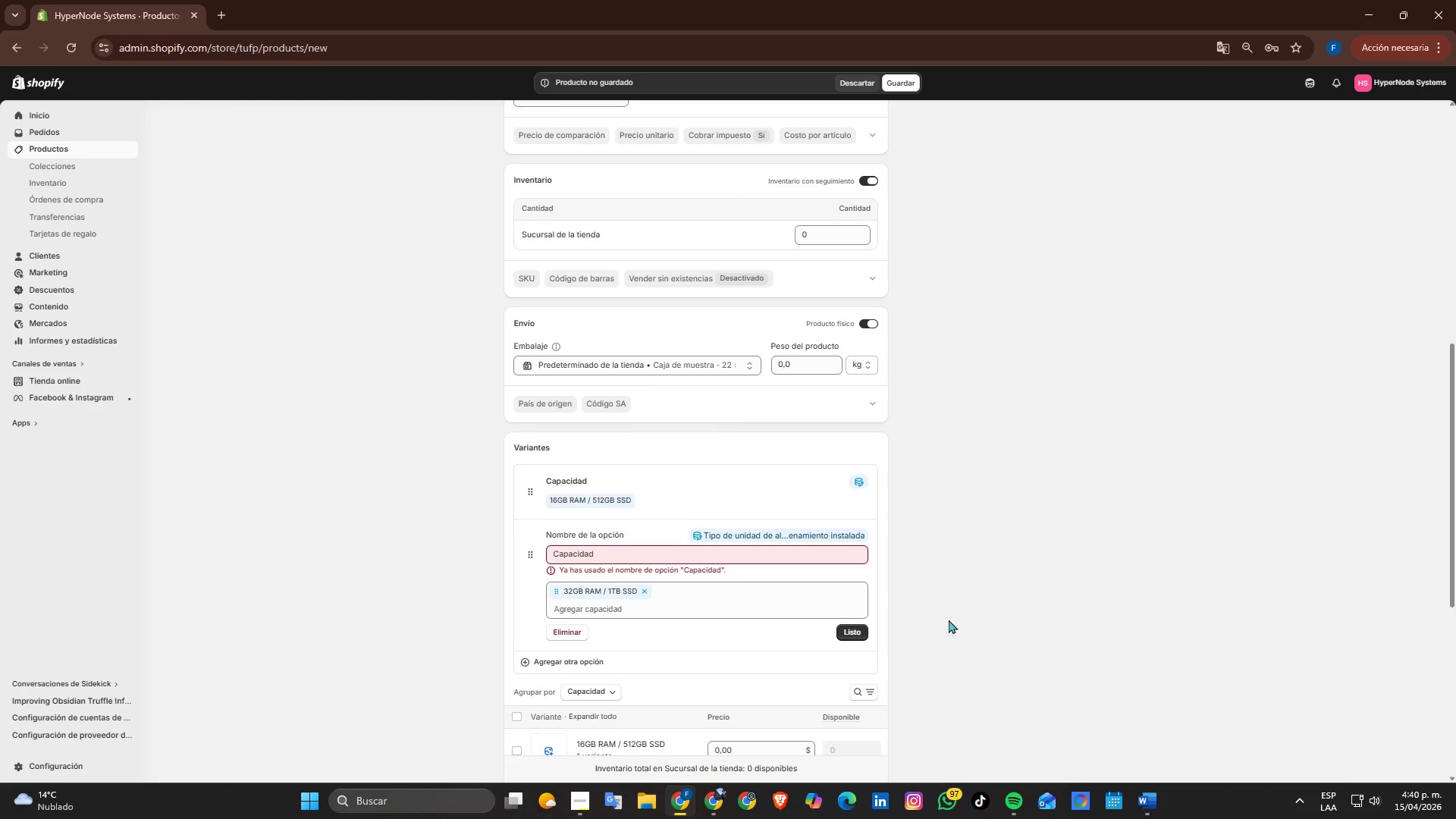 
left_click([850, 632])
 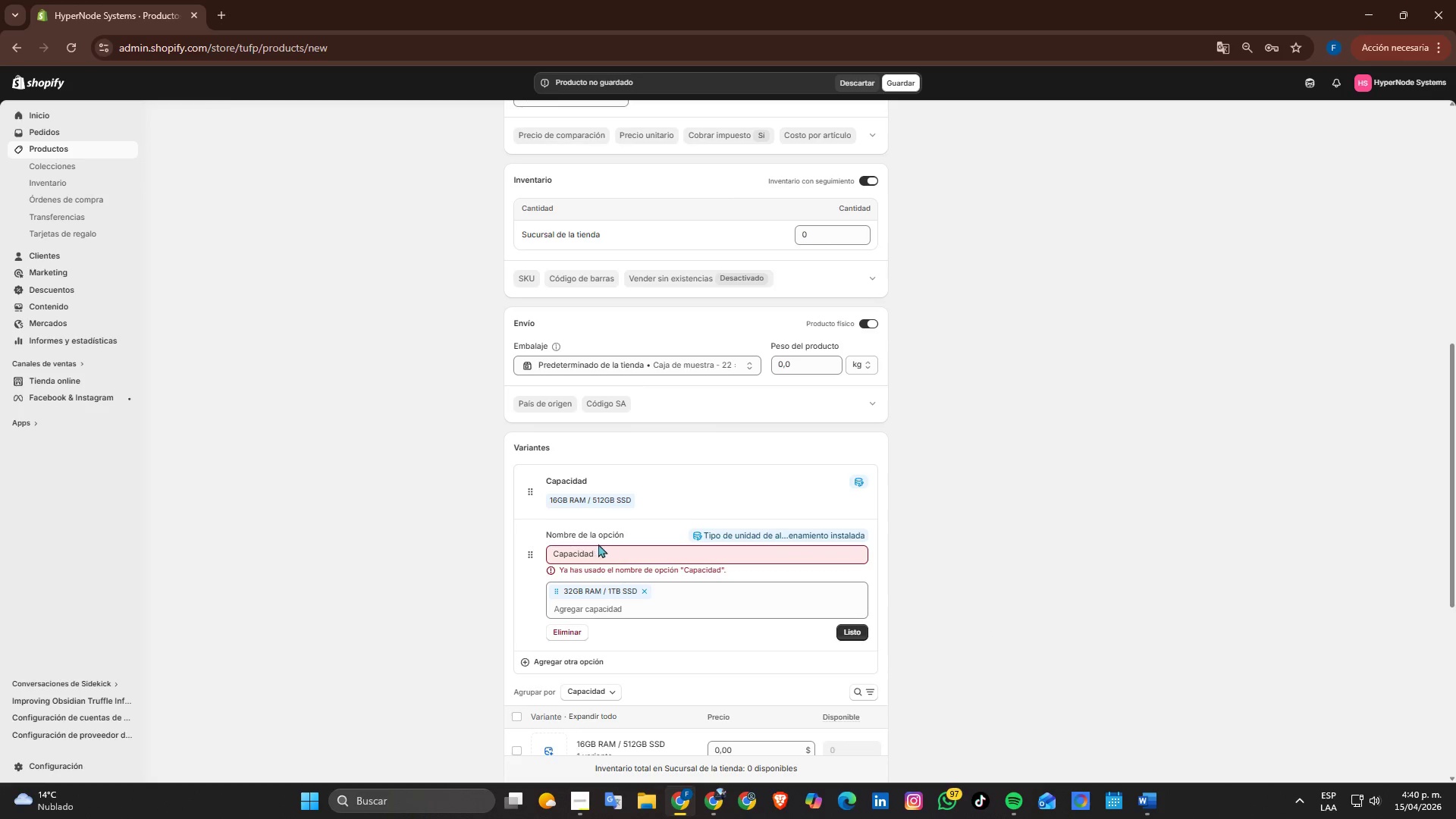 
left_click_drag(start_coordinate=[619, 554], to_coordinate=[507, 554])
 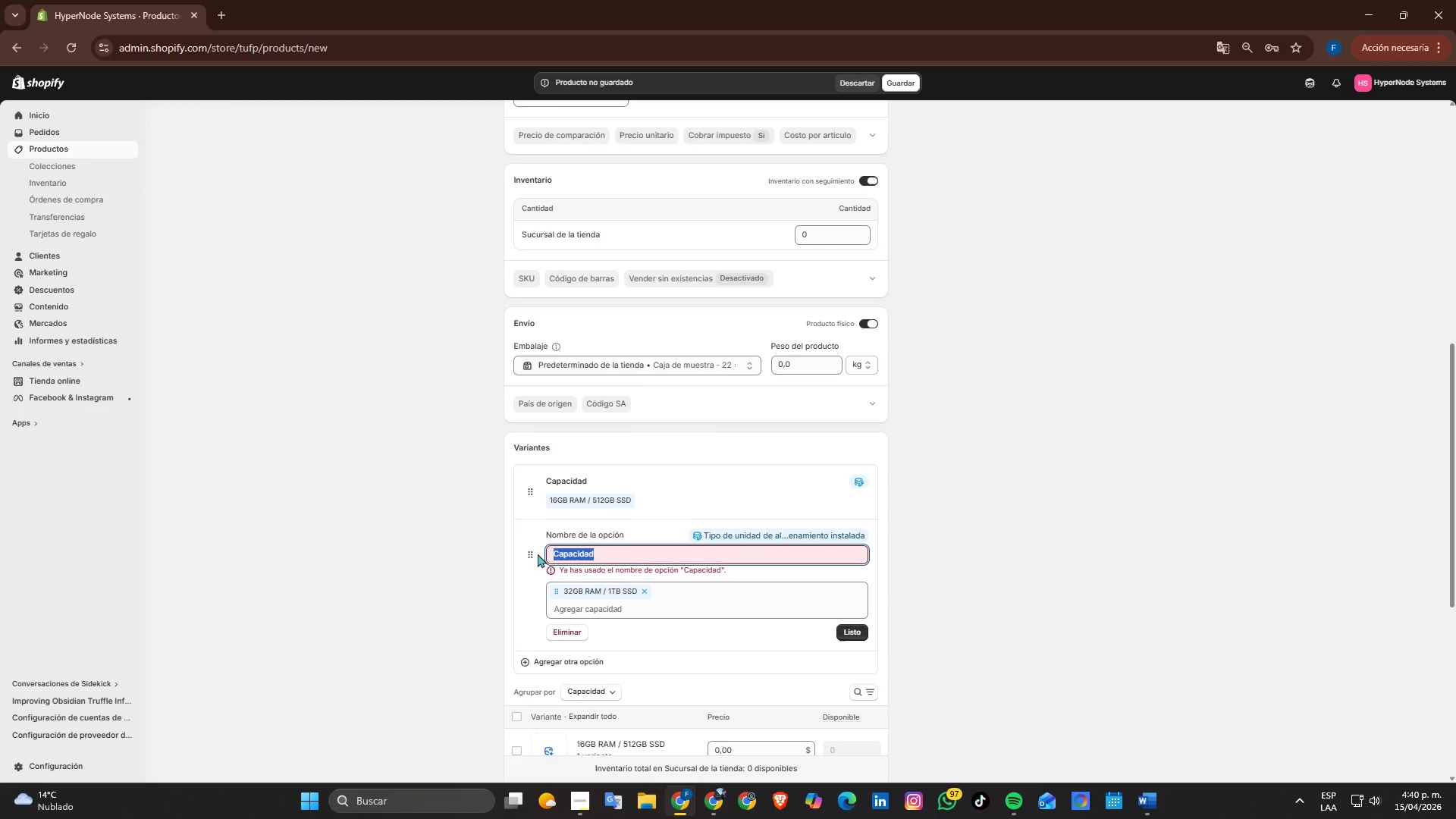 
key(Backspace)
 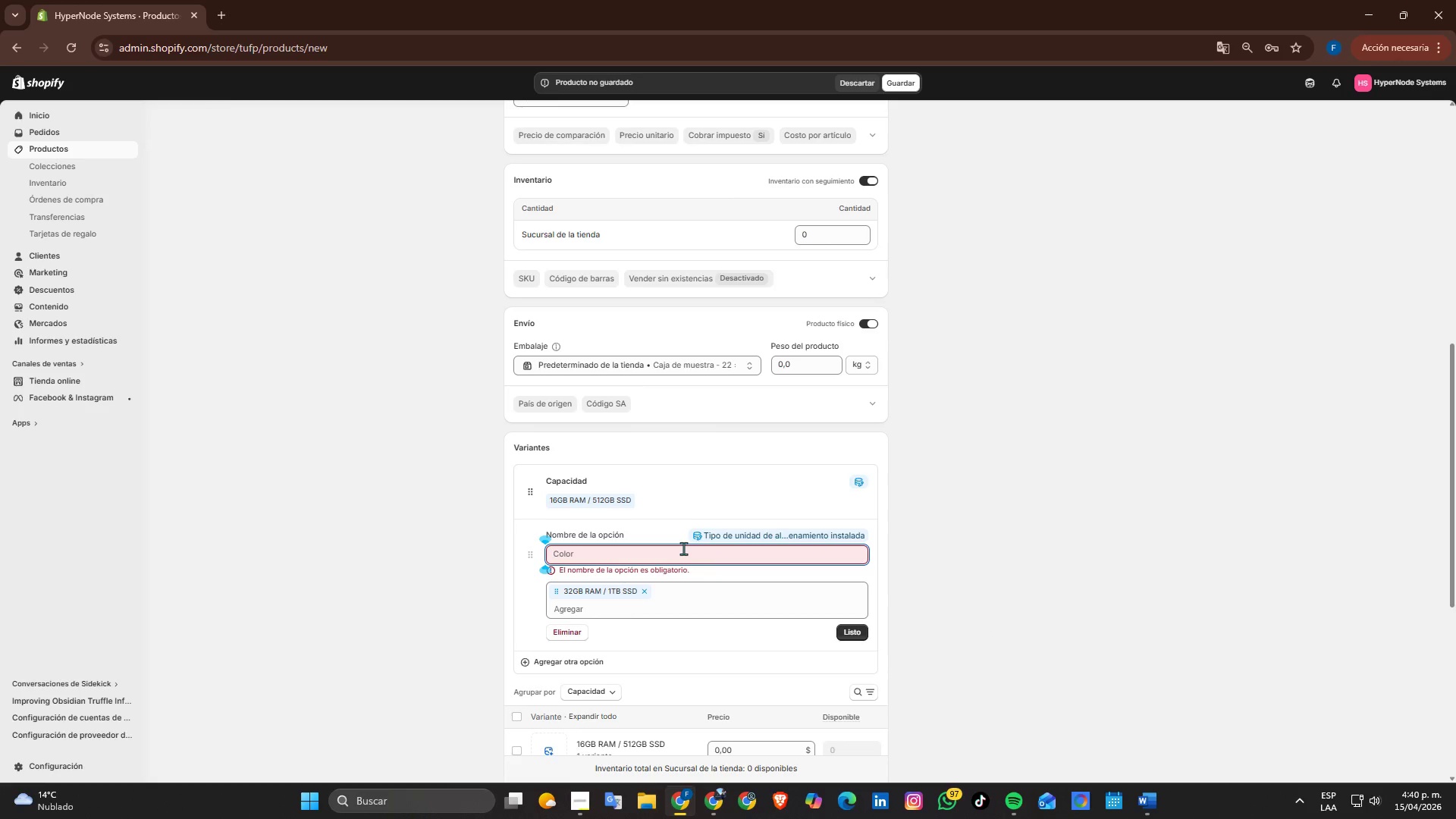 
left_click([856, 634])
 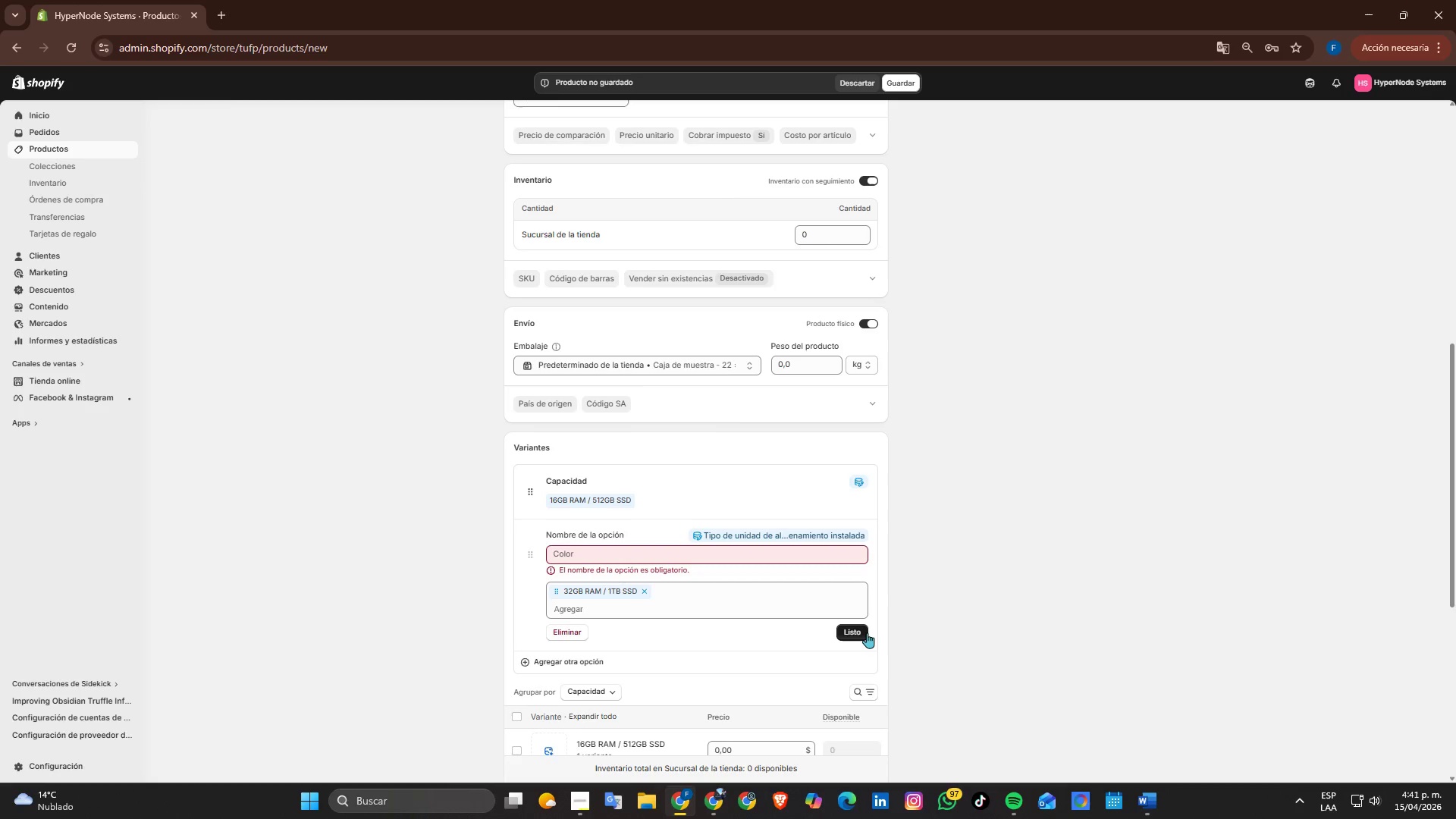 
left_click_drag(start_coordinate=[860, 639], to_coordinate=[856, 639])
 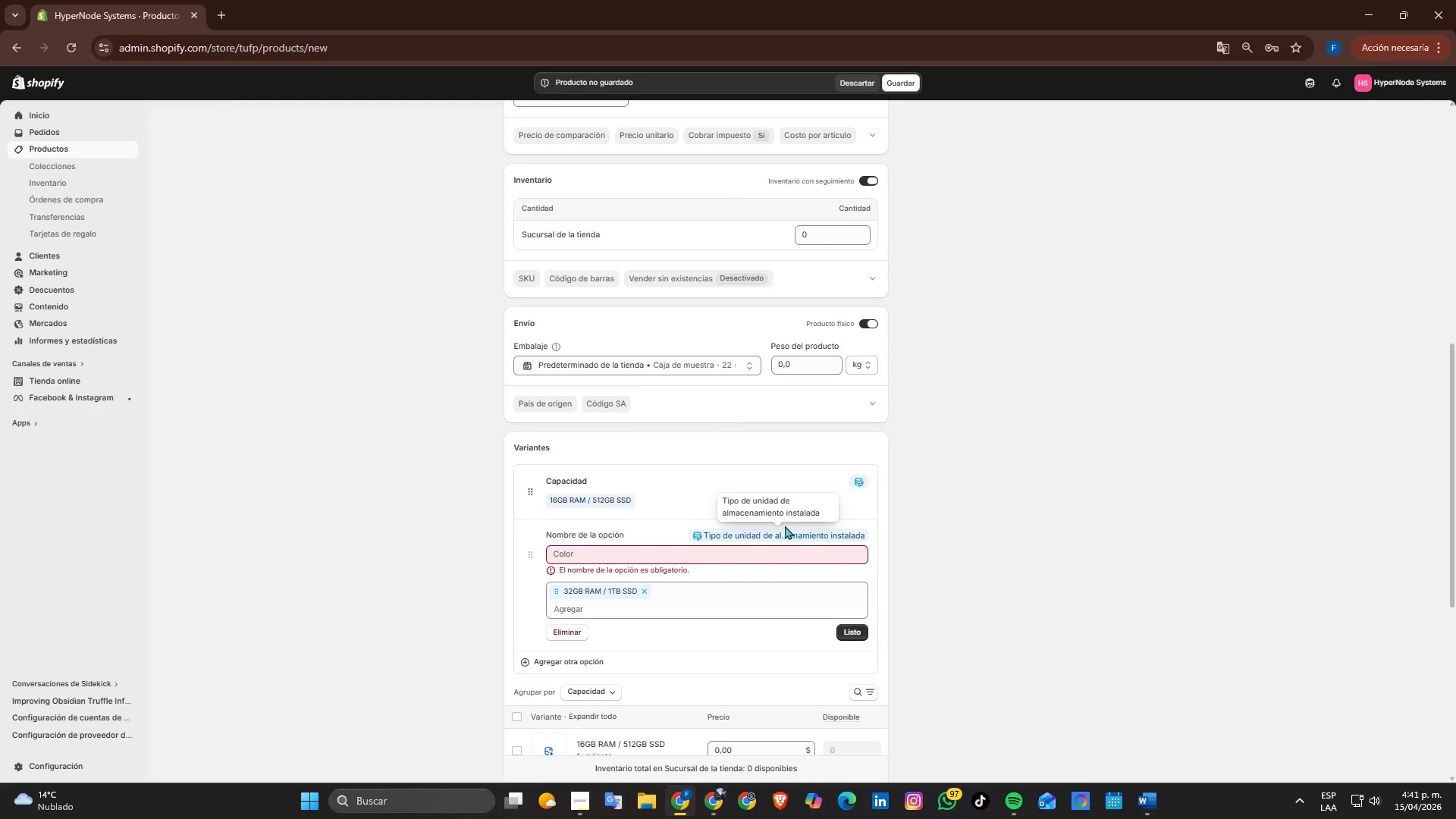 
scroll: coordinate [801, 541], scroll_direction: up, amount: 6.0
 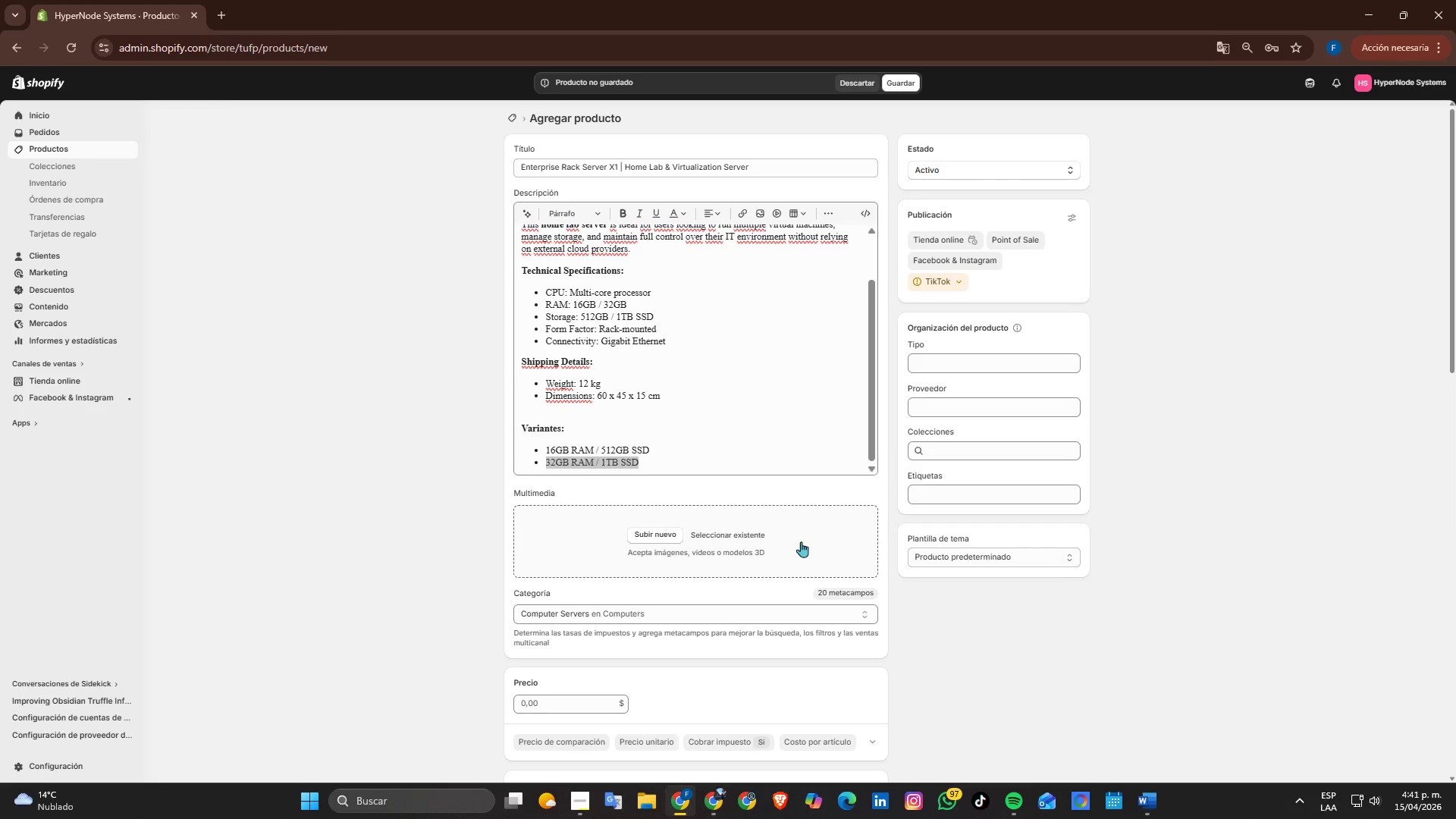 
scroll: coordinate [801, 541], scroll_direction: down, amount: 2.0
 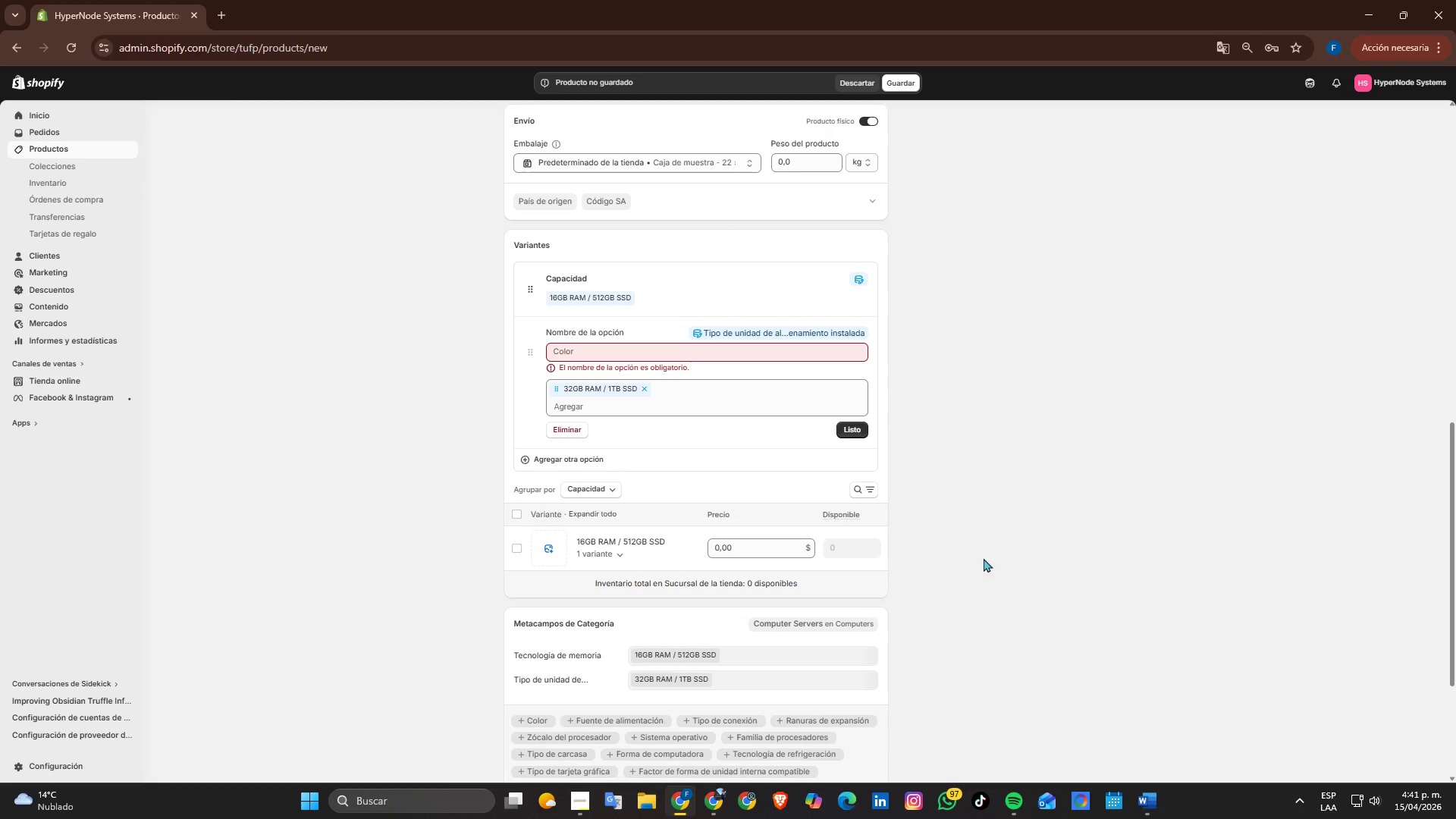 
scroll: coordinate [622, 514], scroll_direction: up, amount: 1.0
 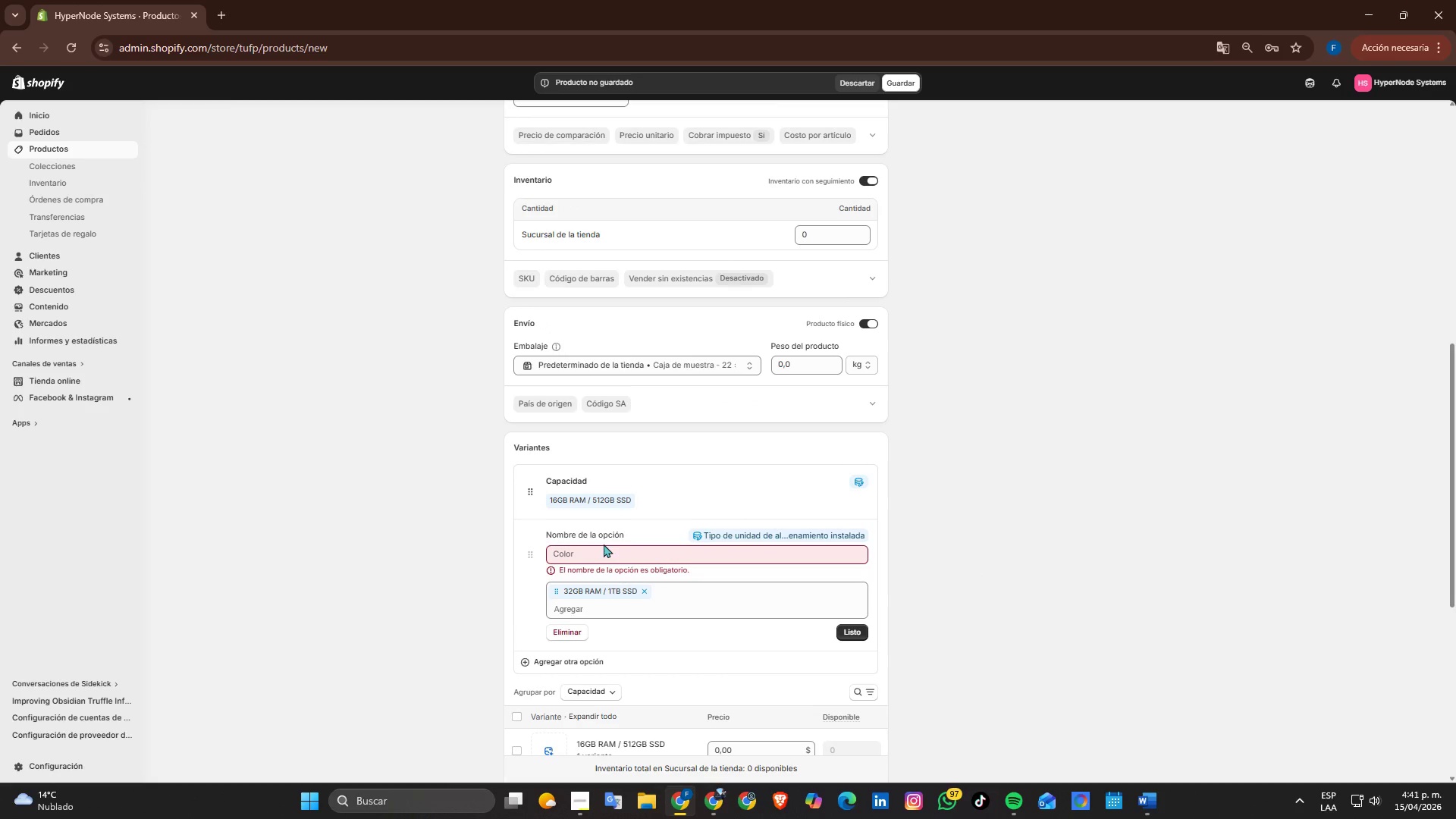 
double_click([603, 548])
 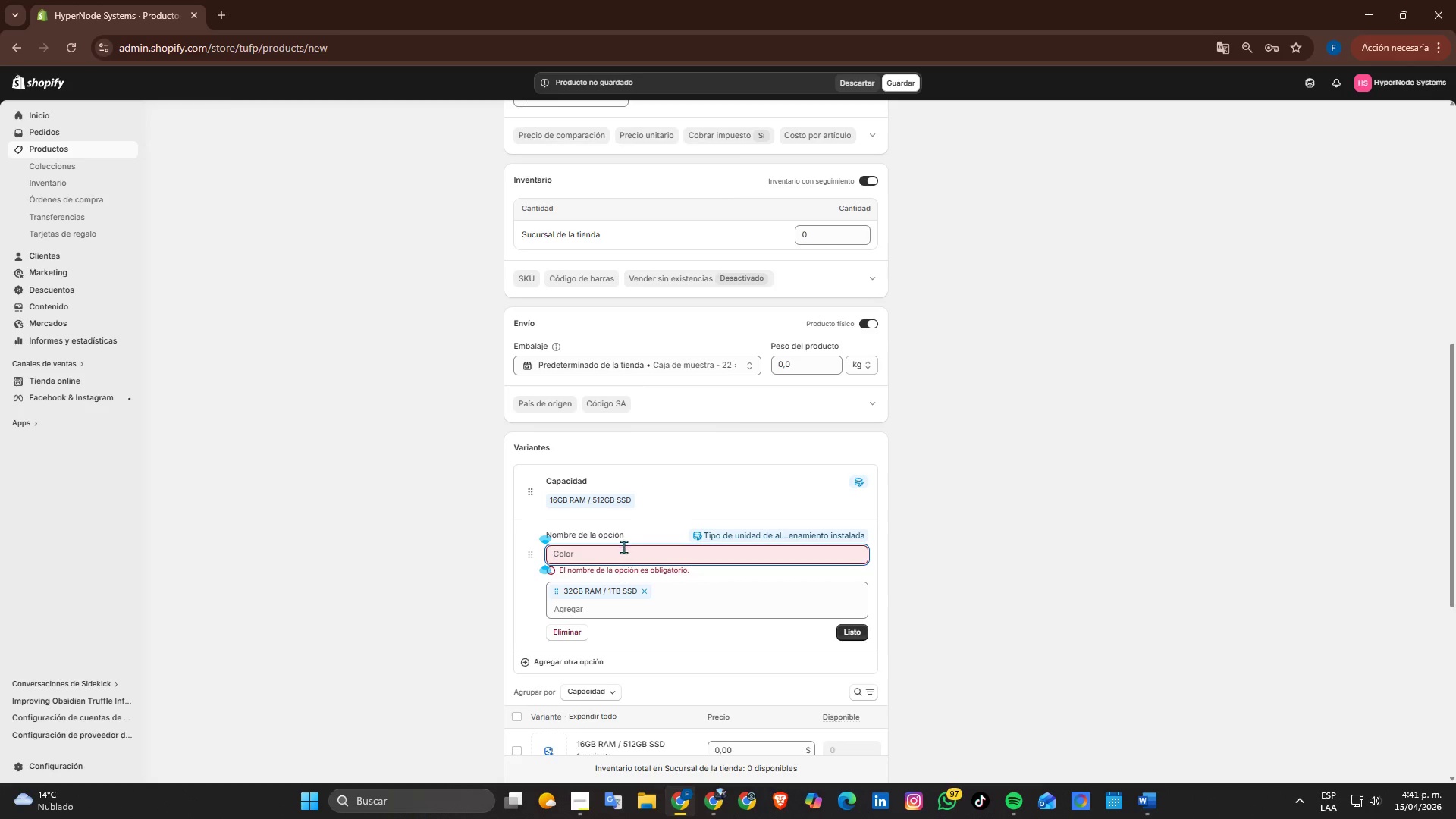 
wait(16.98)
 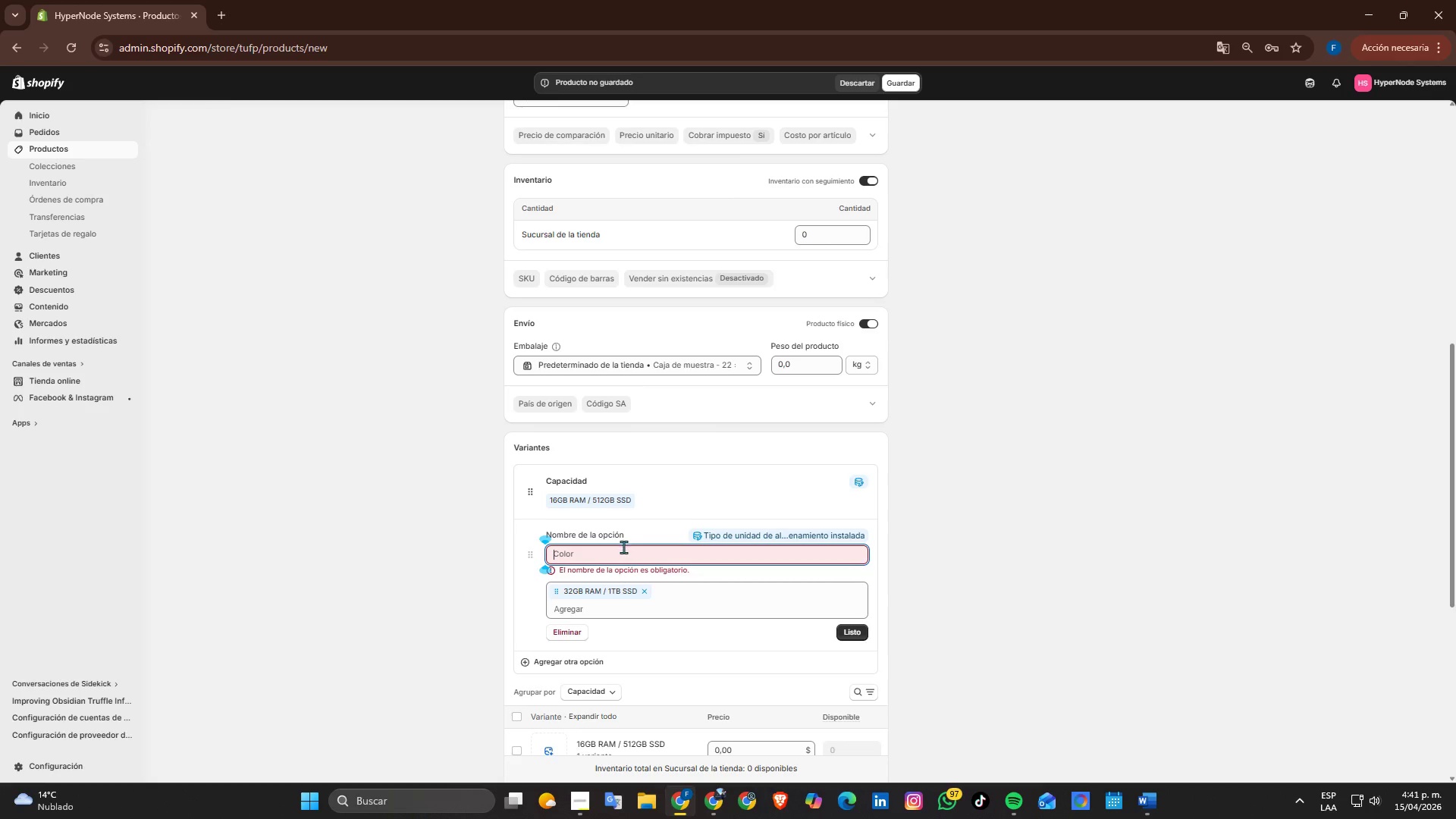 
scroll: coordinate [613, 623], scroll_direction: down, amount: 3.0
 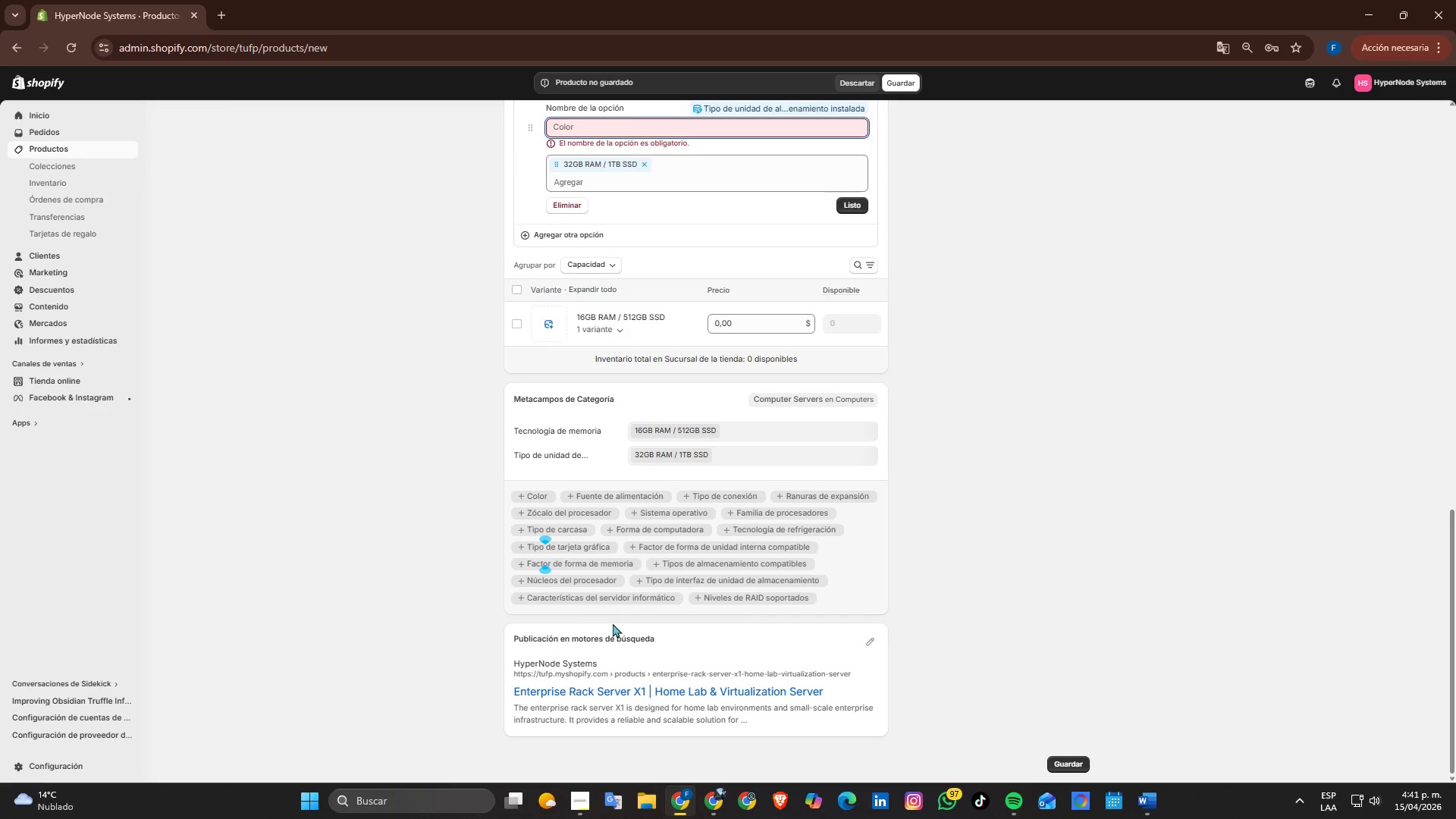 
scroll: coordinate [612, 623], scroll_direction: up, amount: 1.0
 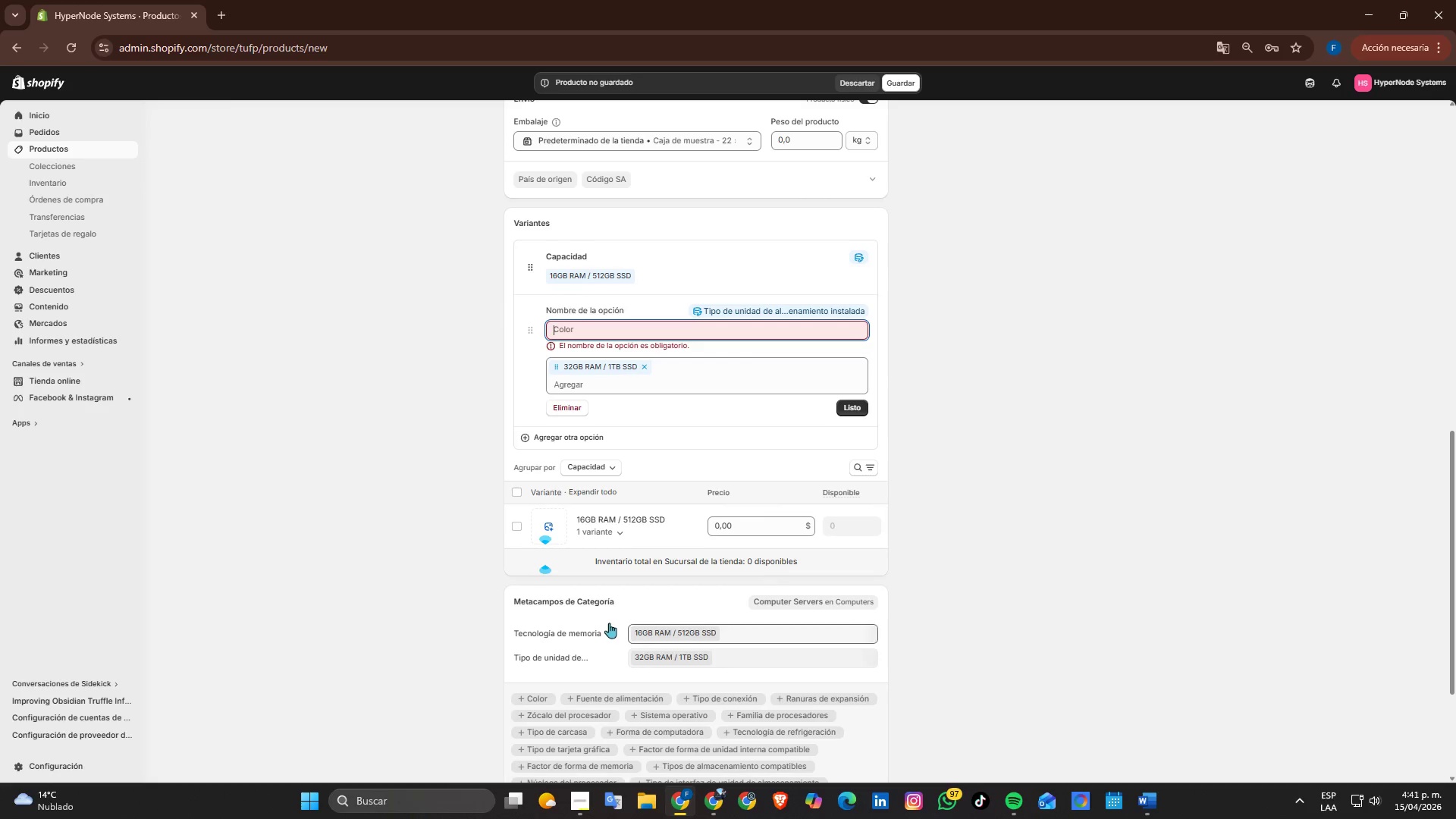 
scroll: coordinate [609, 621], scroll_direction: down, amount: 3.0
 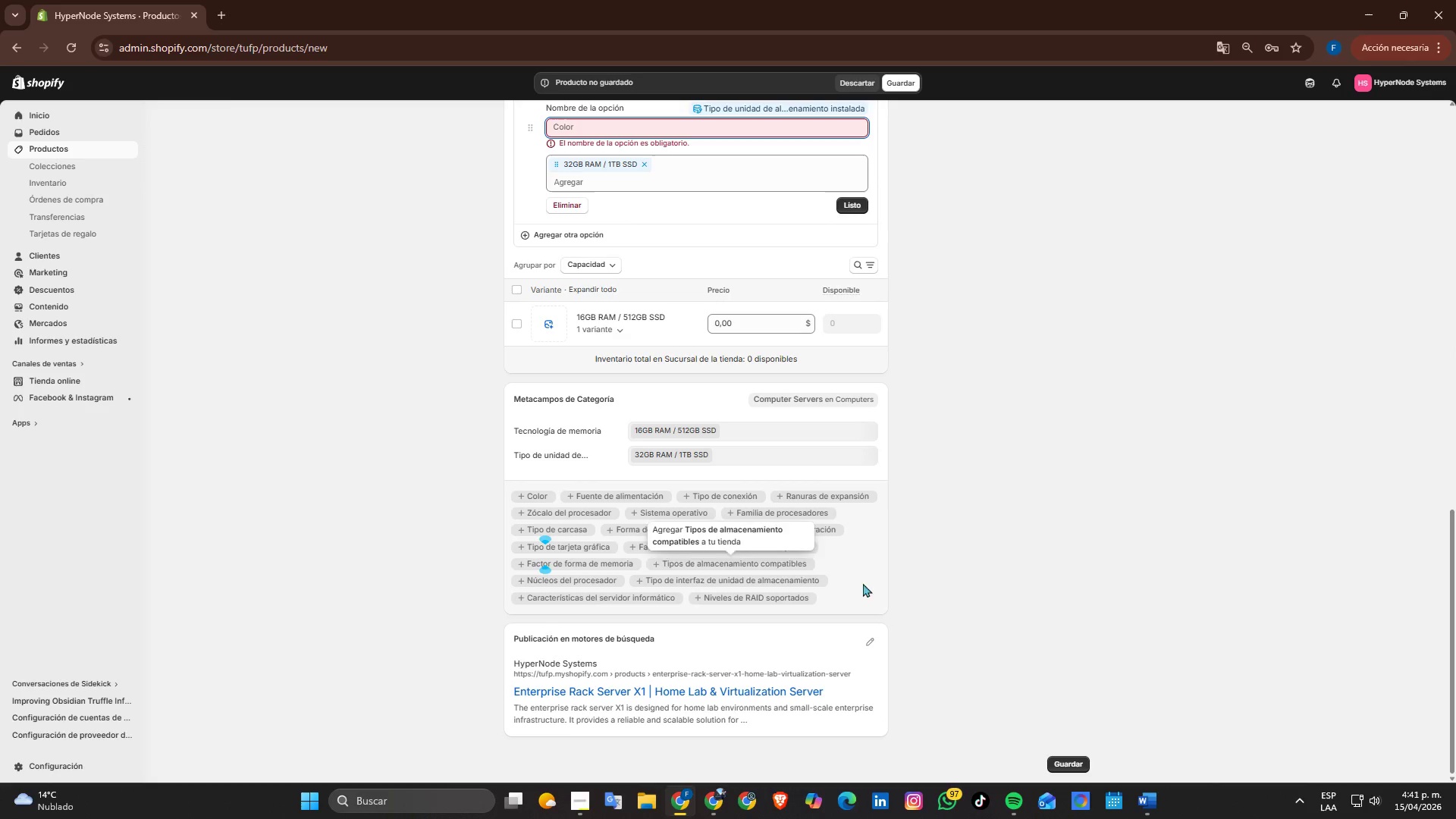 
scroll: coordinate [743, 626], scroll_direction: up, amount: 5.0
 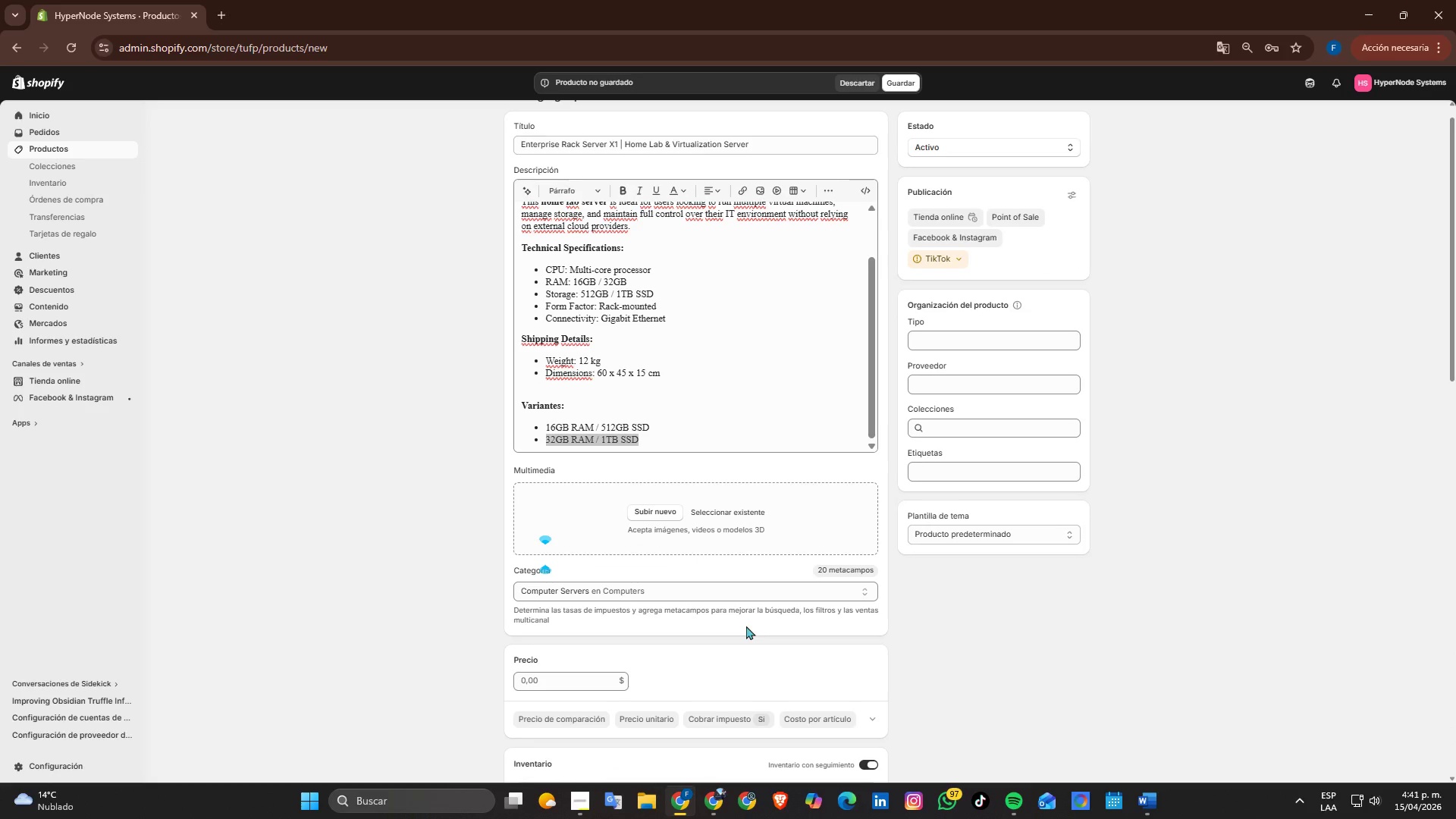 
scroll: coordinate [746, 626], scroll_direction: down, amount: 2.0
 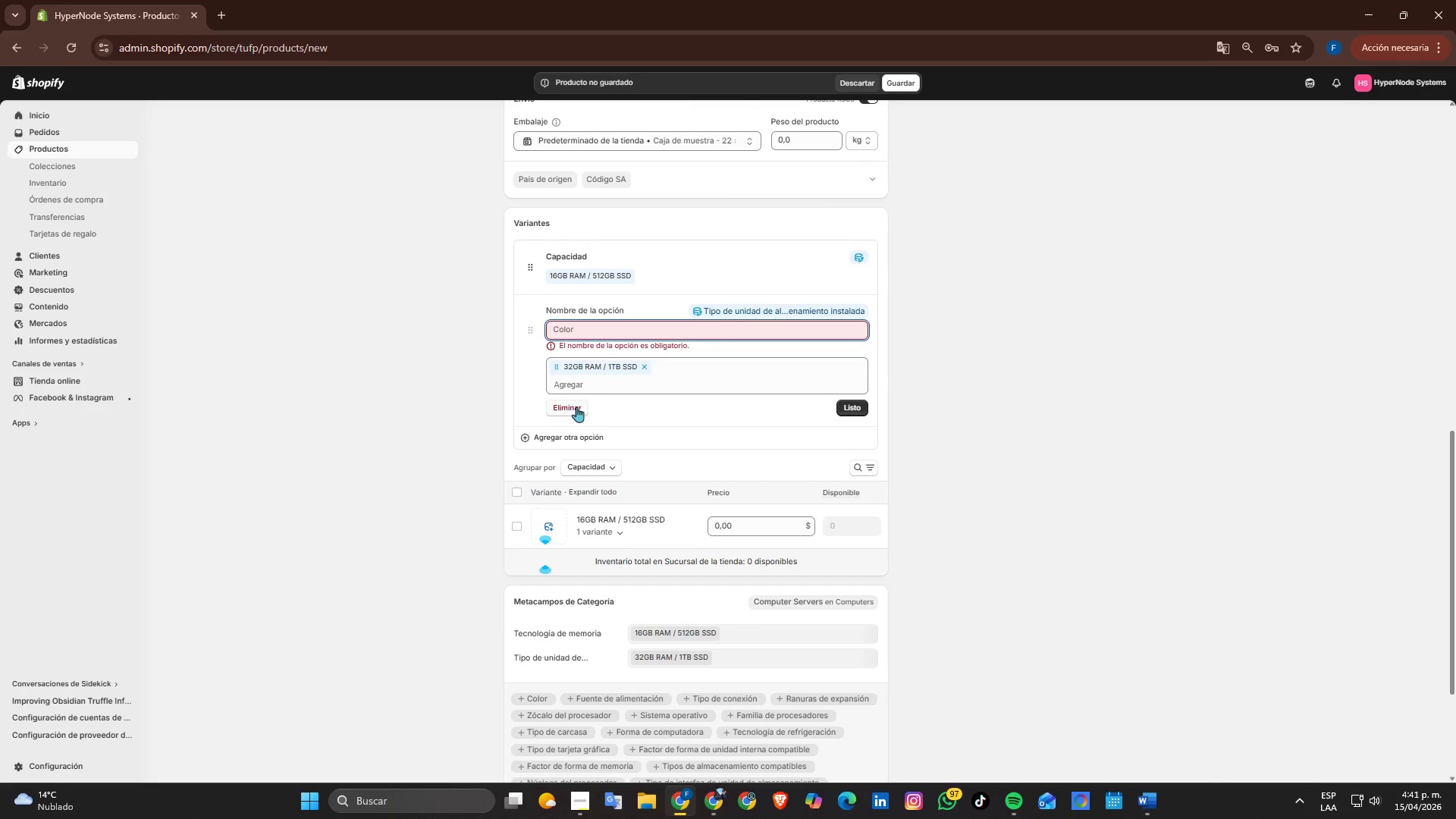 
left_click([610, 335])
 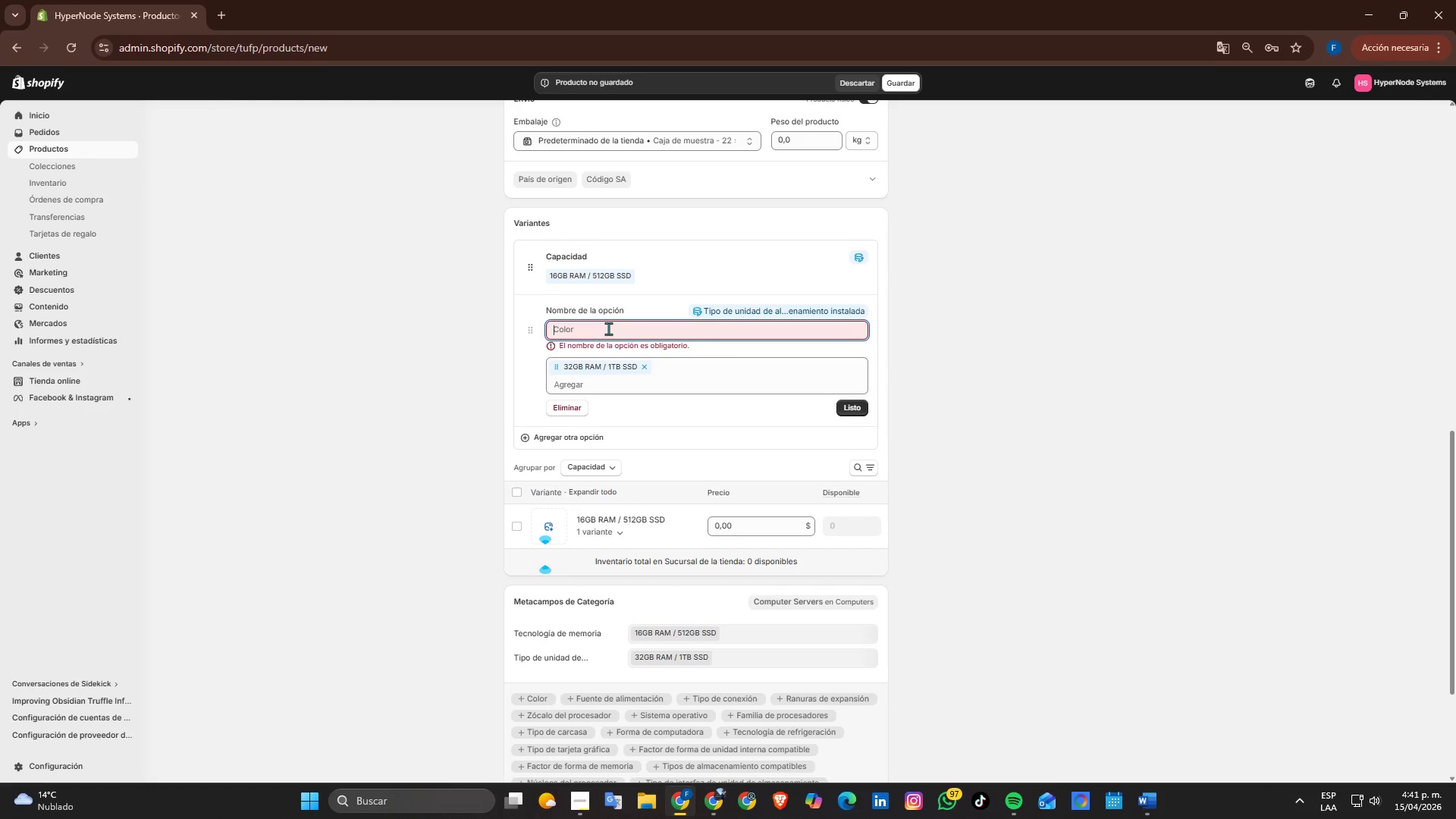 
key(NumpadDecimal)
 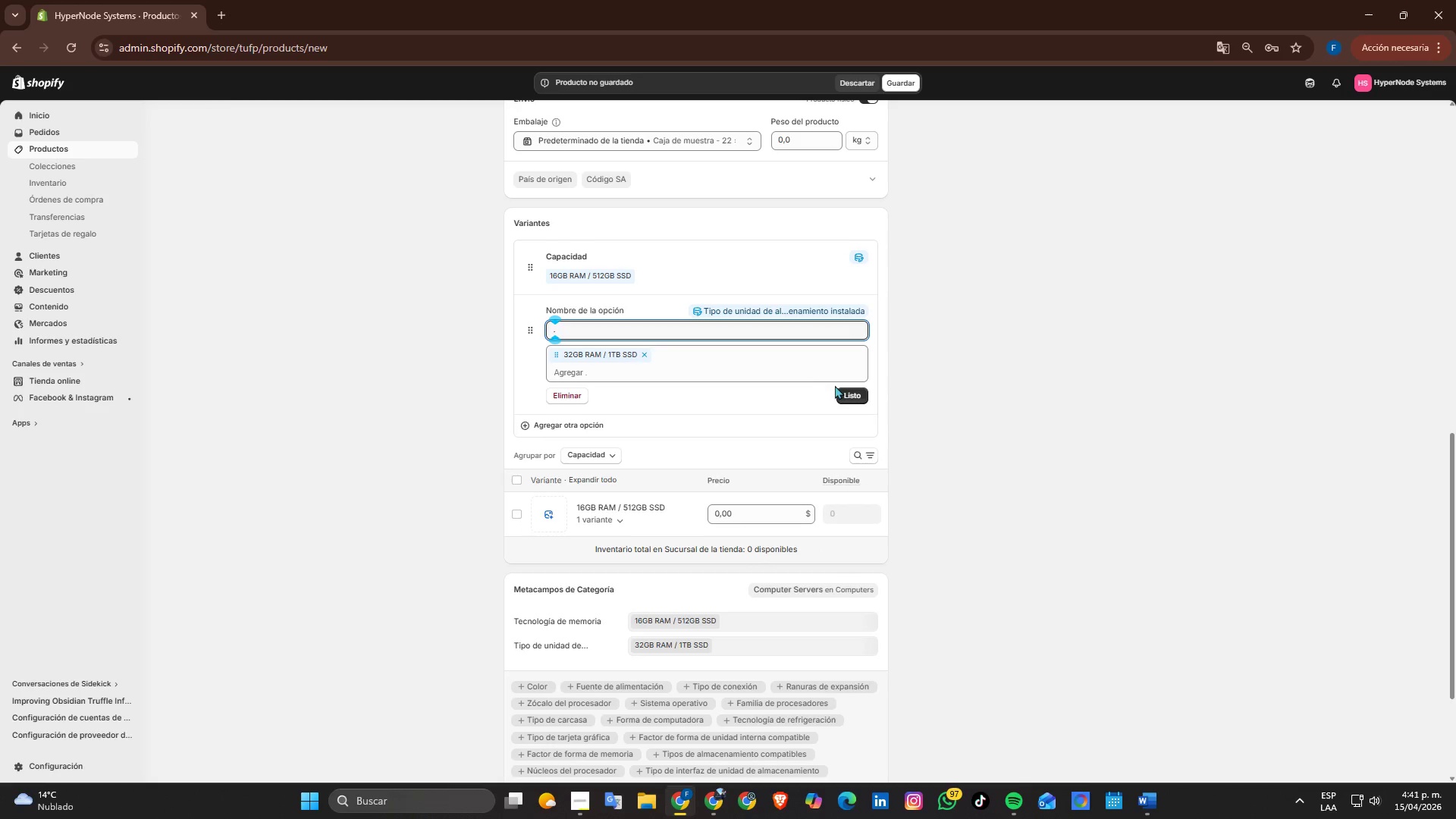 
double_click([852, 397])
 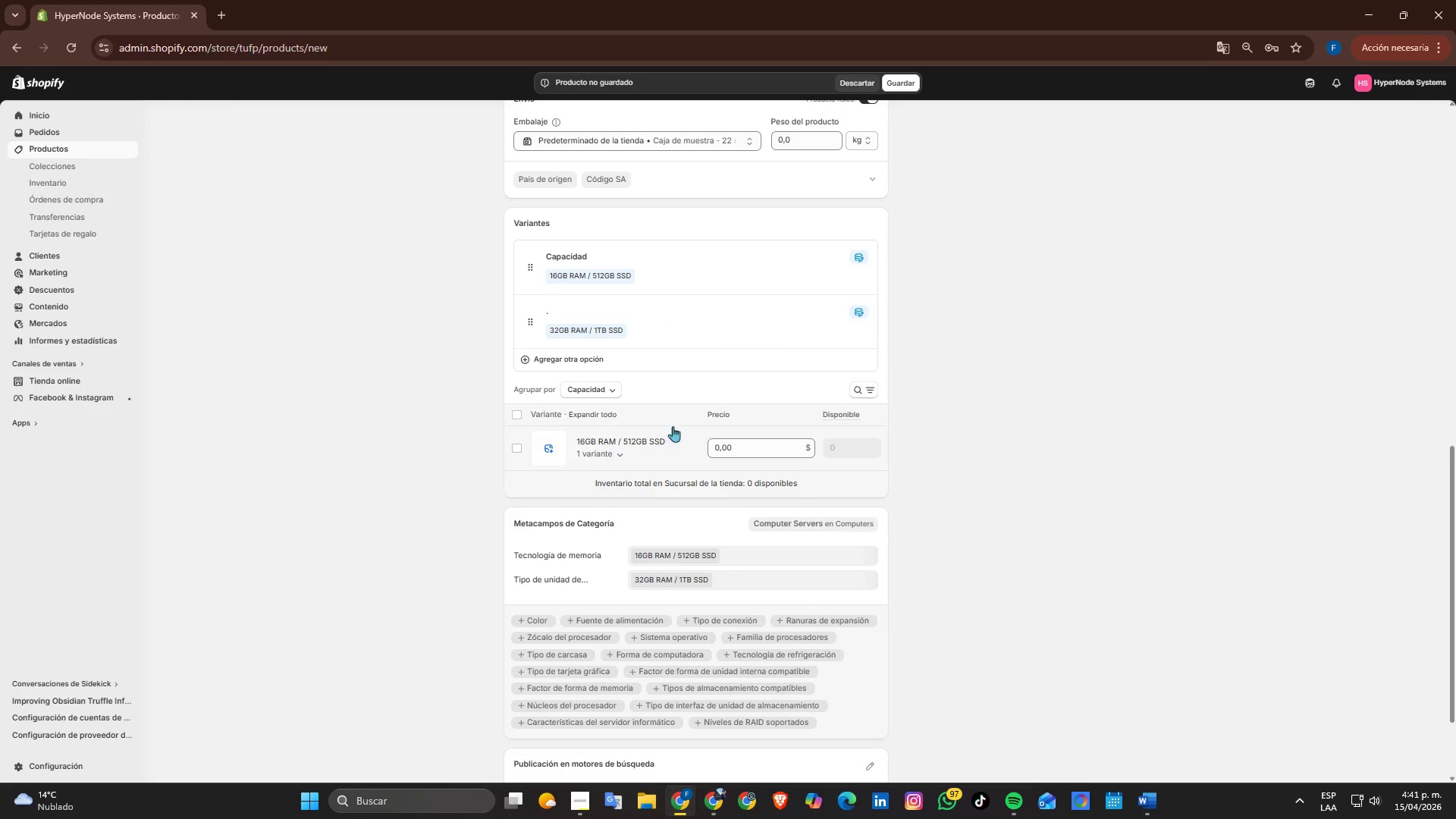 
scroll: coordinate [613, 362], scroll_direction: up, amount: 8.0
 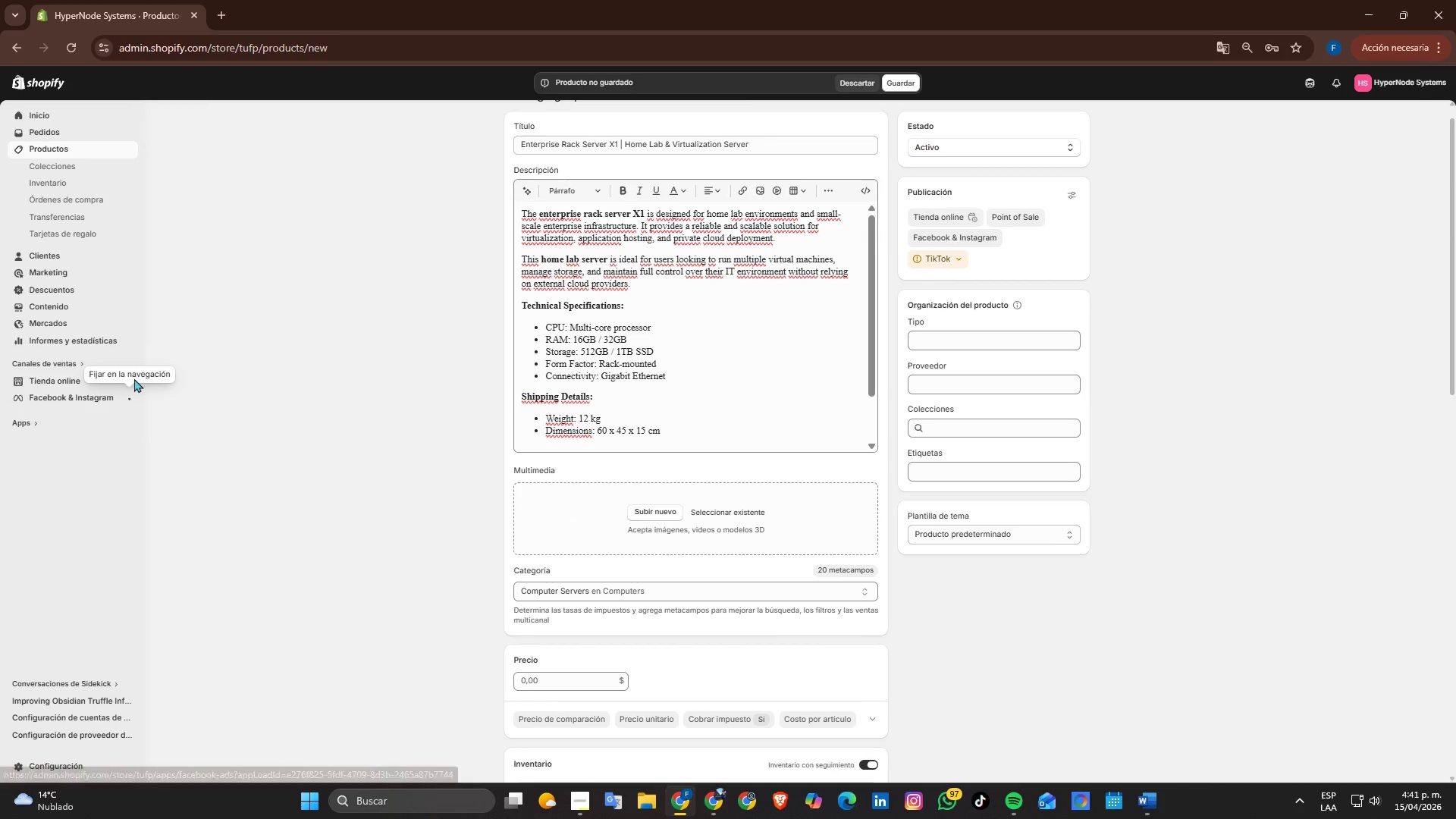 
scroll: coordinate [487, 521], scroll_direction: down, amount: 3.0
 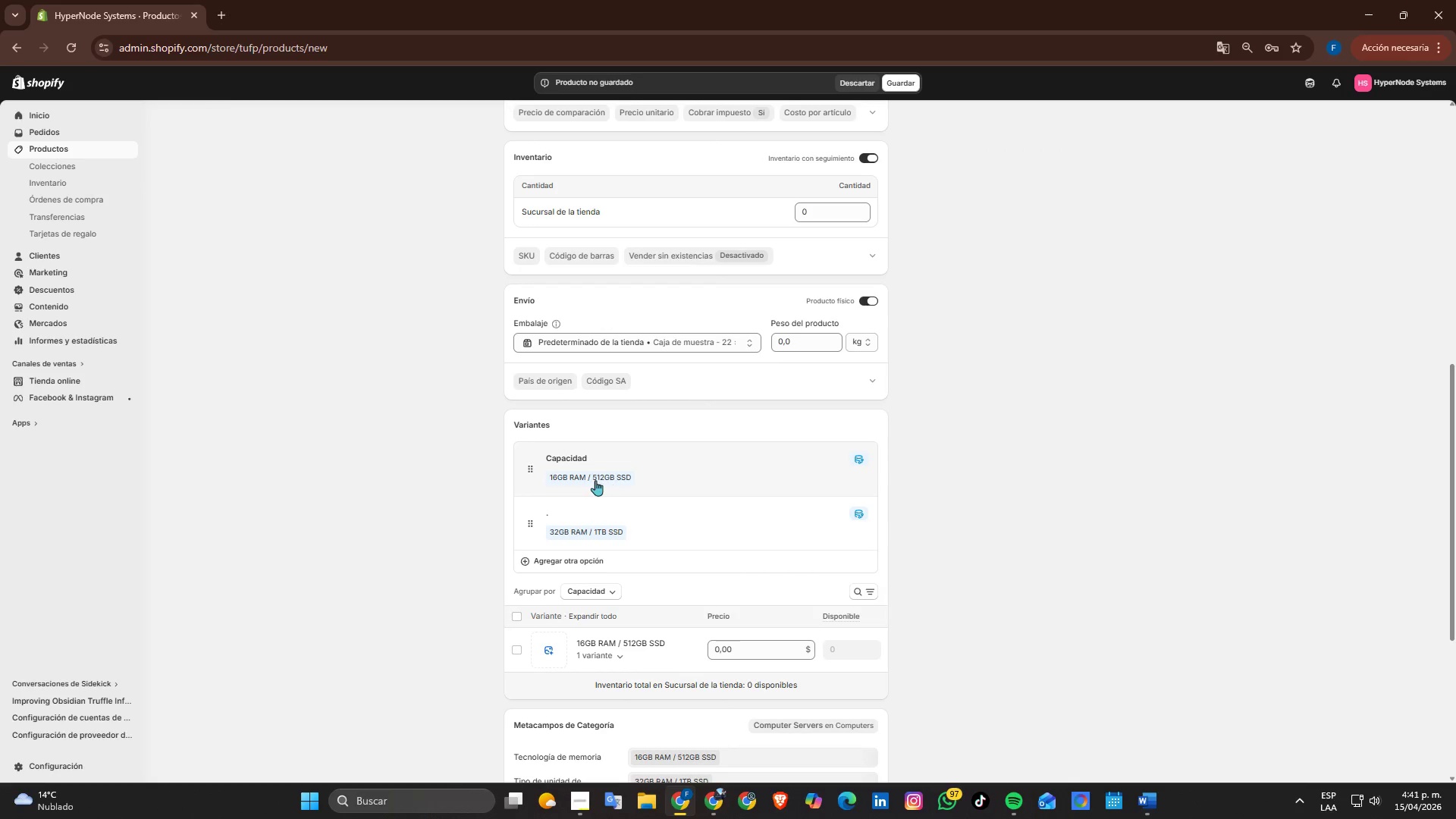 
left_click([533, 470])
 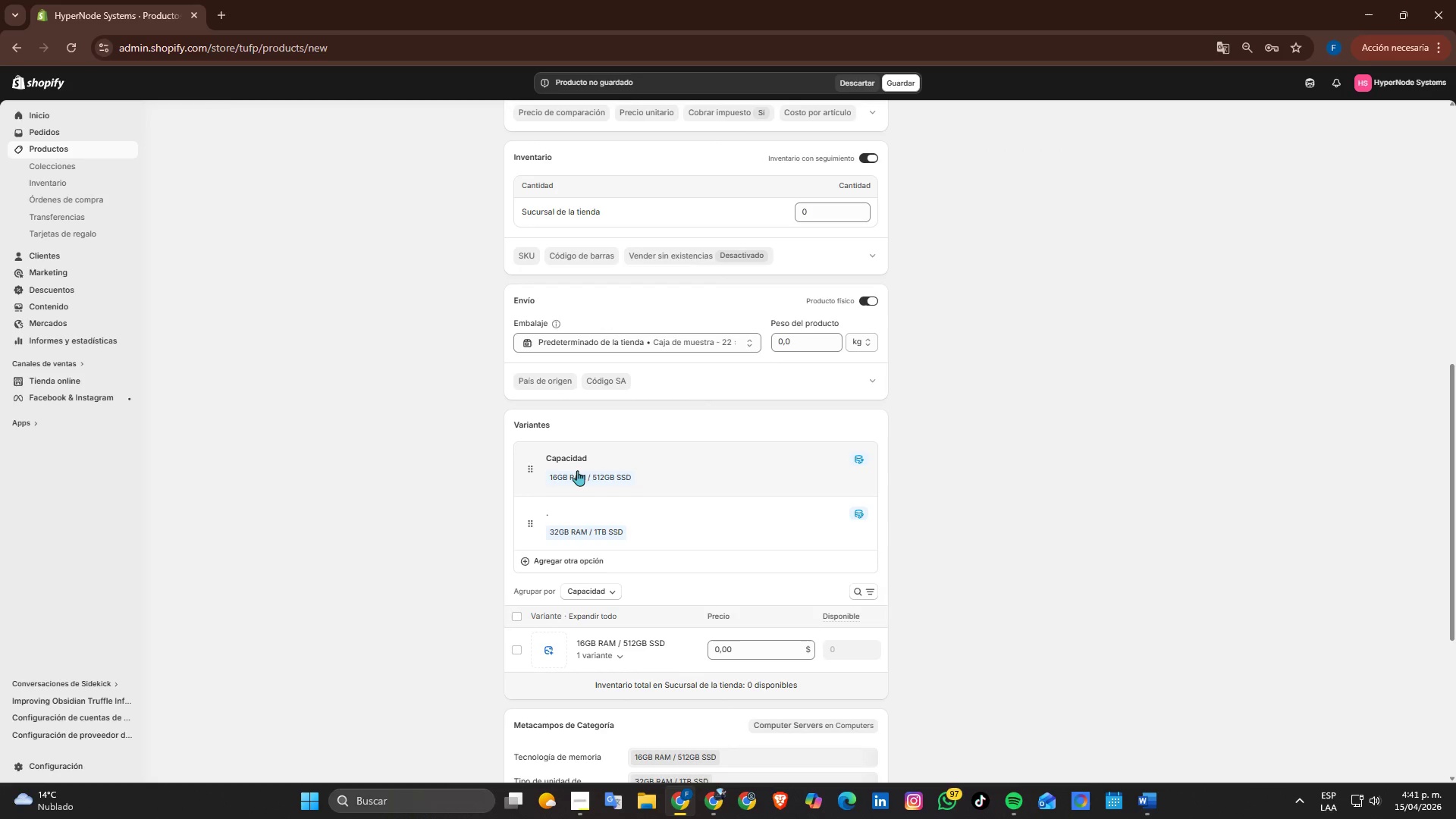 
scroll: coordinate [422, 469], scroll_direction: up, amount: 2.0
 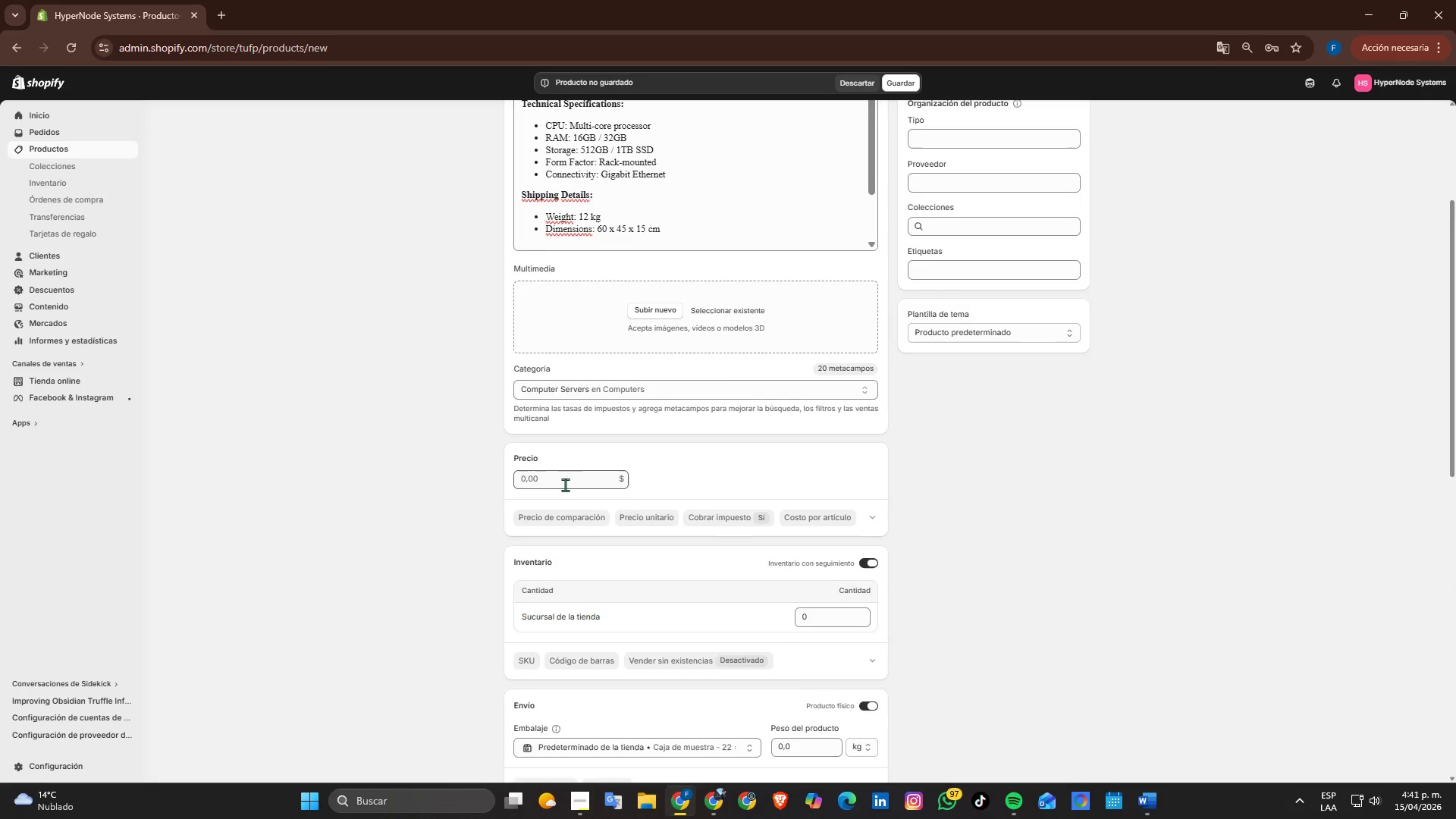 
scroll: coordinate [566, 486], scroll_direction: down, amount: 2.0
 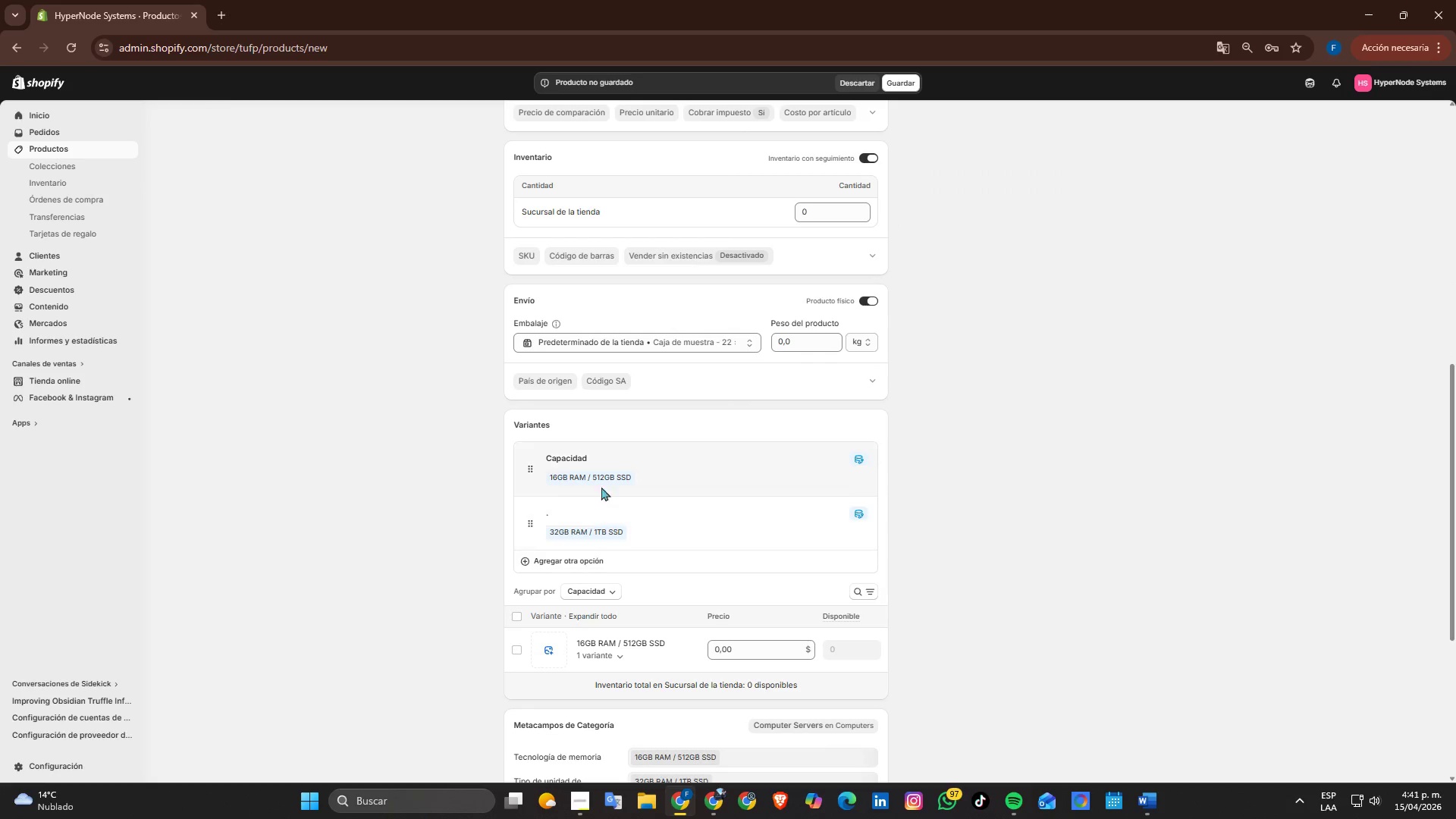 
scroll: coordinate [601, 479], scroll_direction: up, amount: 1.0
 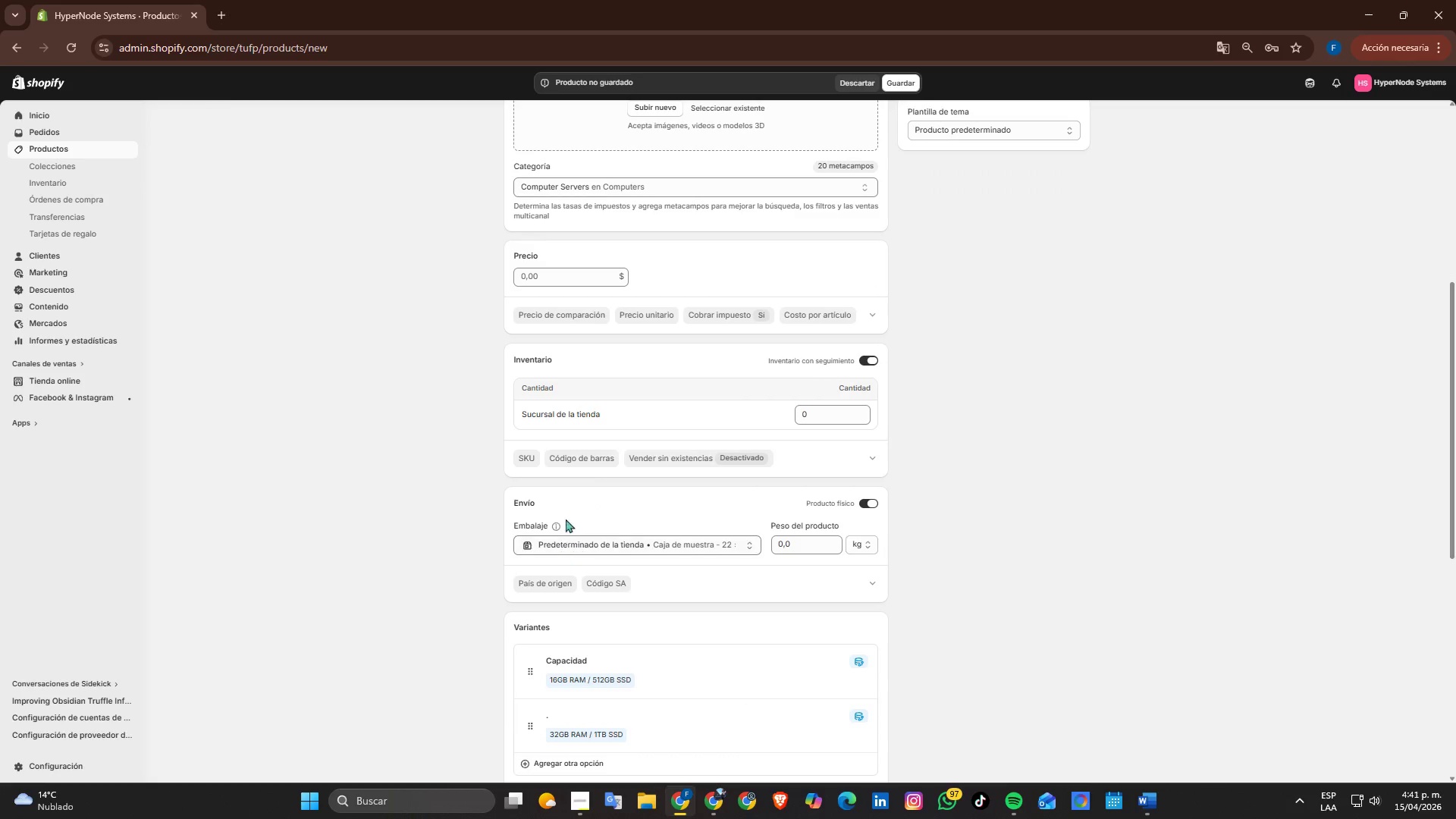 
scroll: coordinate [601, 498], scroll_direction: down, amount: 1.0
 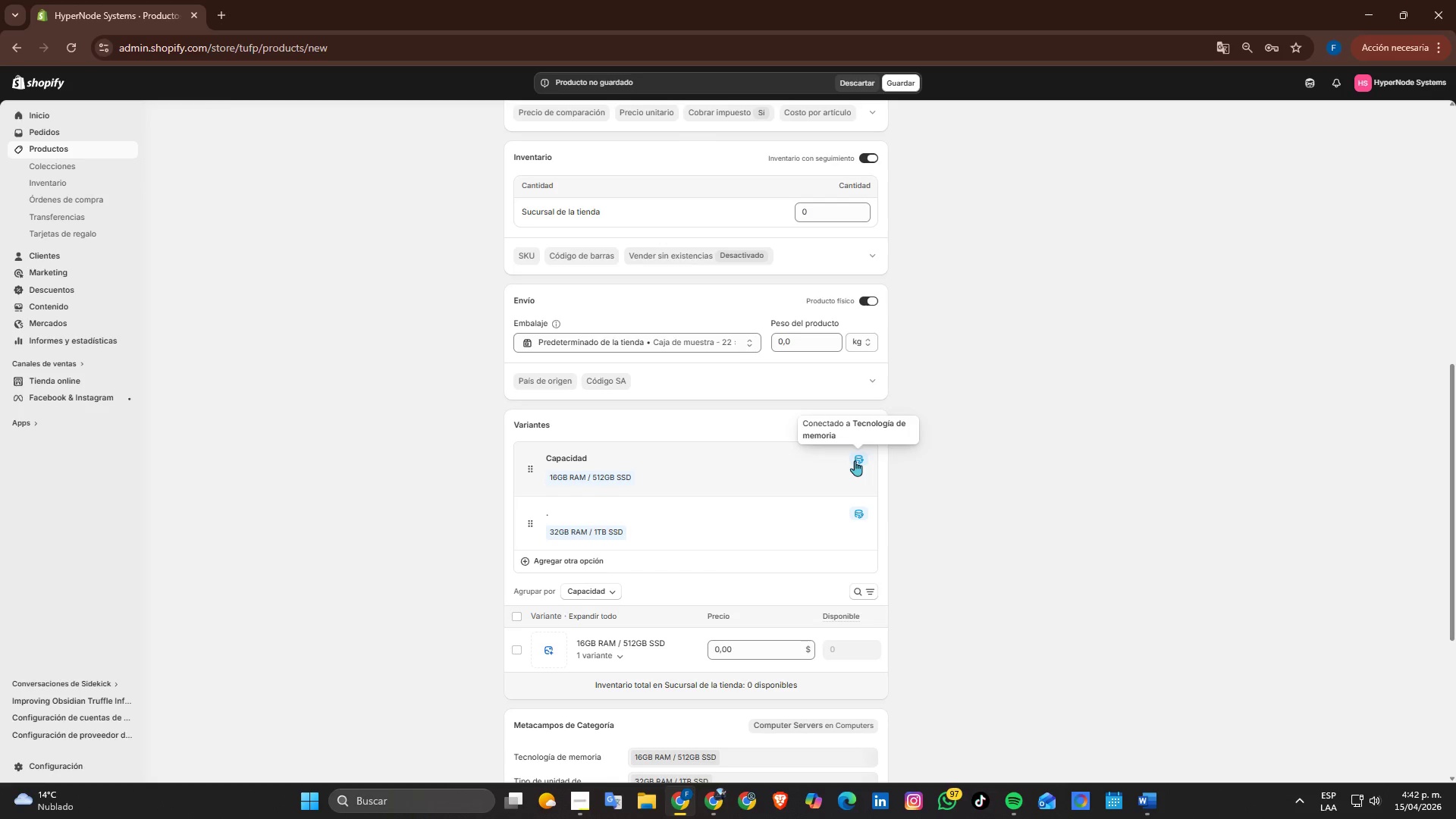 
left_click([858, 460])
 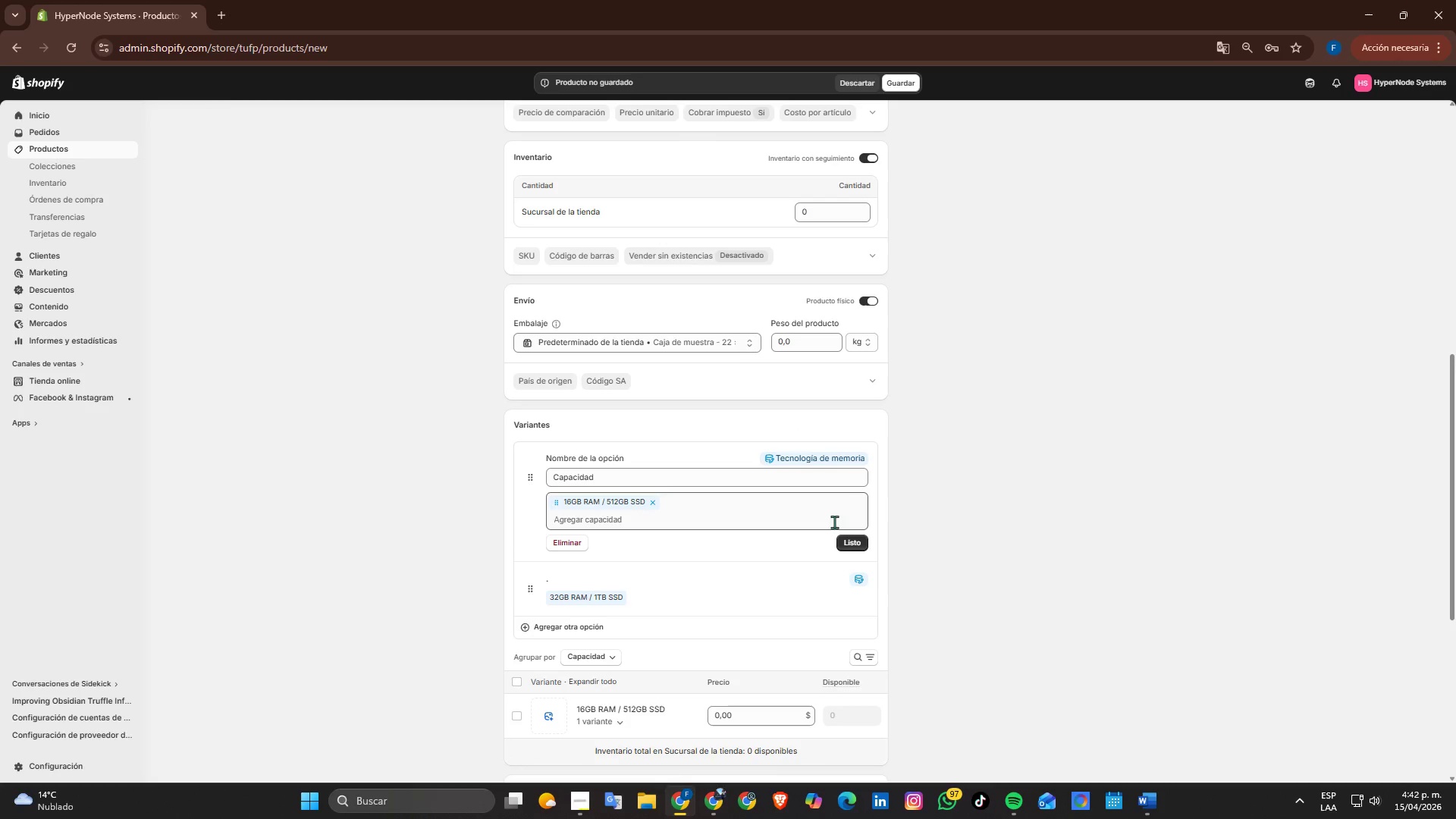 
left_click([829, 457])
 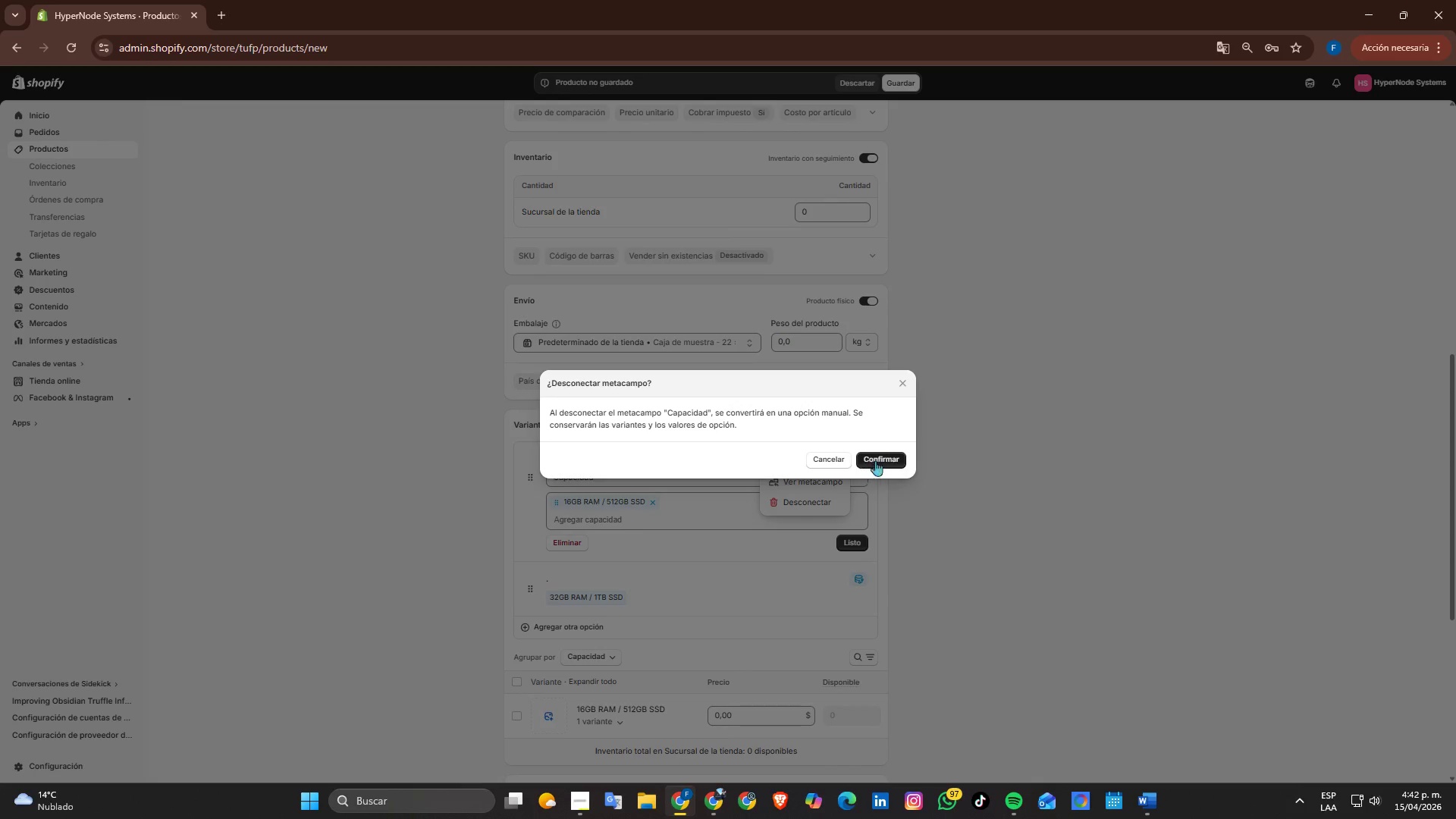 
left_click([875, 460])
 